 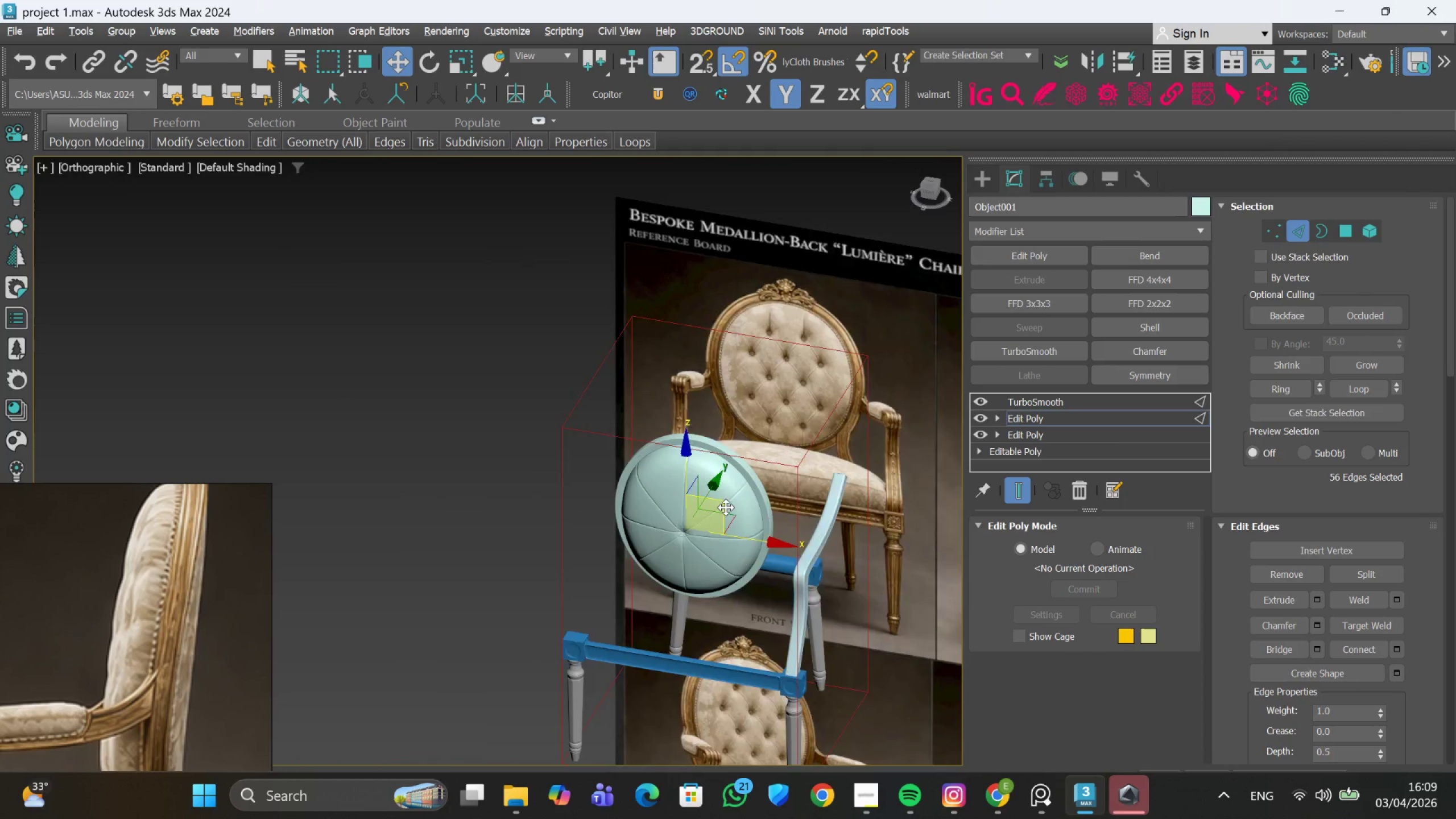 
scroll: coordinate [726, 507], scroll_direction: up, amount: 2.0
 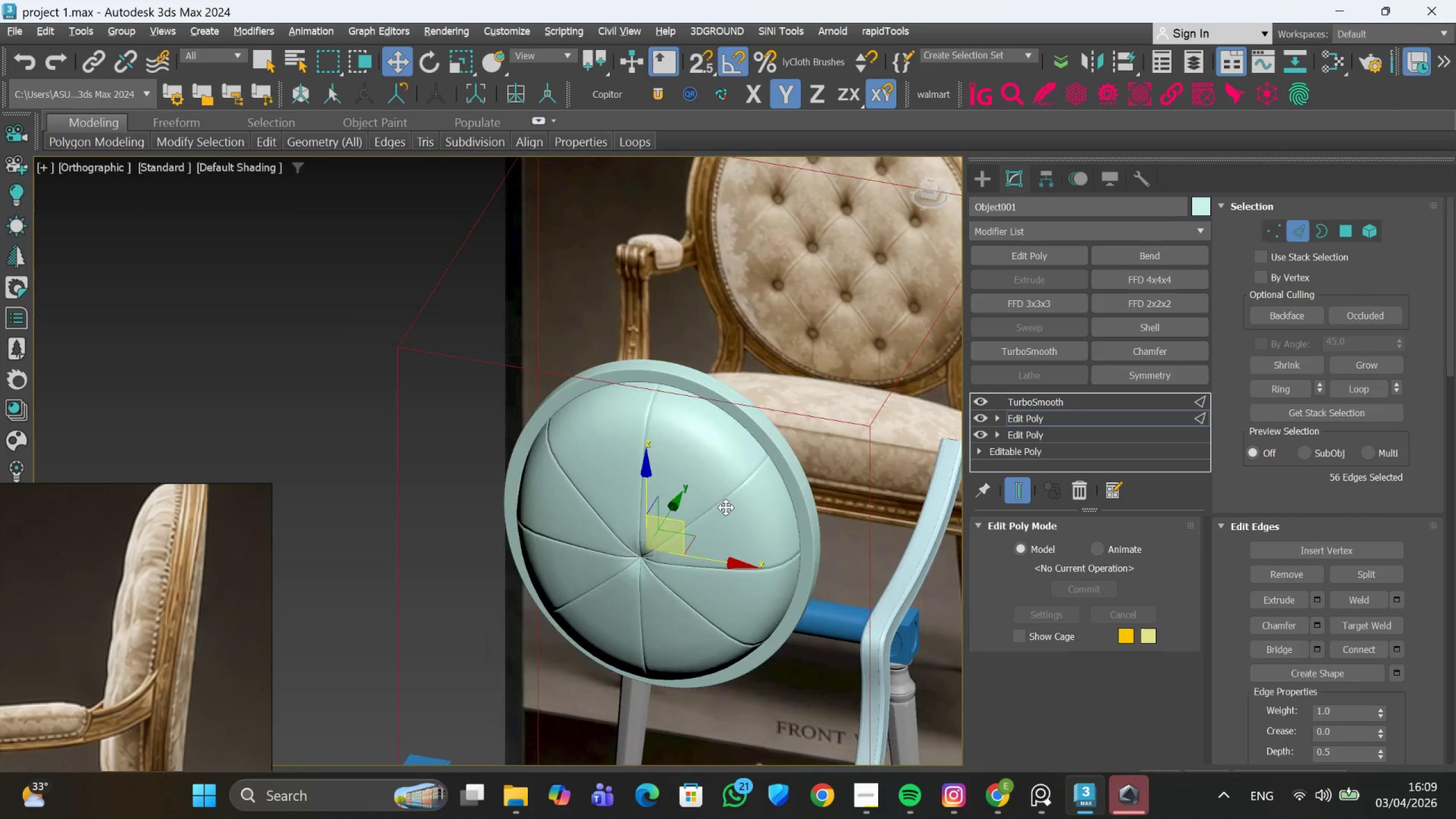 
hold_key(key=AltLeft, duration=0.33)
 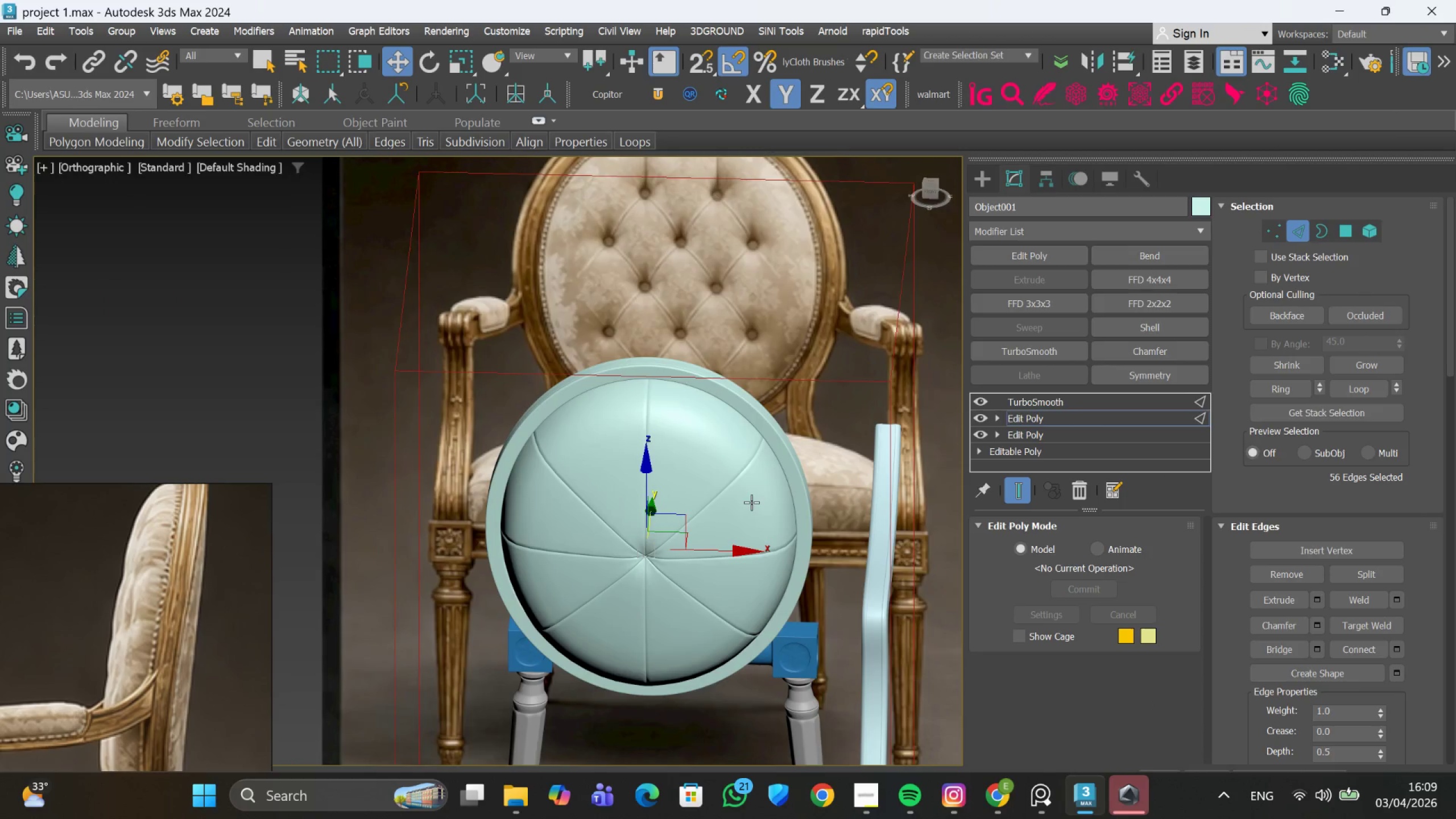 
key(F)
 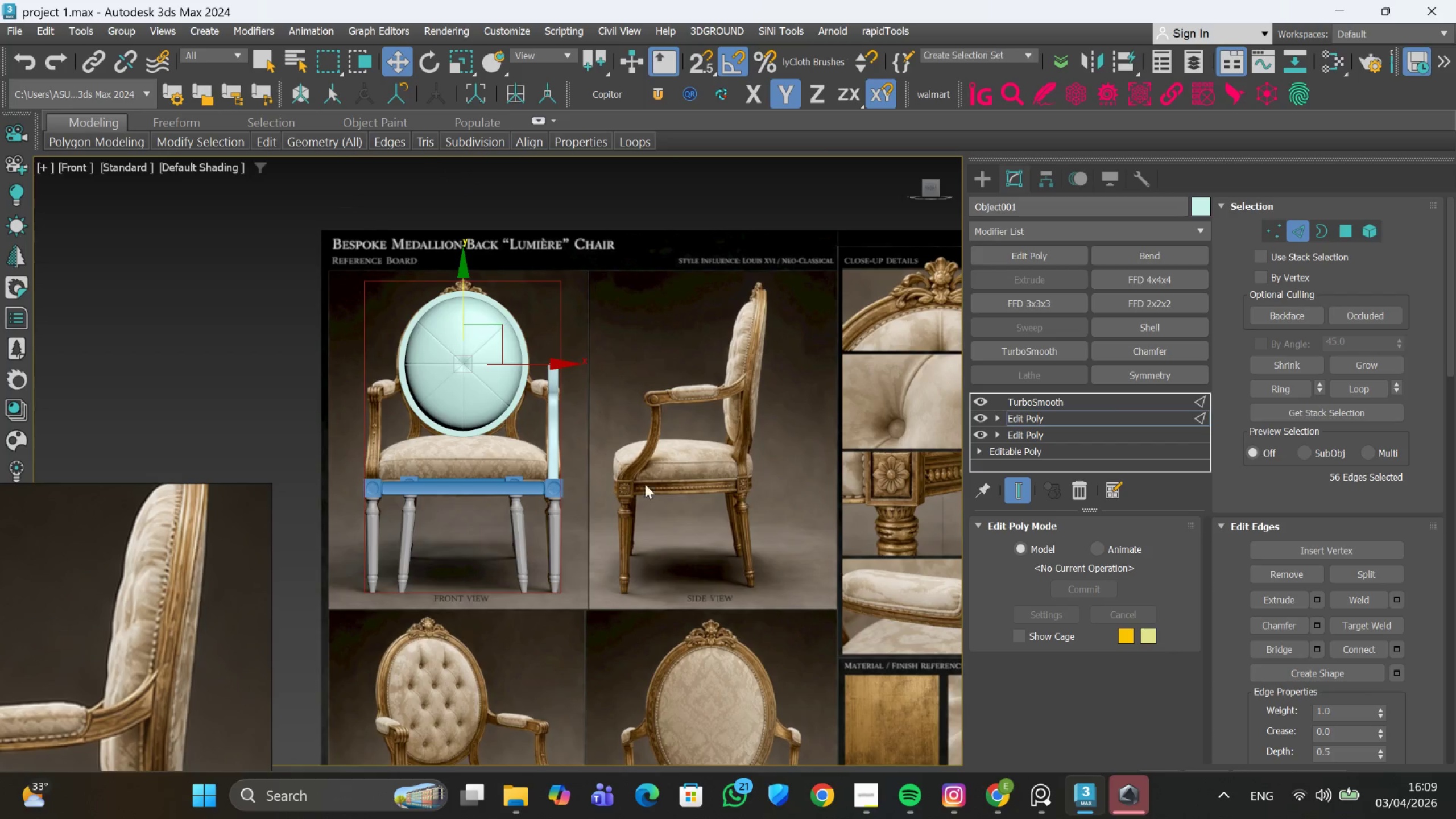 
scroll: coordinate [508, 353], scroll_direction: up, amount: 4.0
 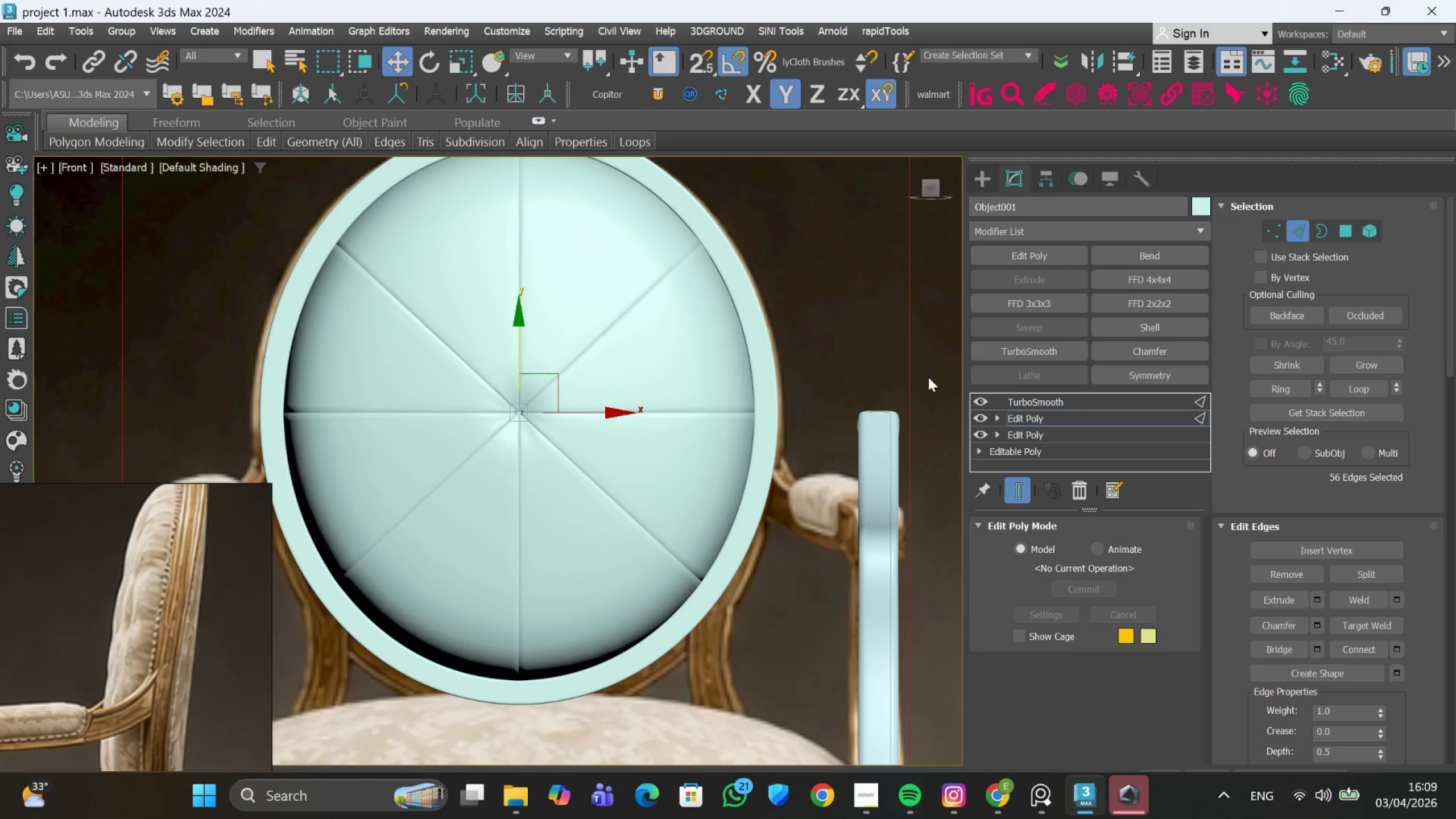 
left_click([979, 186])
 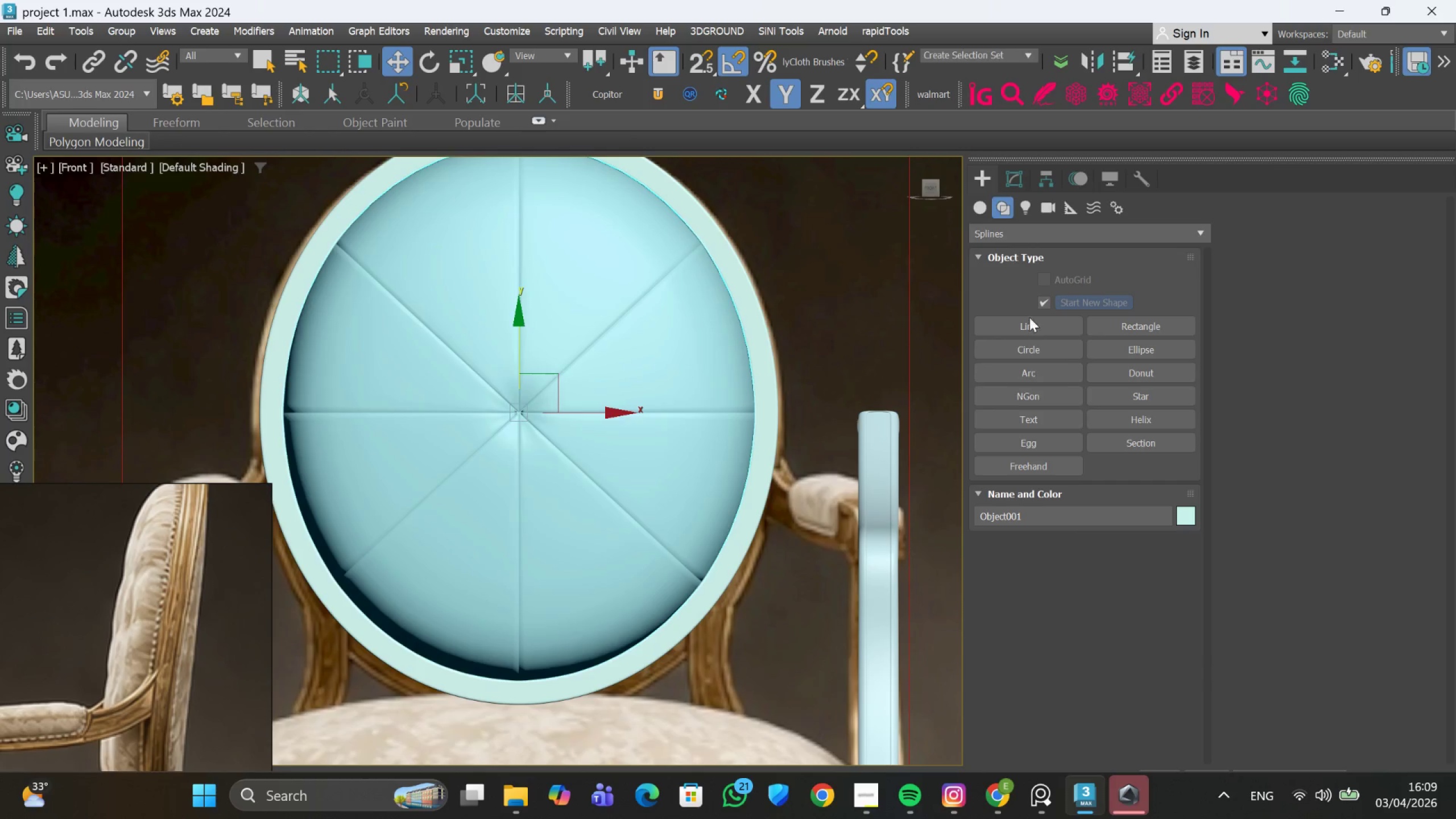 
left_click([982, 212])
 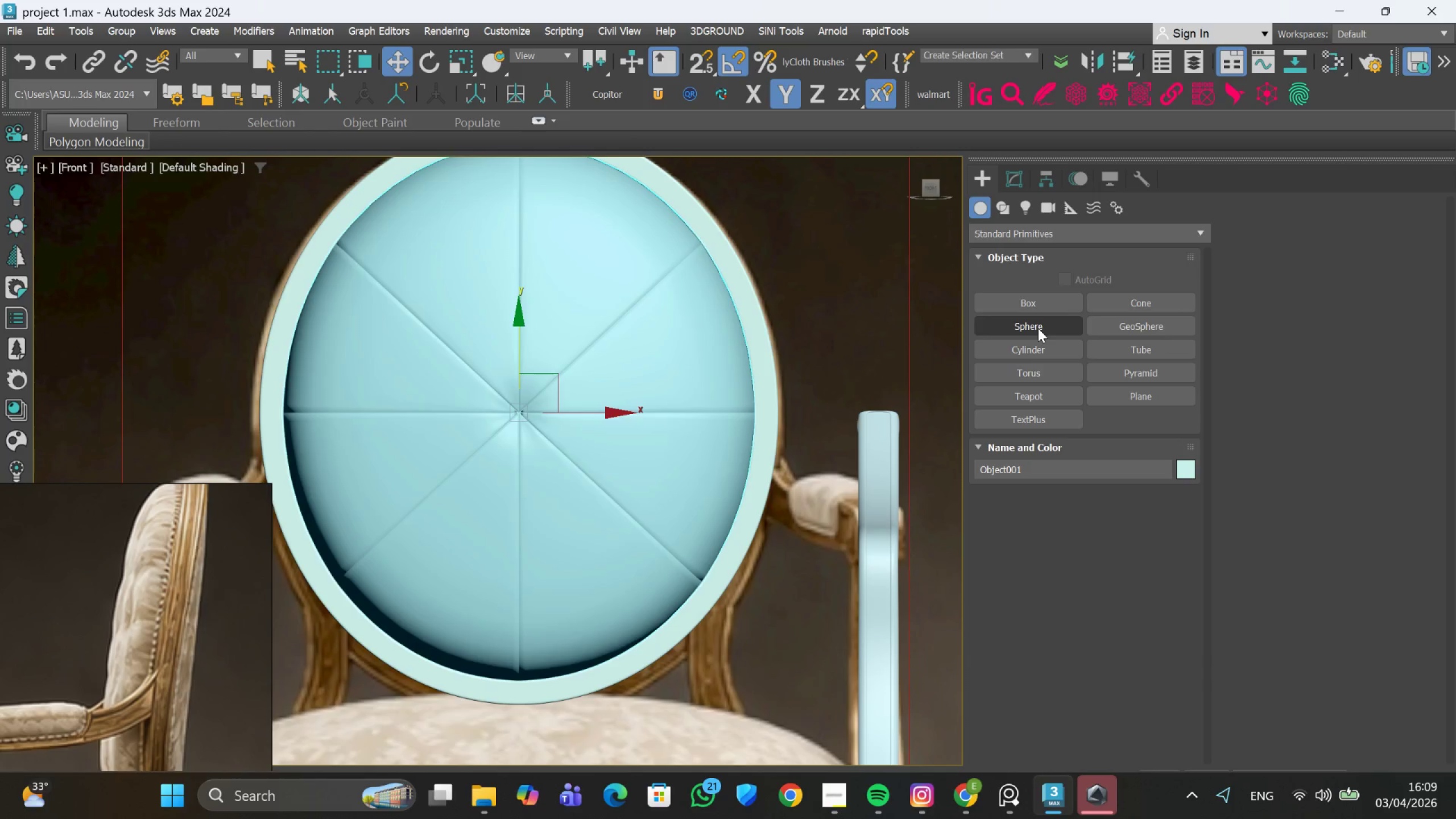 
scroll: coordinate [632, 415], scroll_direction: up, amount: 2.0
 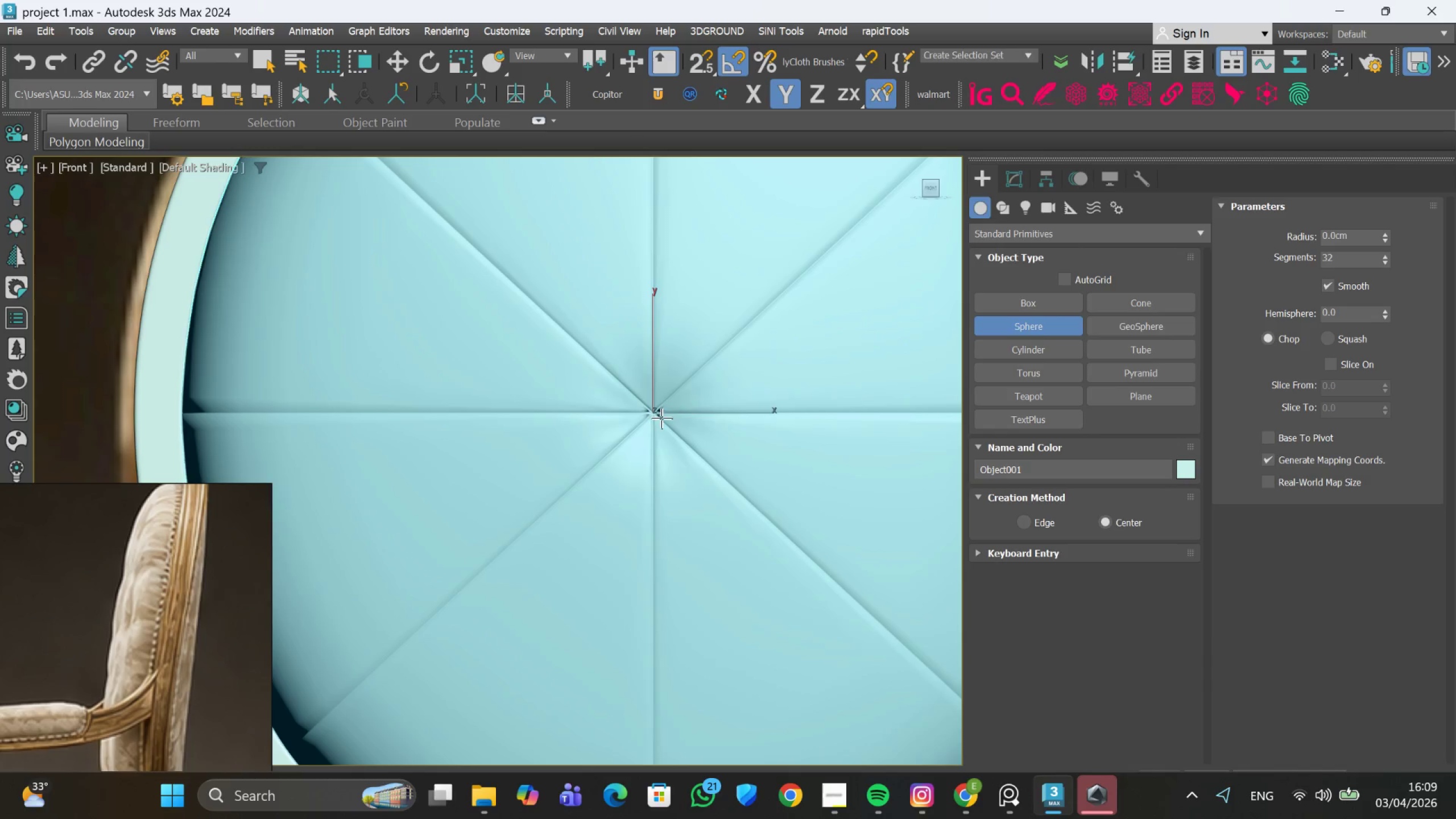 
left_click_drag(start_coordinate=[656, 415], to_coordinate=[673, 428])
 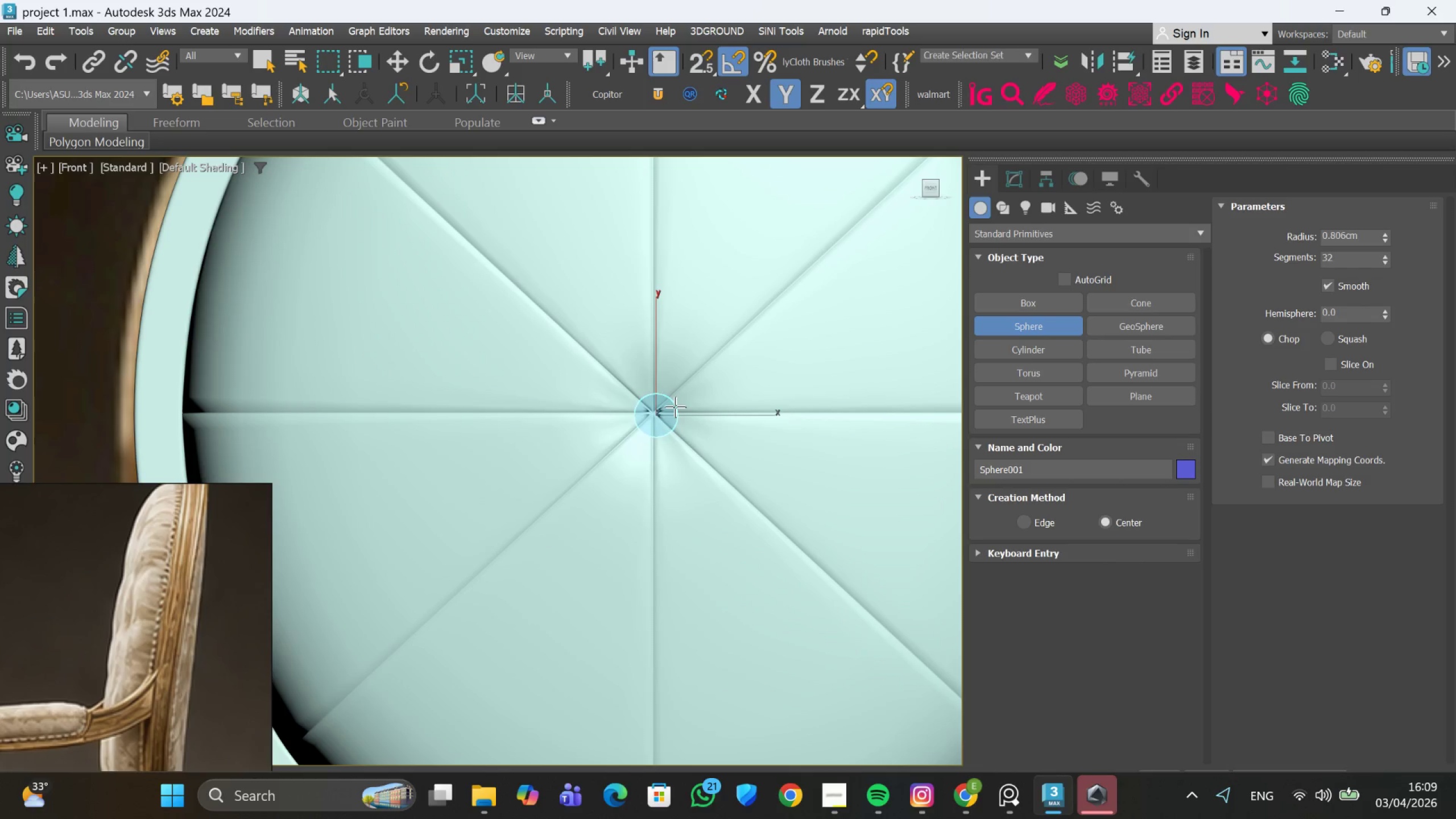 
scroll: coordinate [675, 406], scroll_direction: down, amount: 1.0
 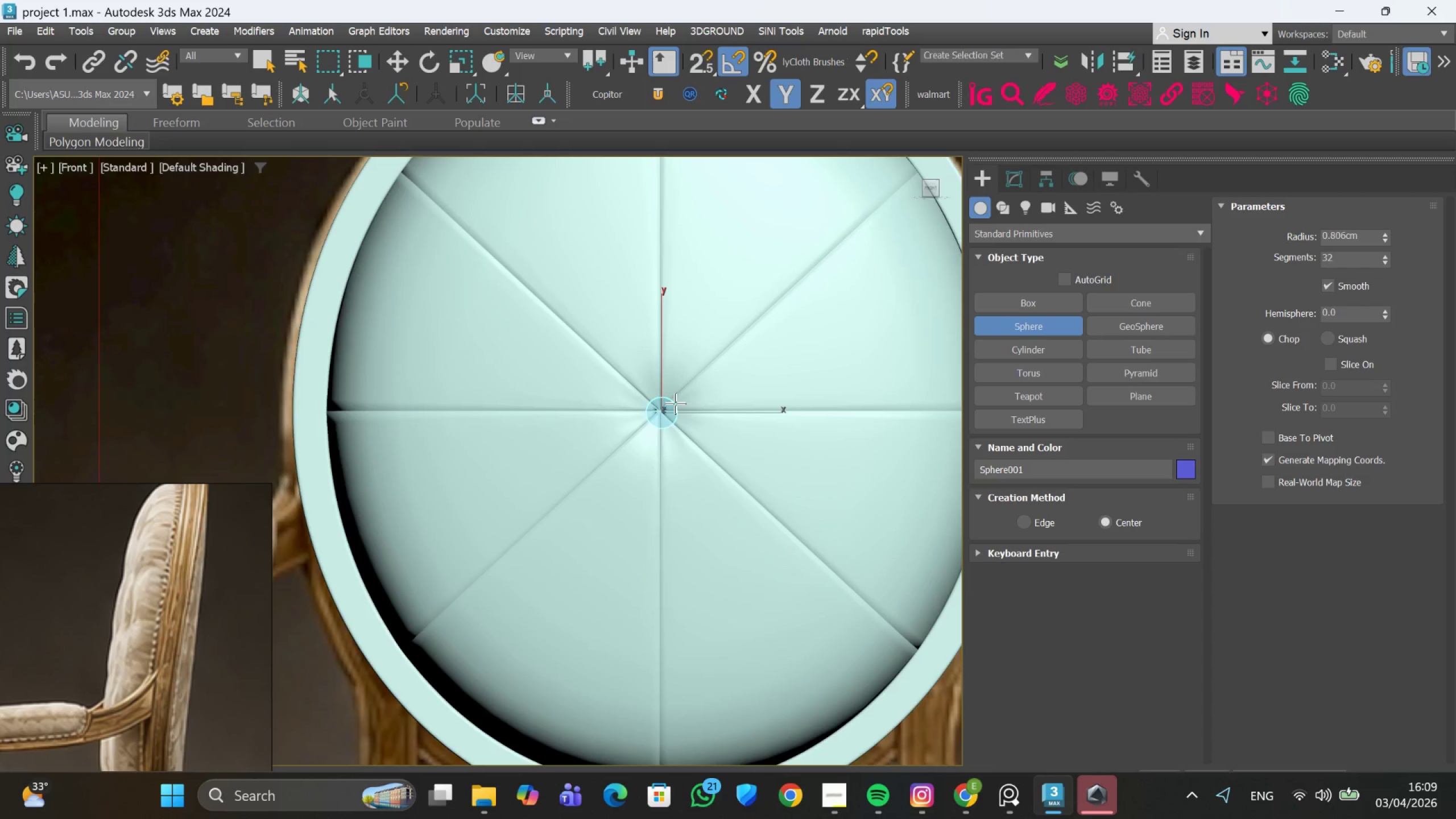 
hold_key(key=AltLeft, duration=1.14)
 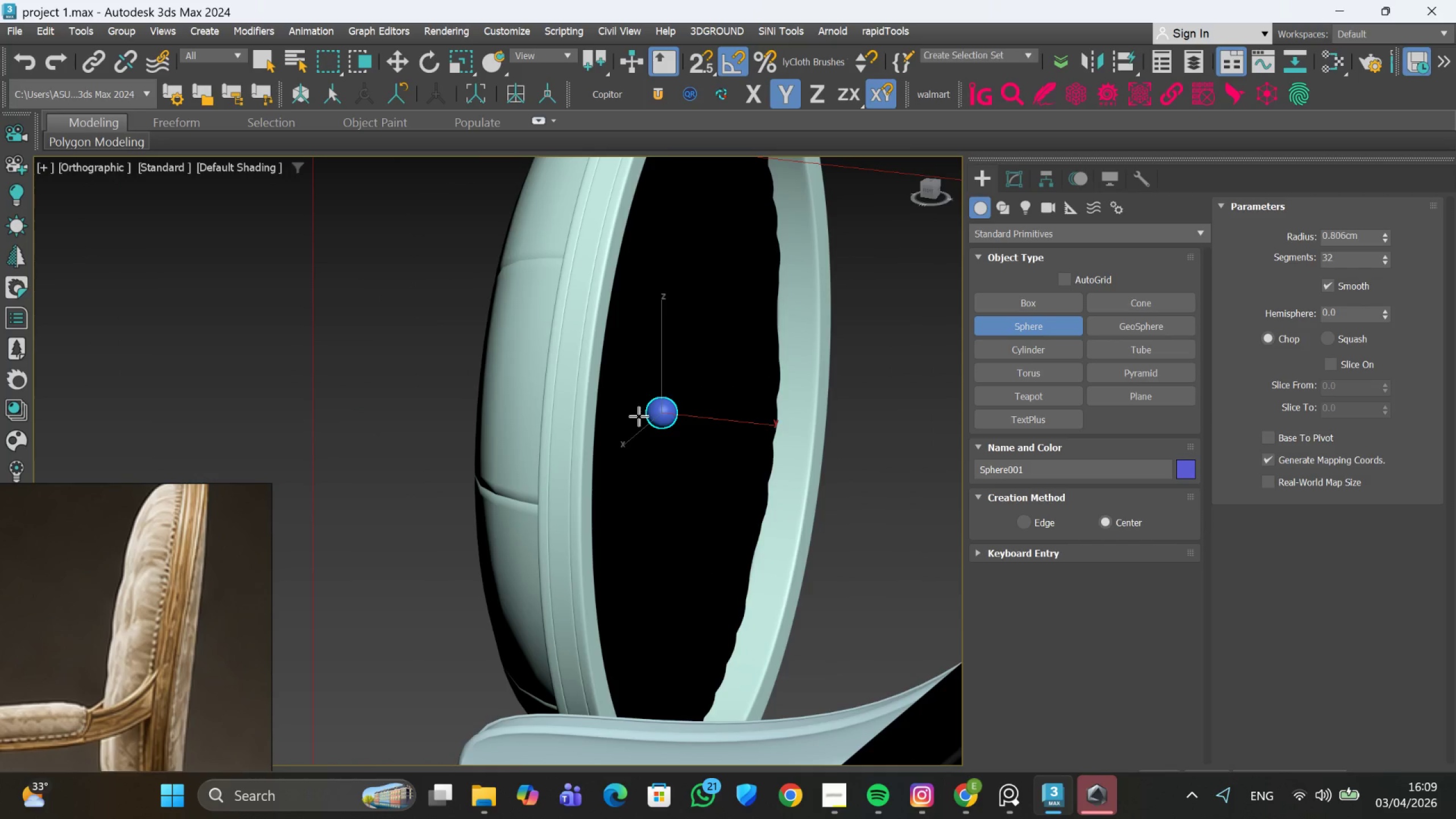 
type(wf)
 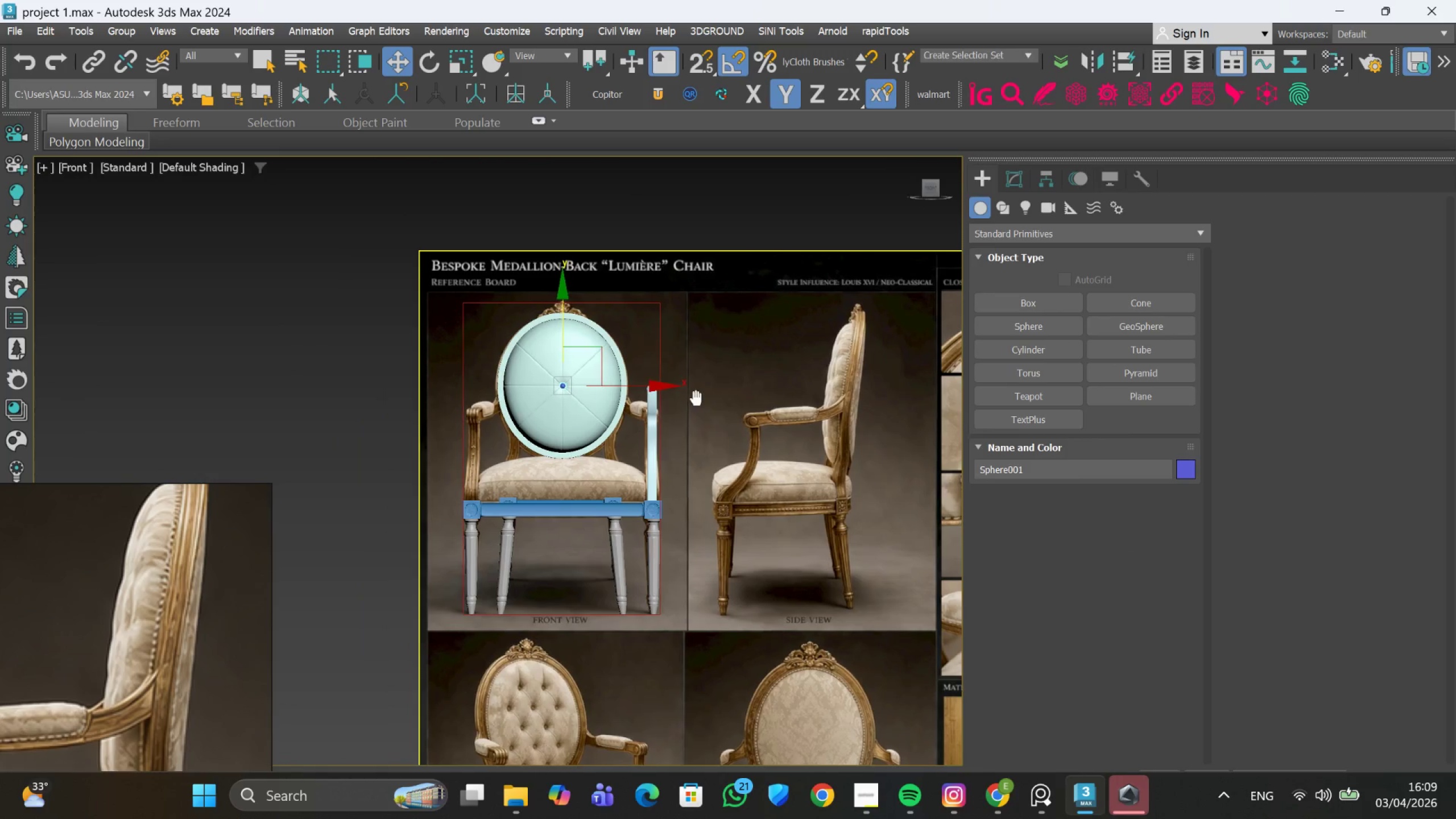 
left_click_drag(start_coordinate=[712, 417], to_coordinate=[536, 383])
 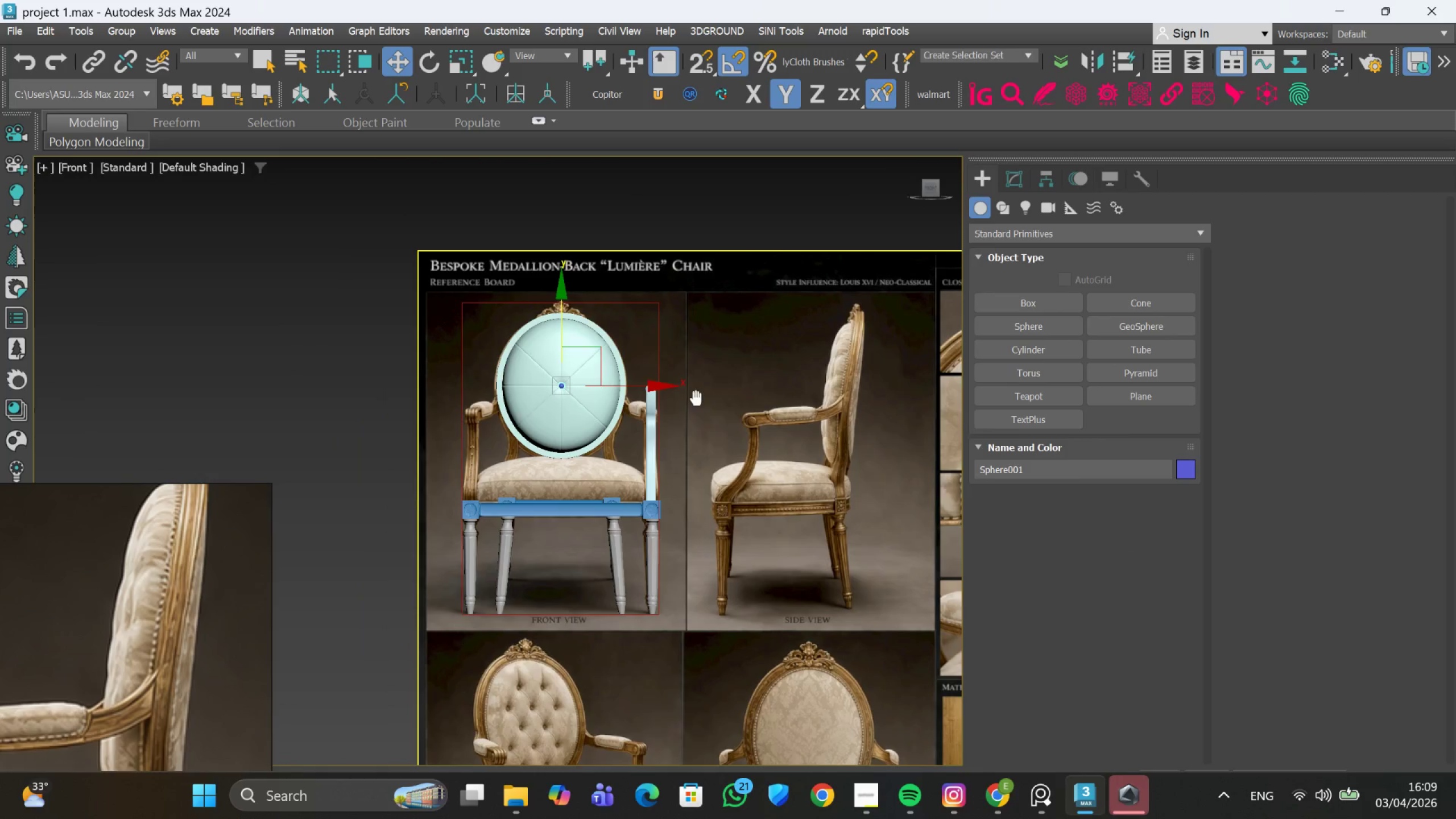 
scroll: coordinate [605, 473], scroll_direction: up, amount: 8.0
 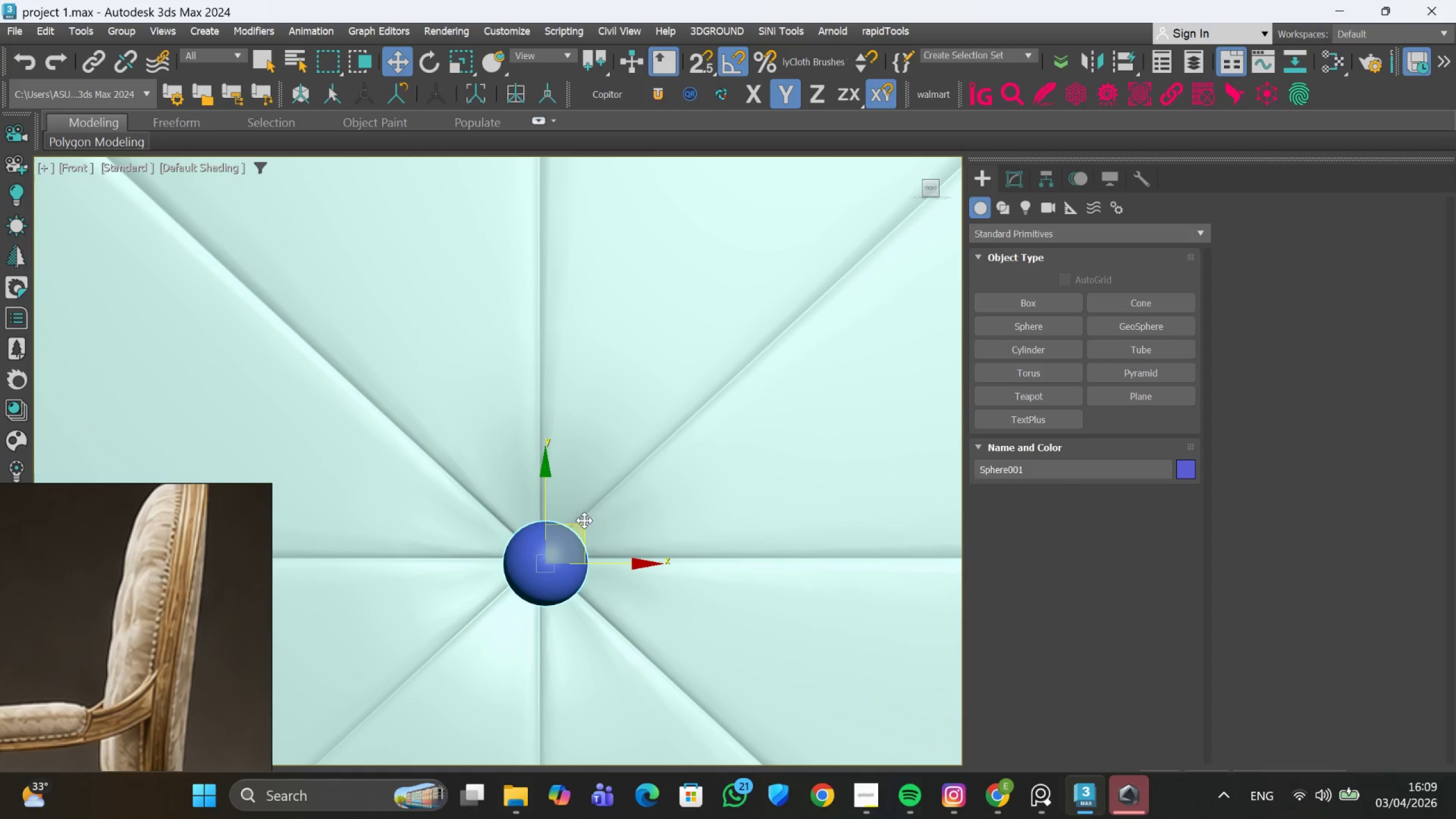 
scroll: coordinate [593, 536], scroll_direction: down, amount: 6.0
 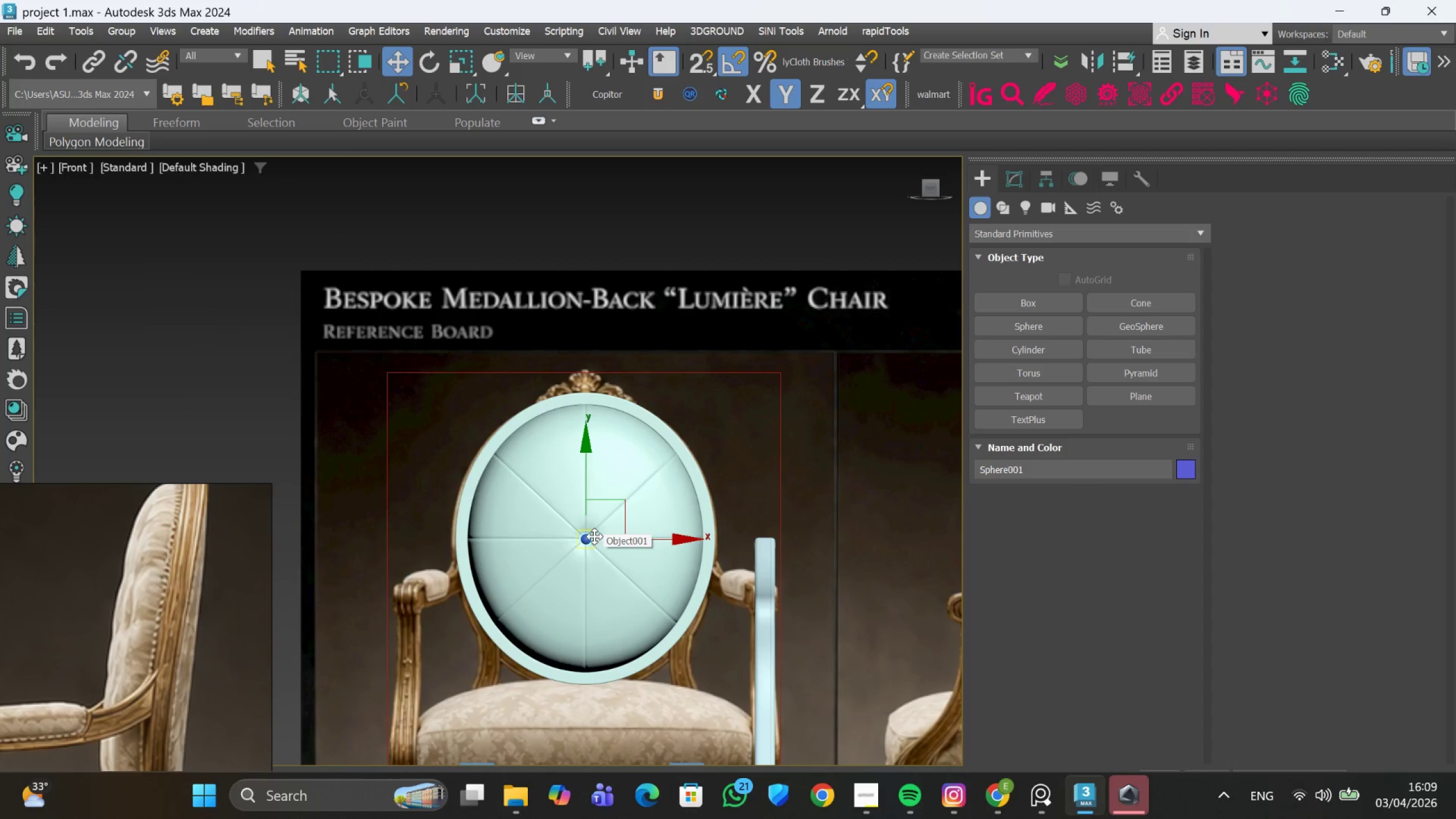 
scroll: coordinate [595, 539], scroll_direction: up, amount: 4.0
 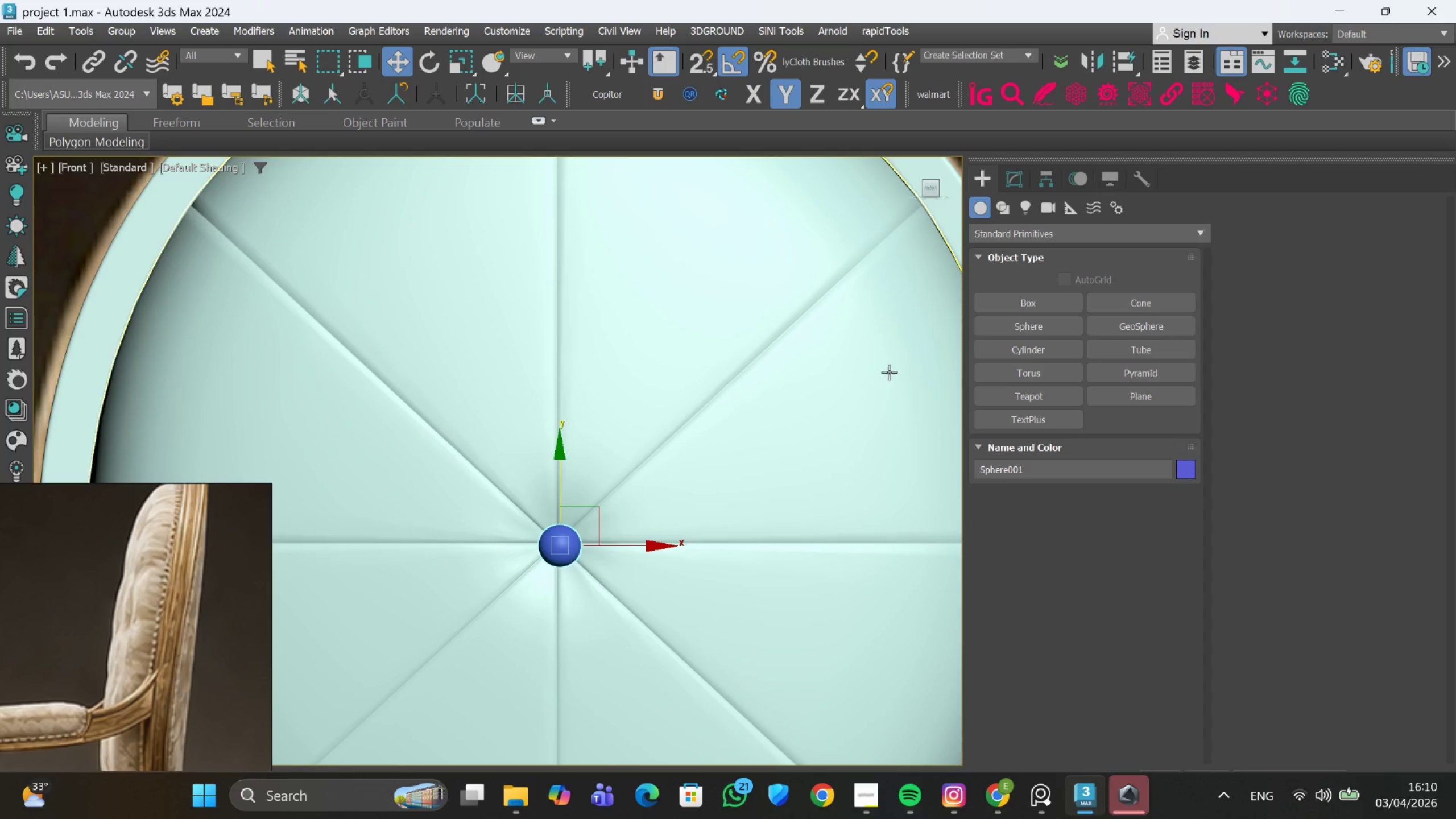 
left_click([1020, 174])
 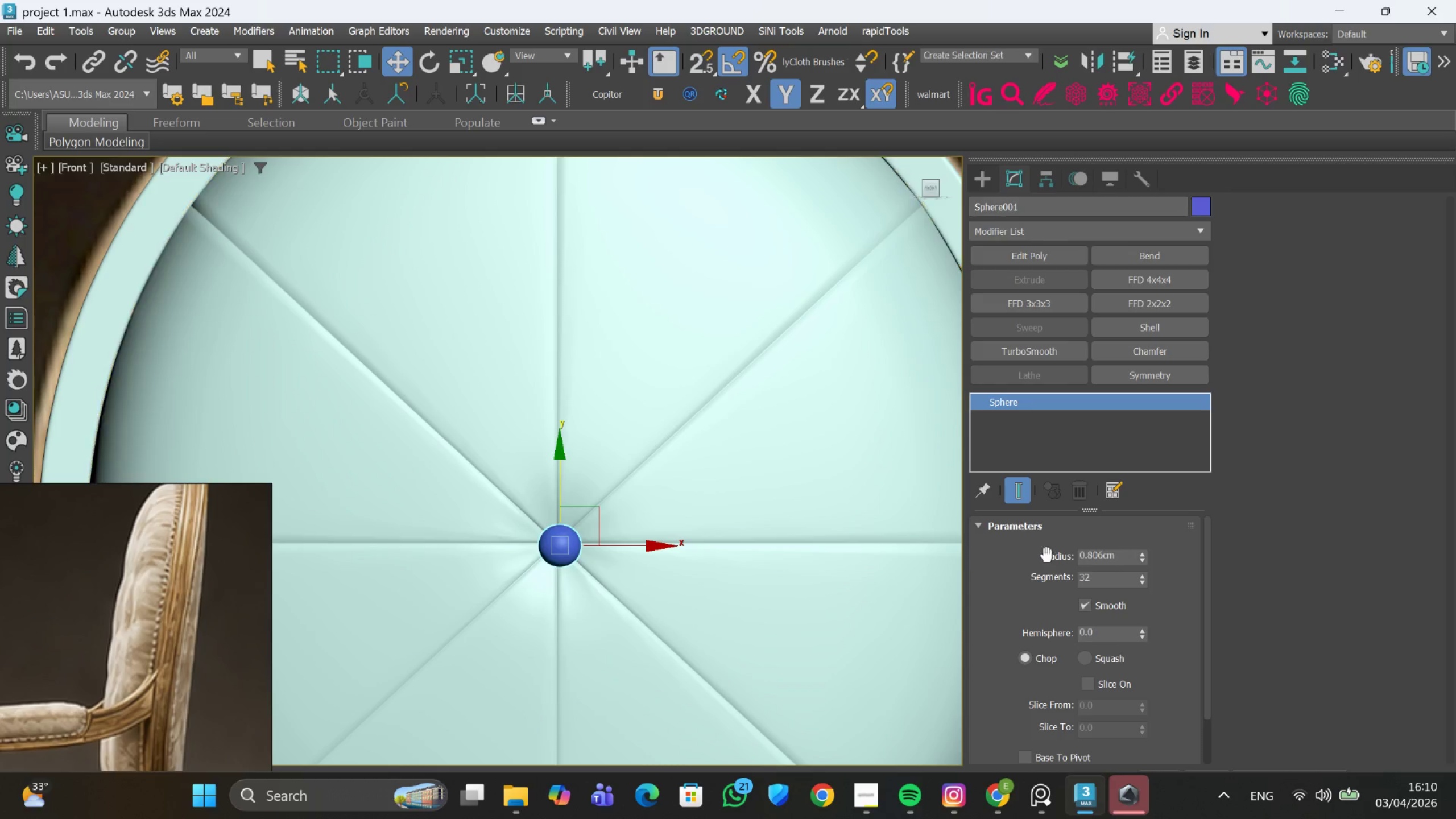 
left_click_drag(start_coordinate=[1141, 582], to_coordinate=[1144, 596])
 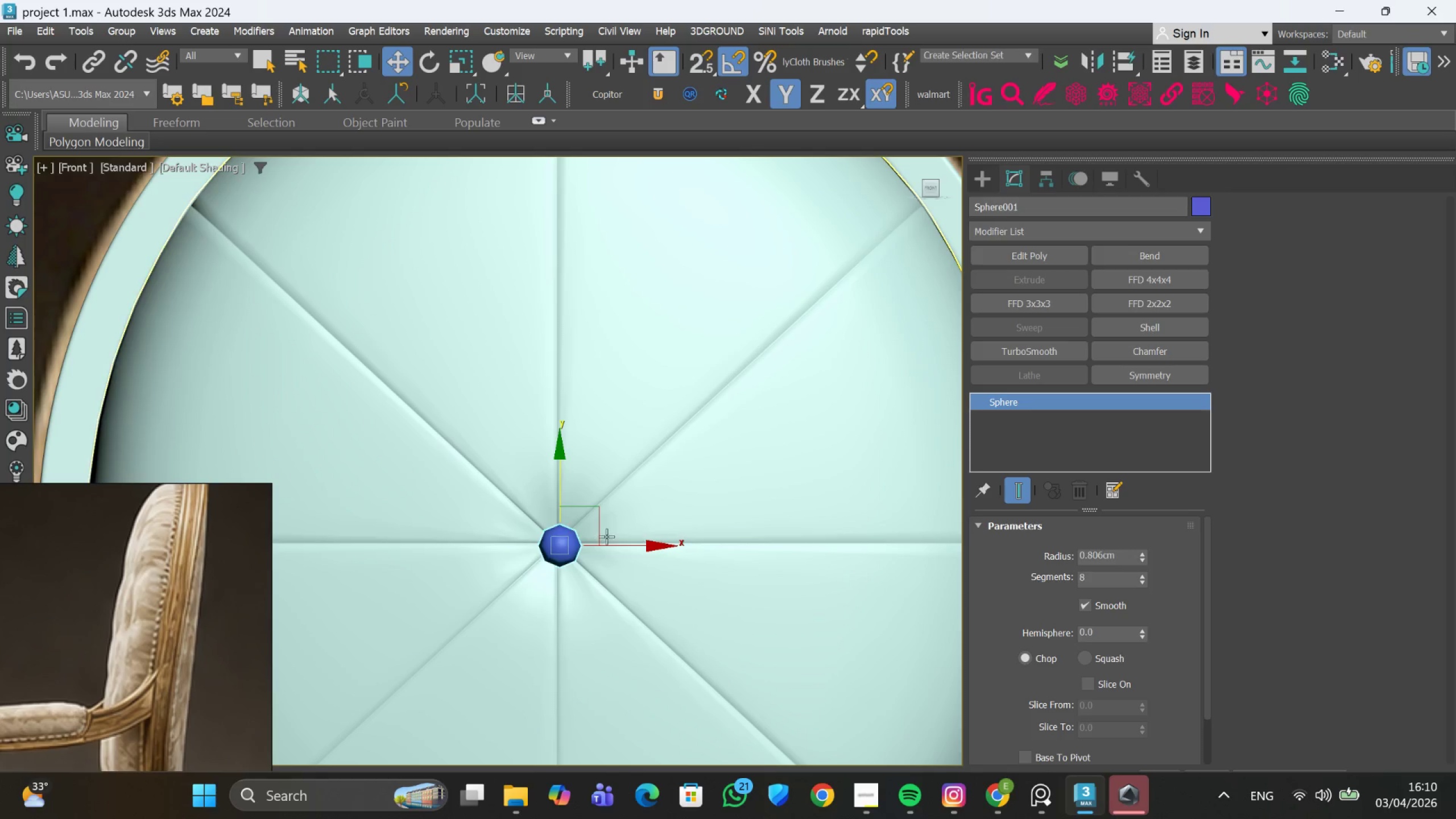 
scroll: coordinate [584, 540], scroll_direction: up, amount: 3.0
 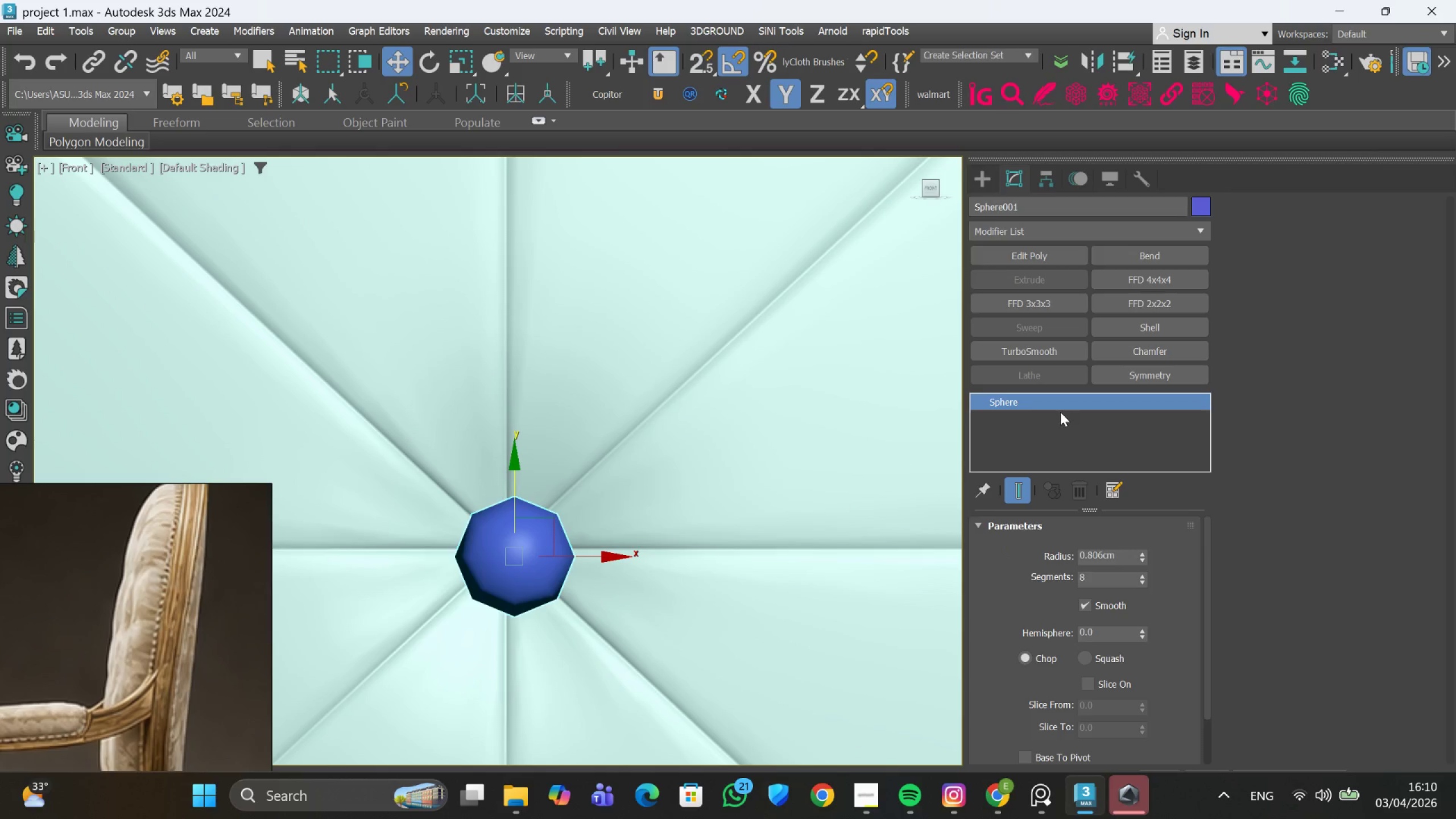 
left_click([1024, 254])
 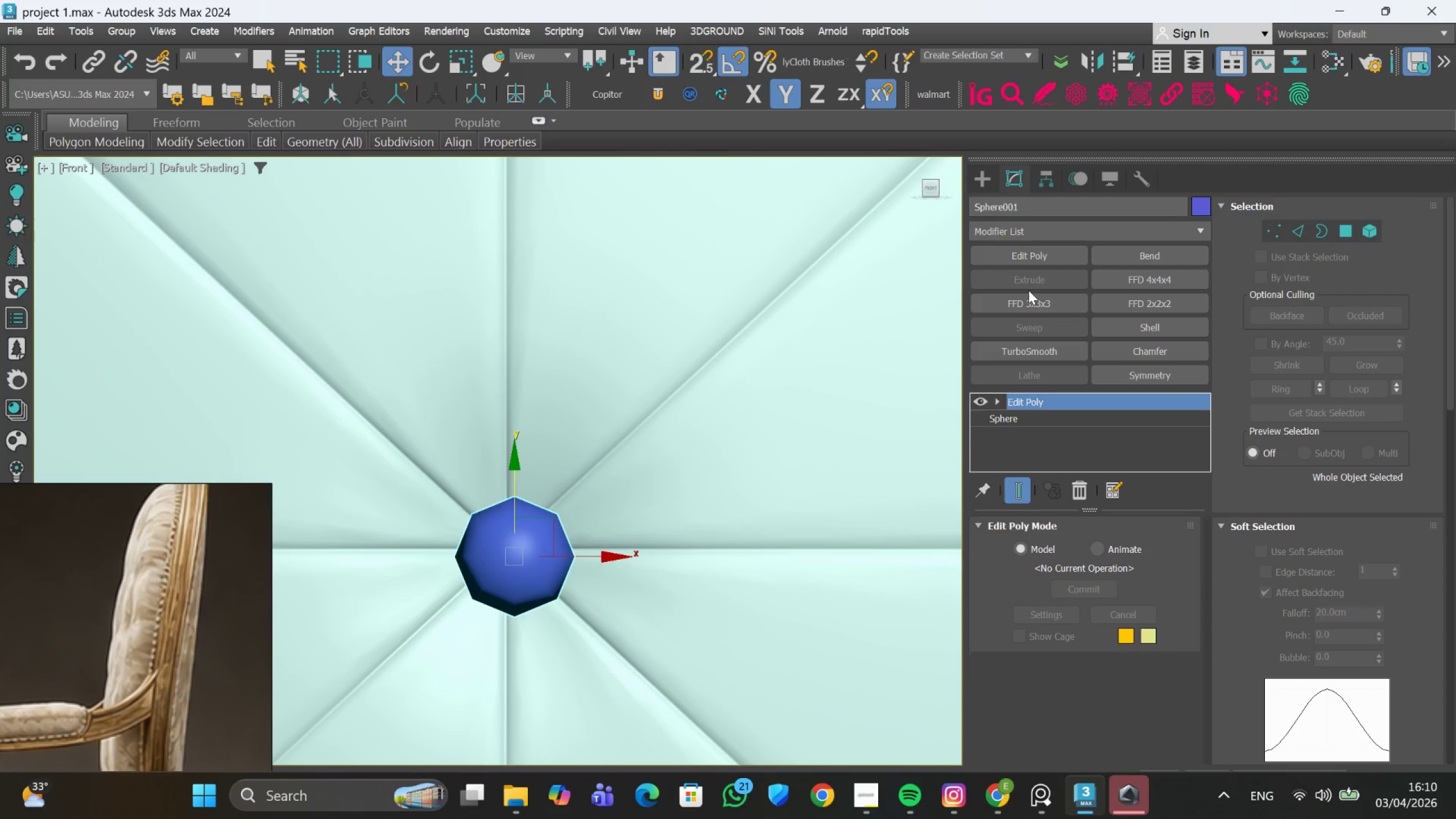 
key(F4)
 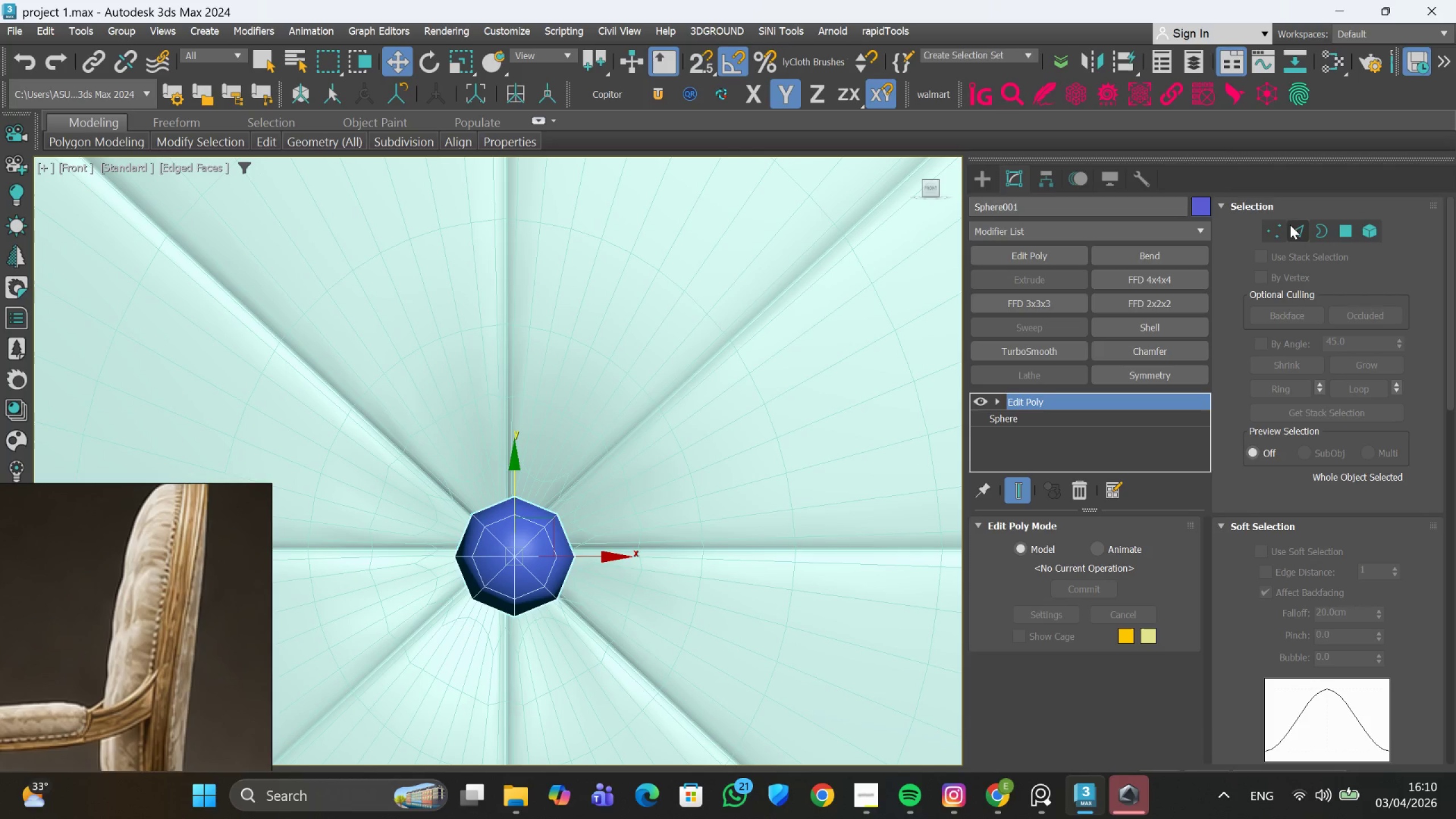 
left_click_drag(start_coordinate=[1279, 229], to_coordinate=[1276, 235])
 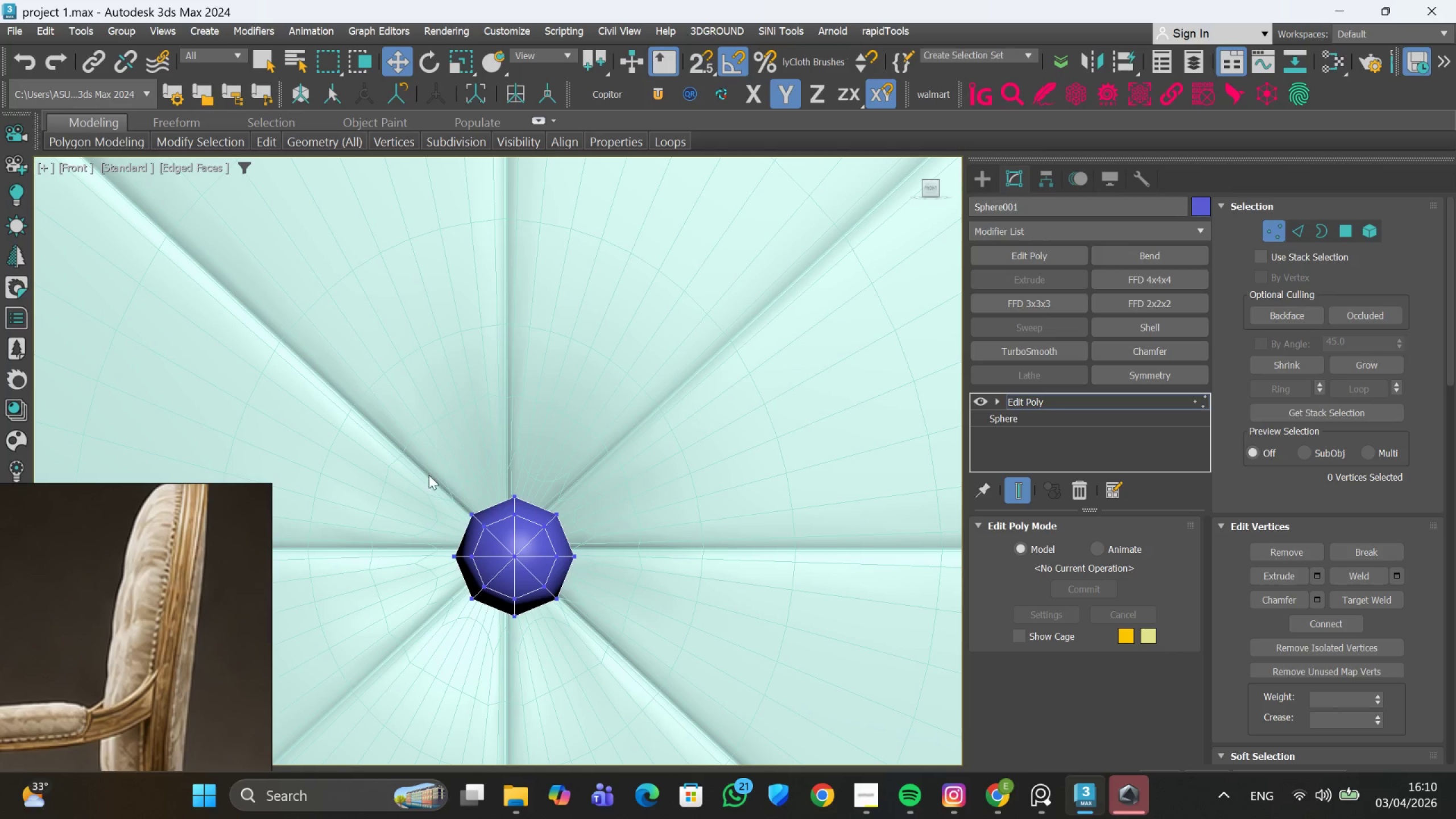 
left_click_drag(start_coordinate=[416, 462], to_coordinate=[576, 528])
 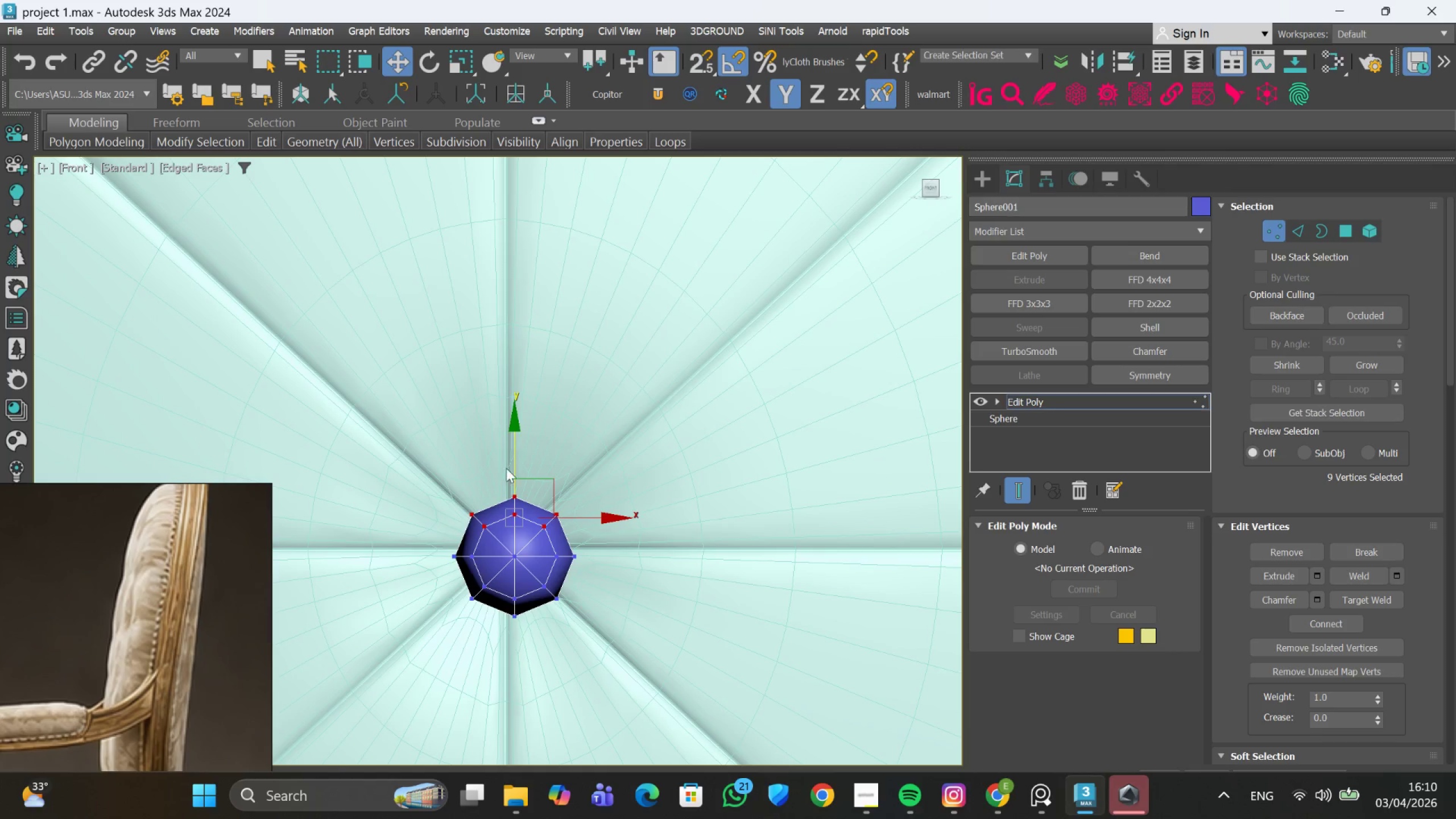 
hold_key(key=ControlLeft, duration=1.5)
left_click_drag(start_coordinate=[610, 636], to_coordinate=[446, 577])
 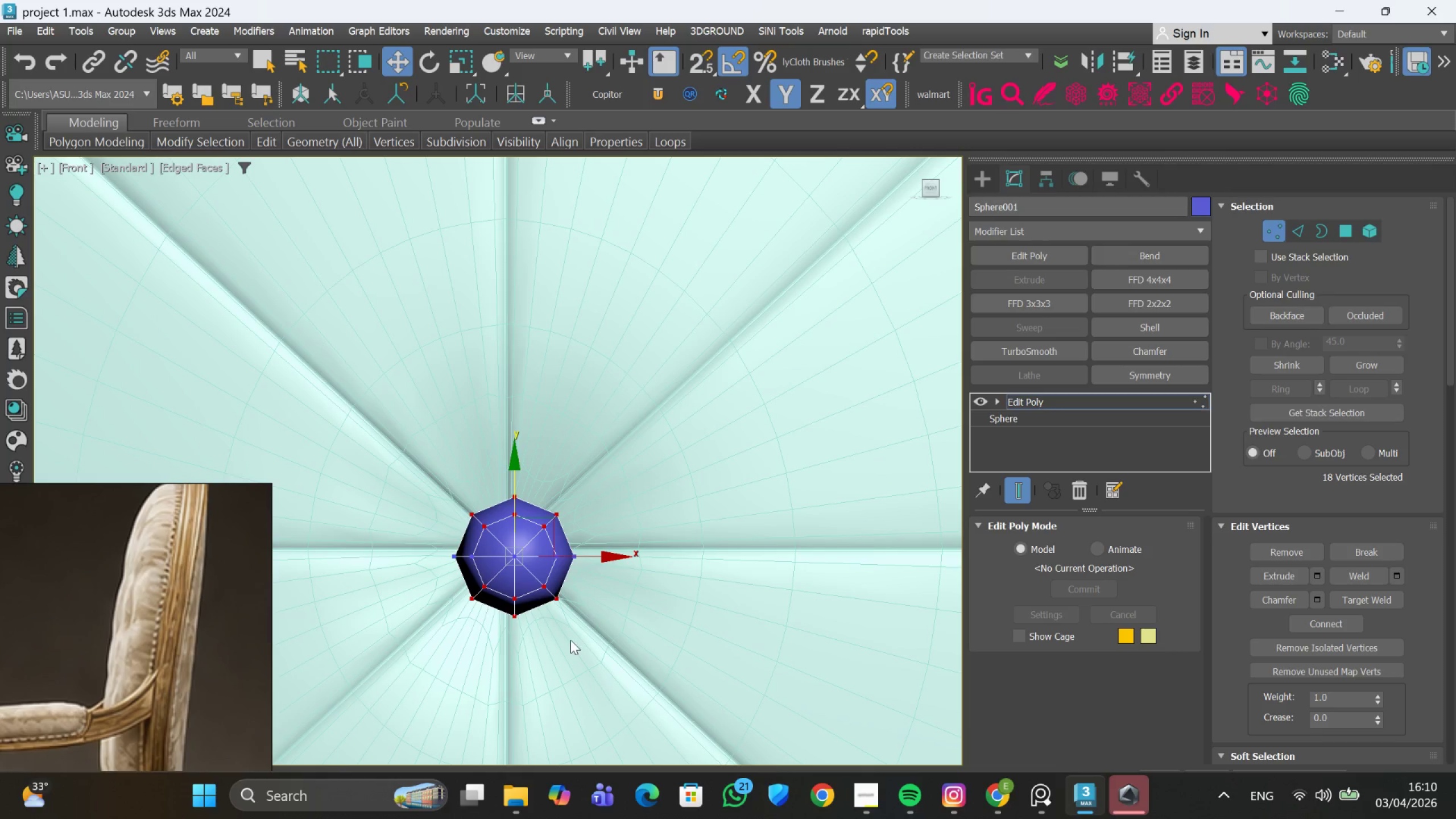 
key(Control+ControlLeft)
 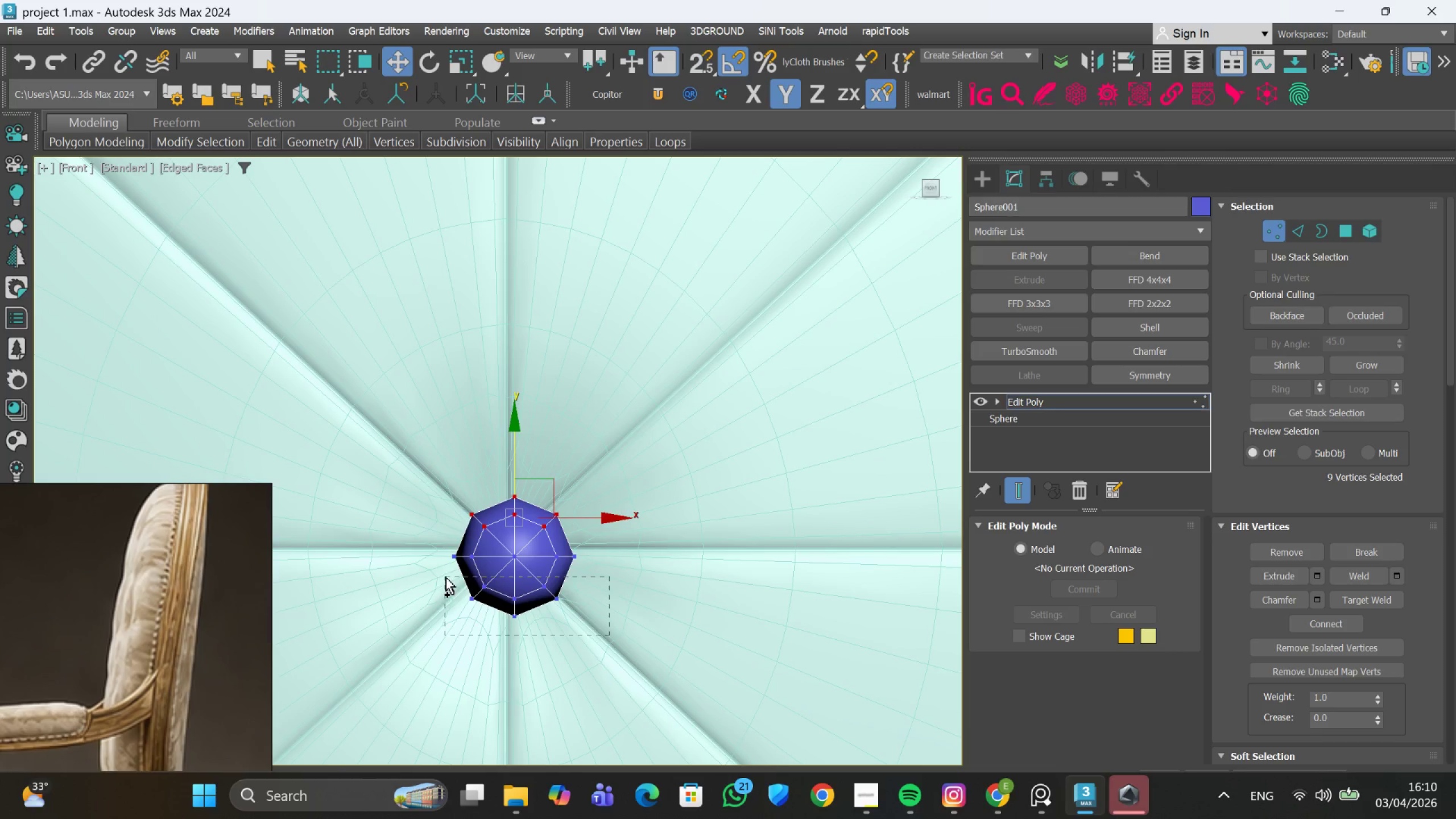 
key(Control+ControlLeft)
 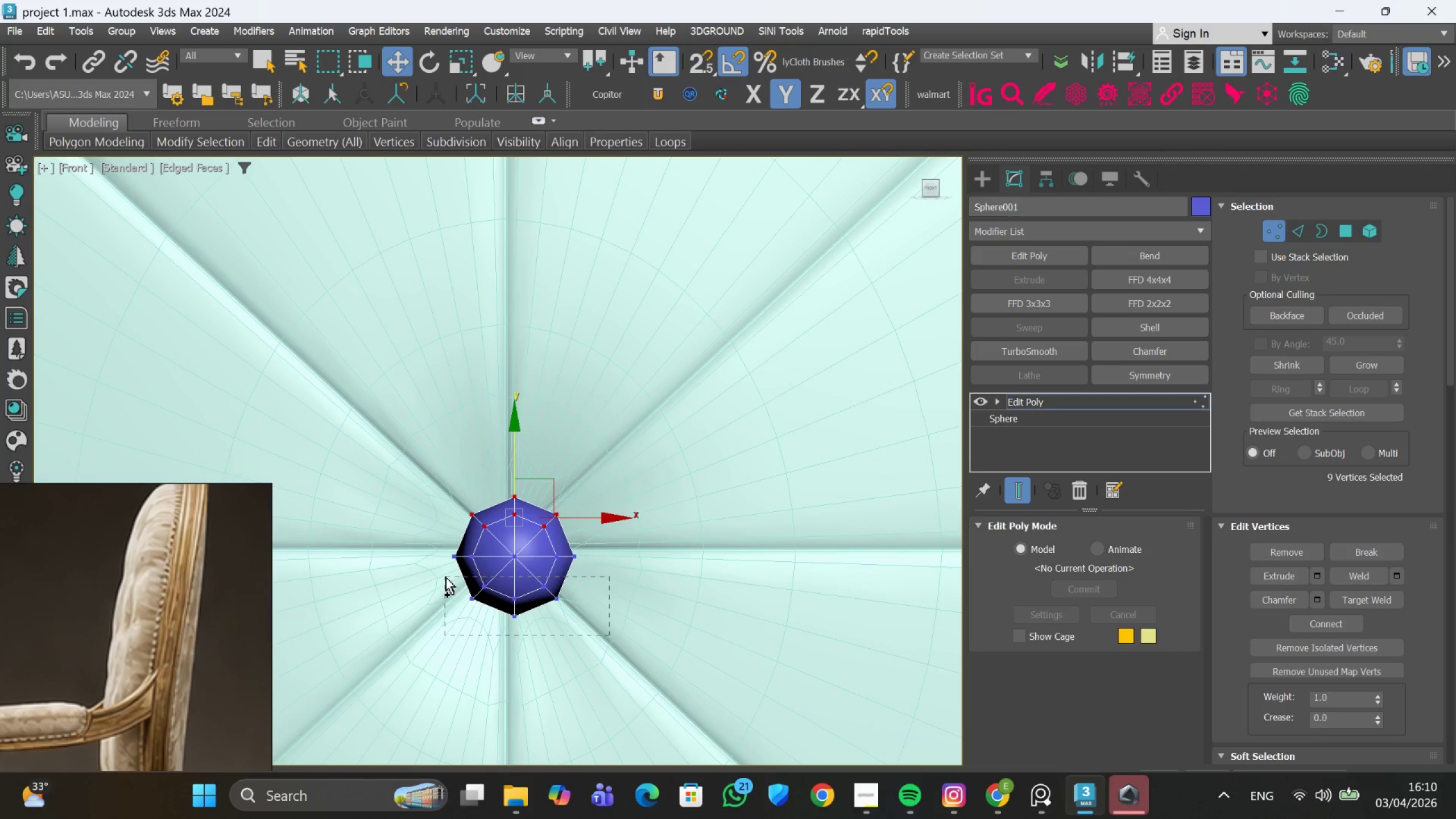 
key(Control+ControlLeft)
 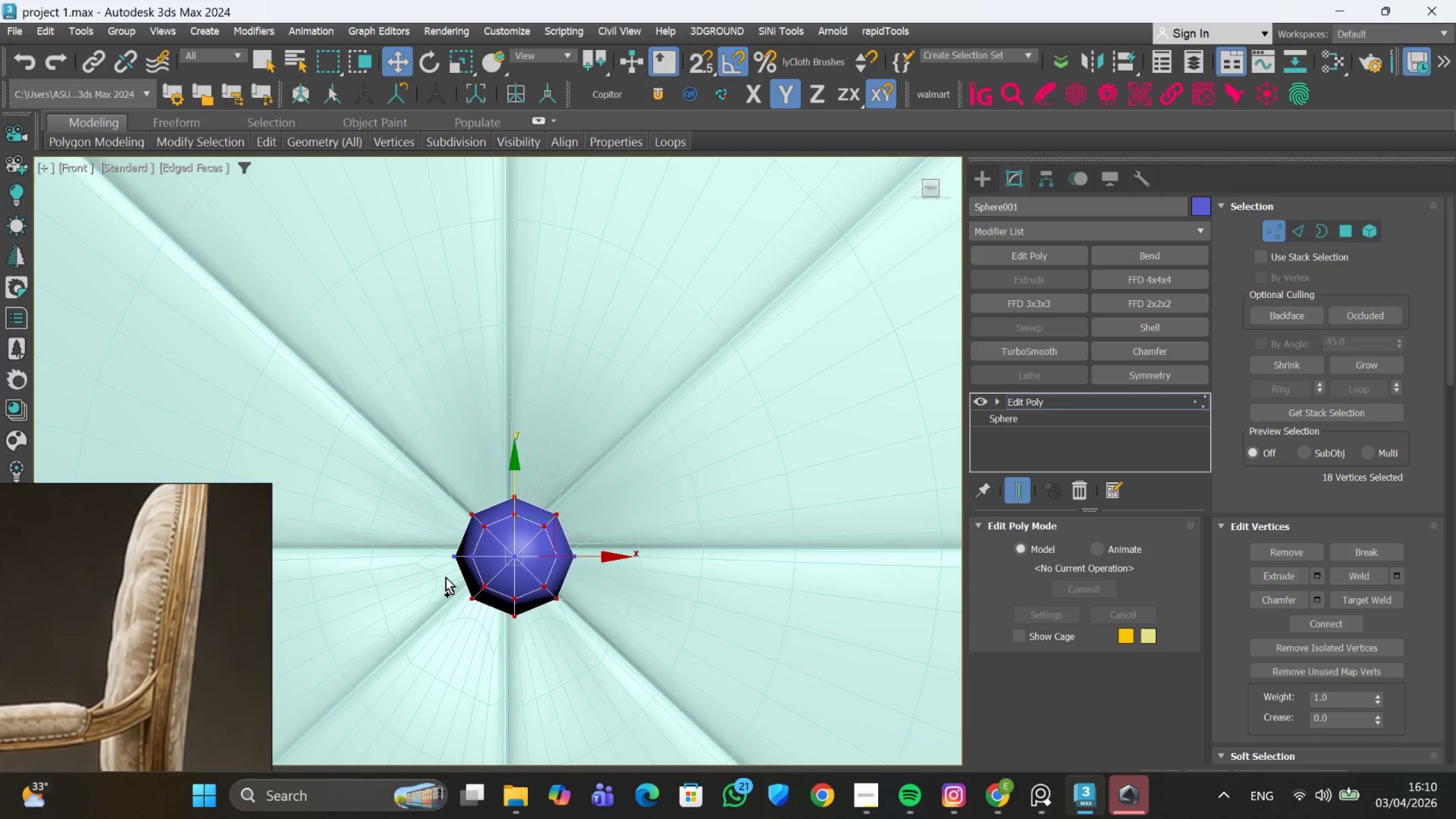 
key(Control+ControlLeft)
 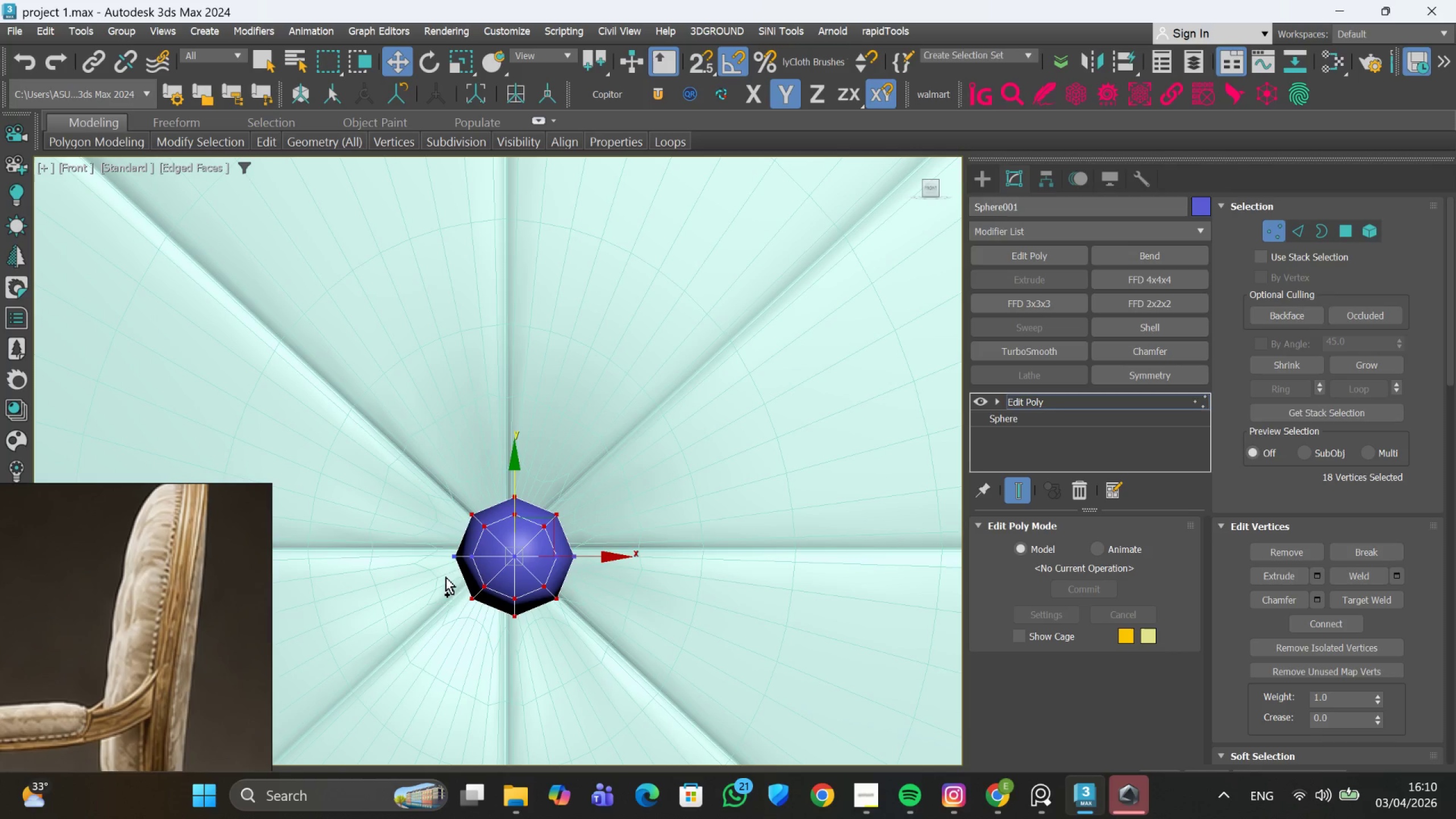 
key(Control+ControlLeft)
 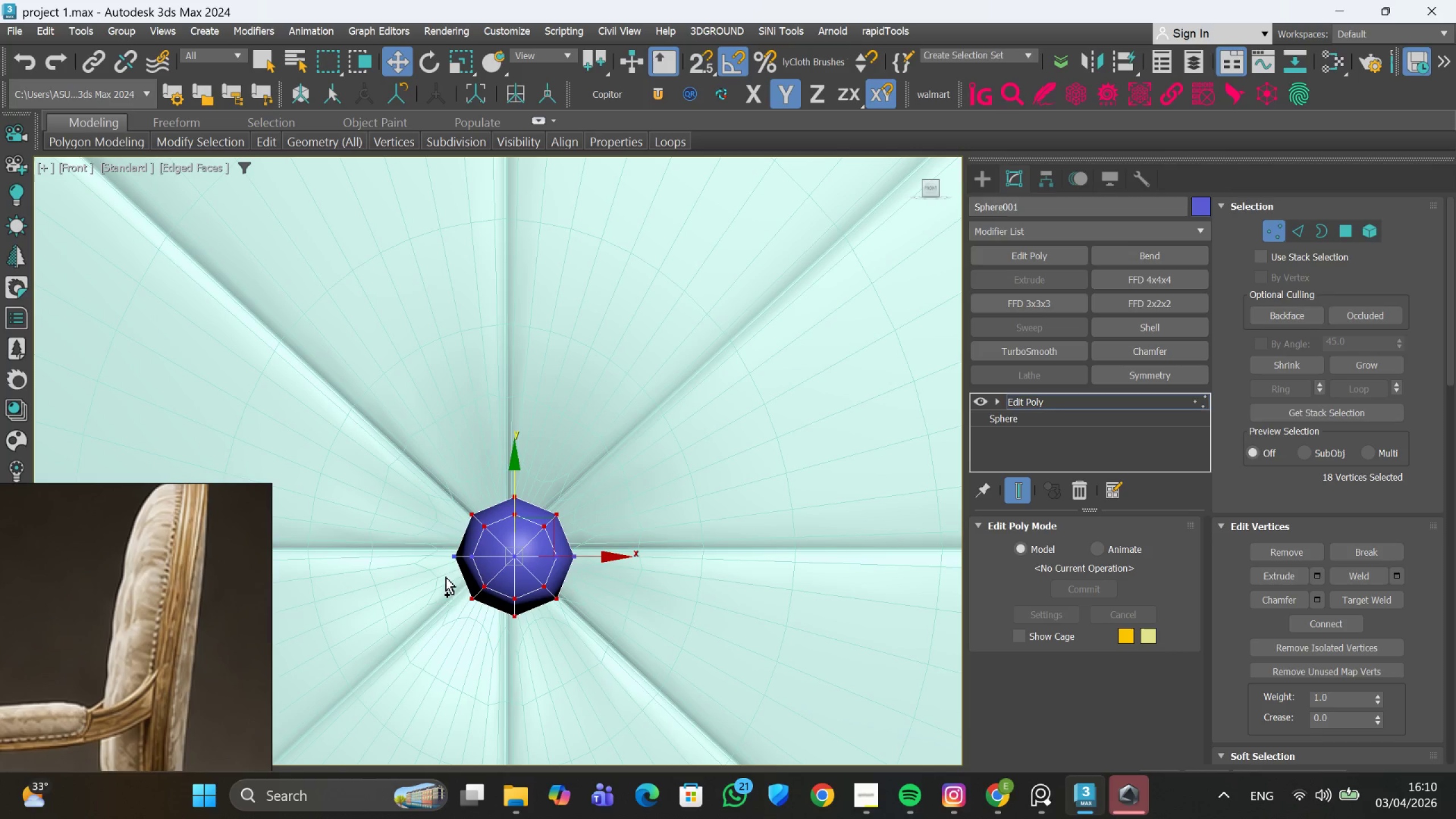 
key(Control+ControlLeft)
 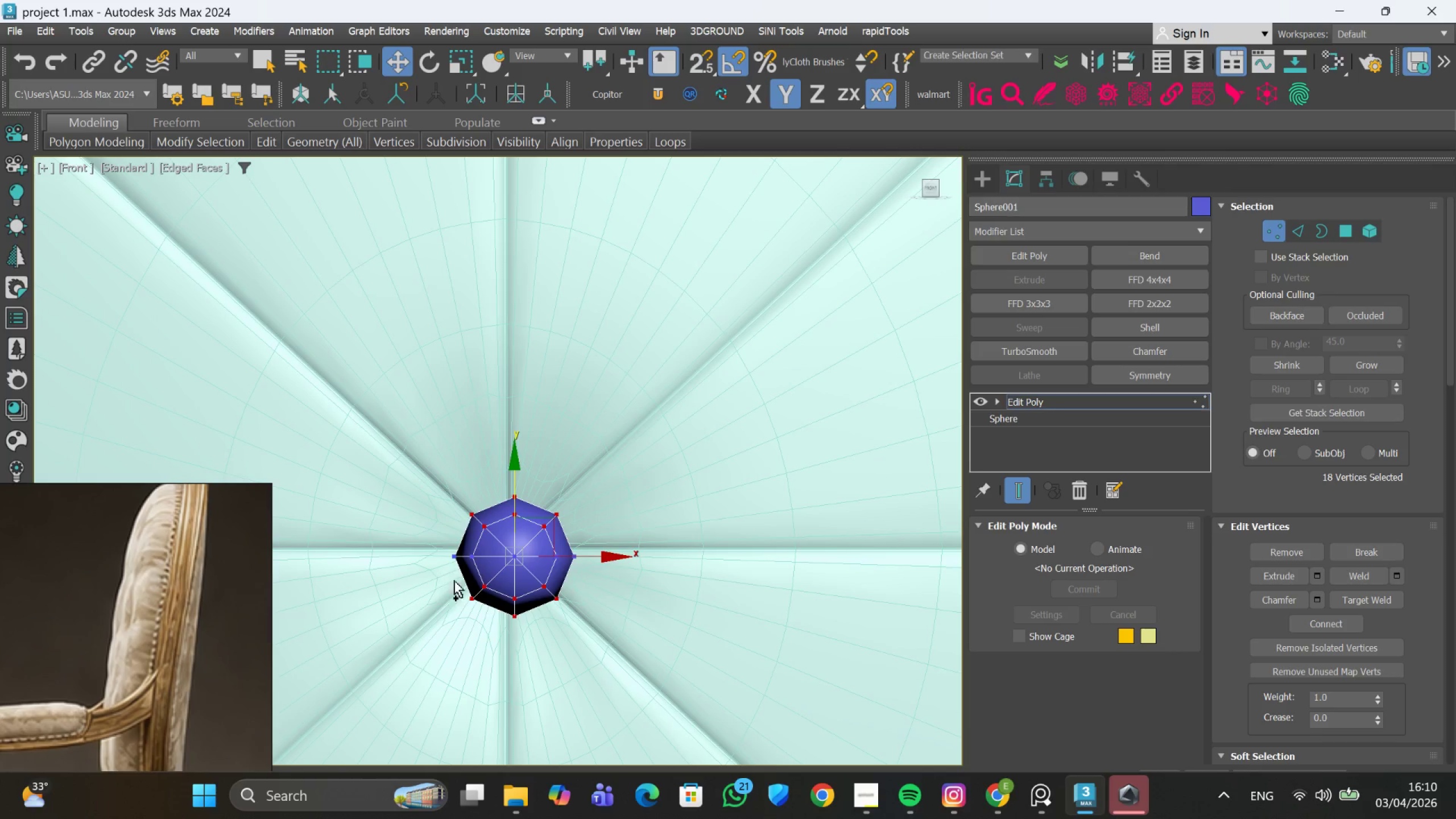 
key(Control+ControlLeft)
 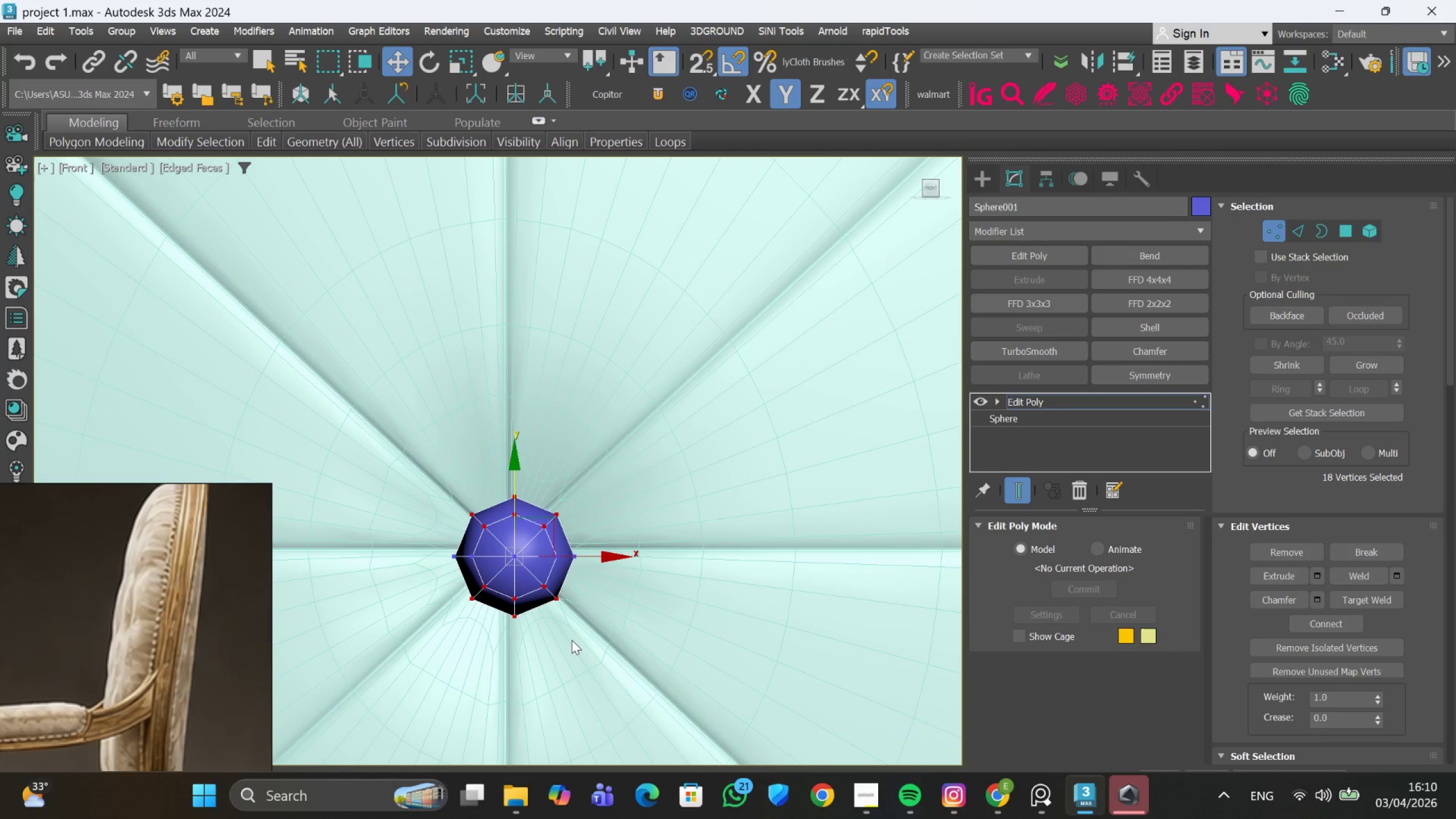 
key(R)
 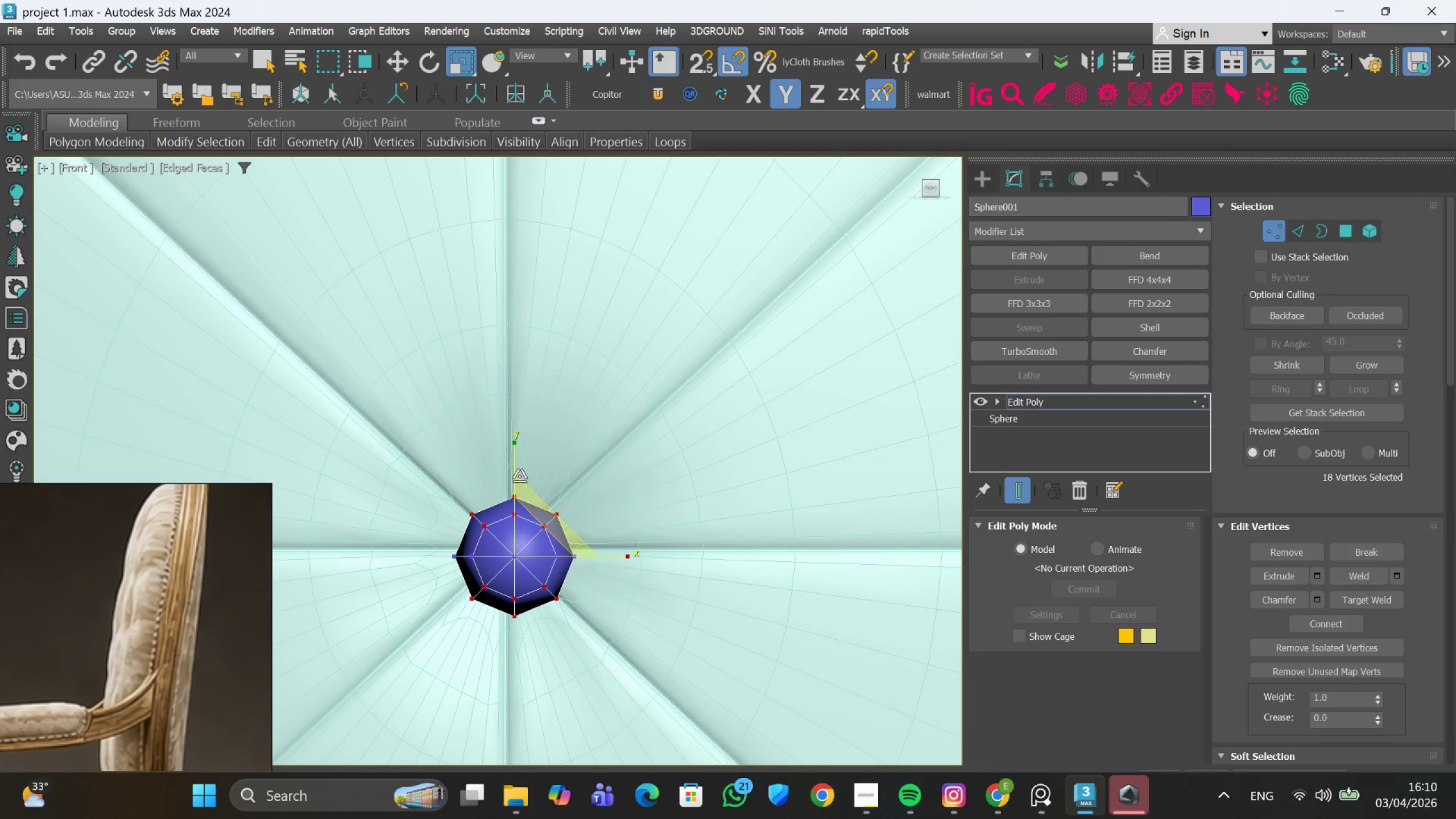 
left_click_drag(start_coordinate=[509, 464], to_coordinate=[511, 442])
 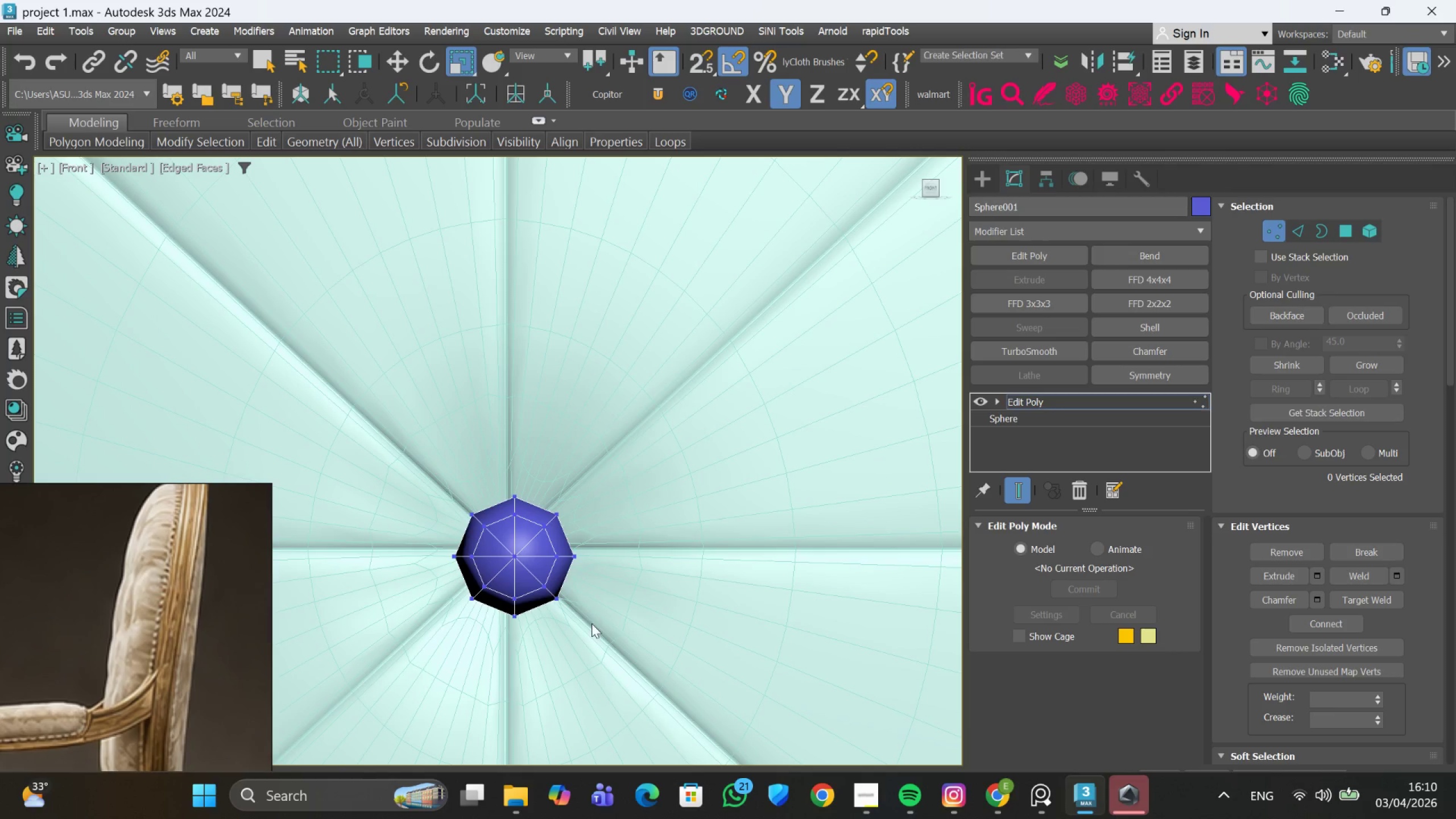 
key(Control+Z)
 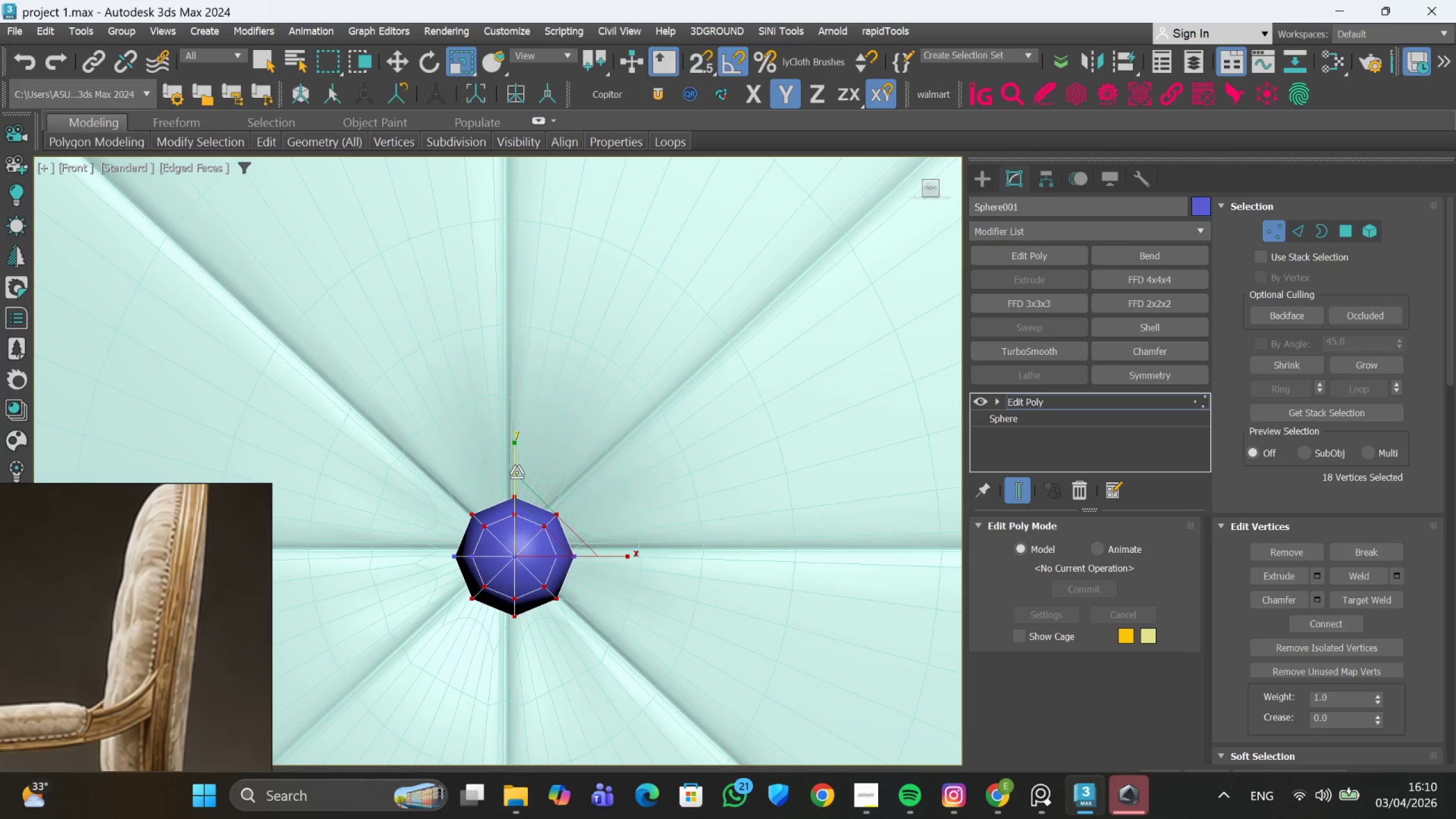 
left_click_drag(start_coordinate=[516, 470], to_coordinate=[518, 460])
 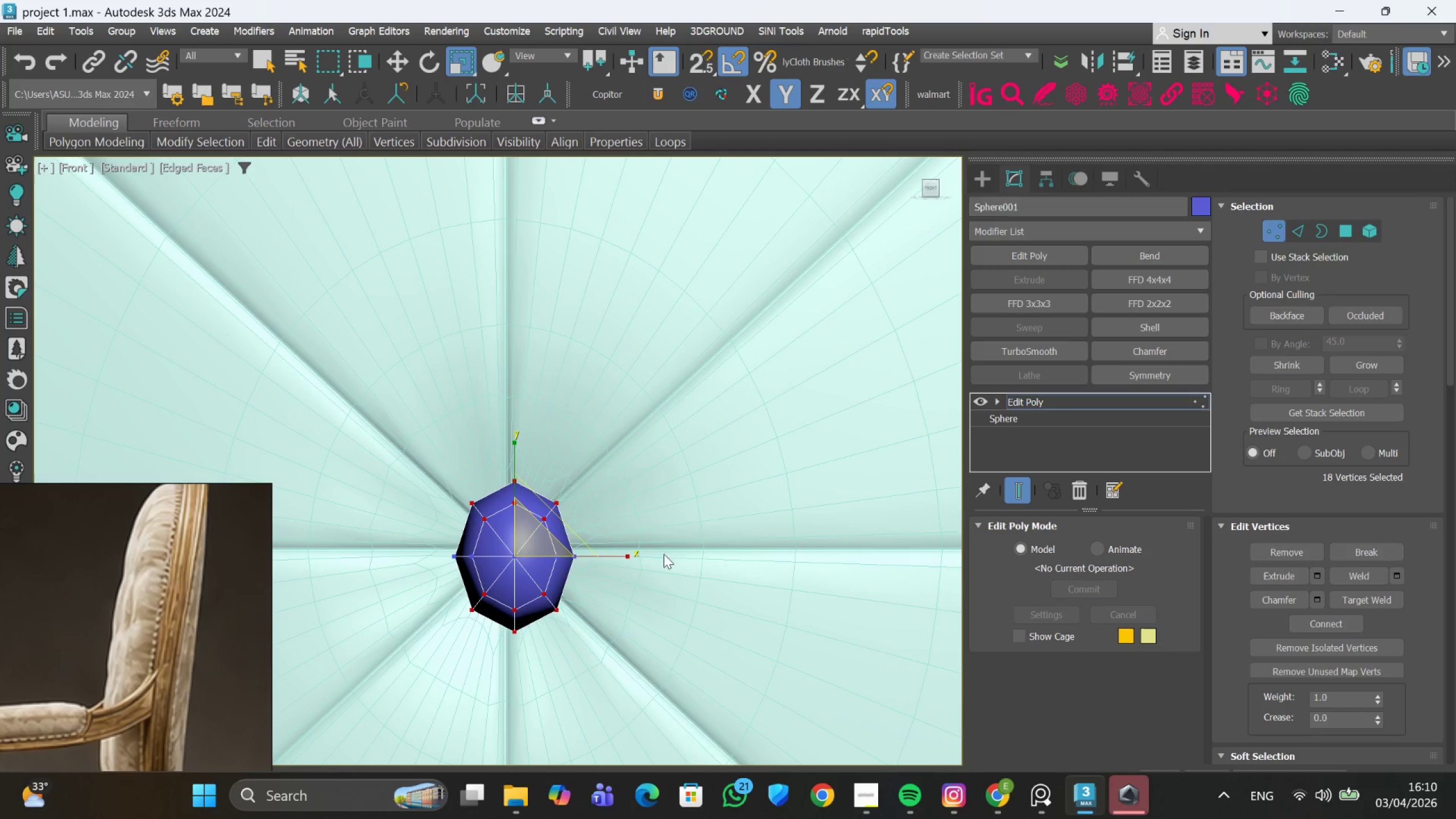 
left_click([672, 565])
 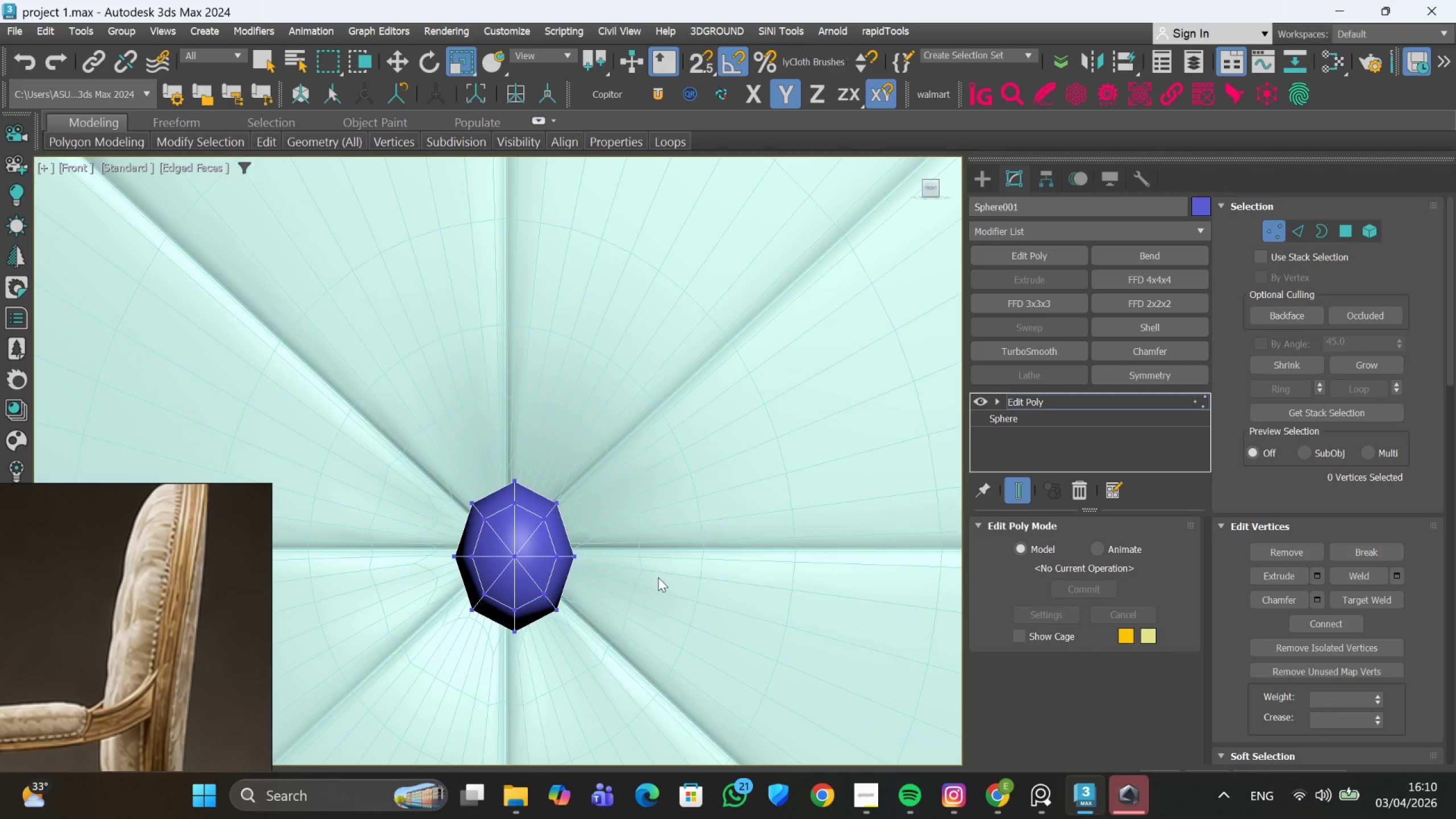 
left_click_drag(start_coordinate=[648, 577], to_coordinate=[429, 533])
 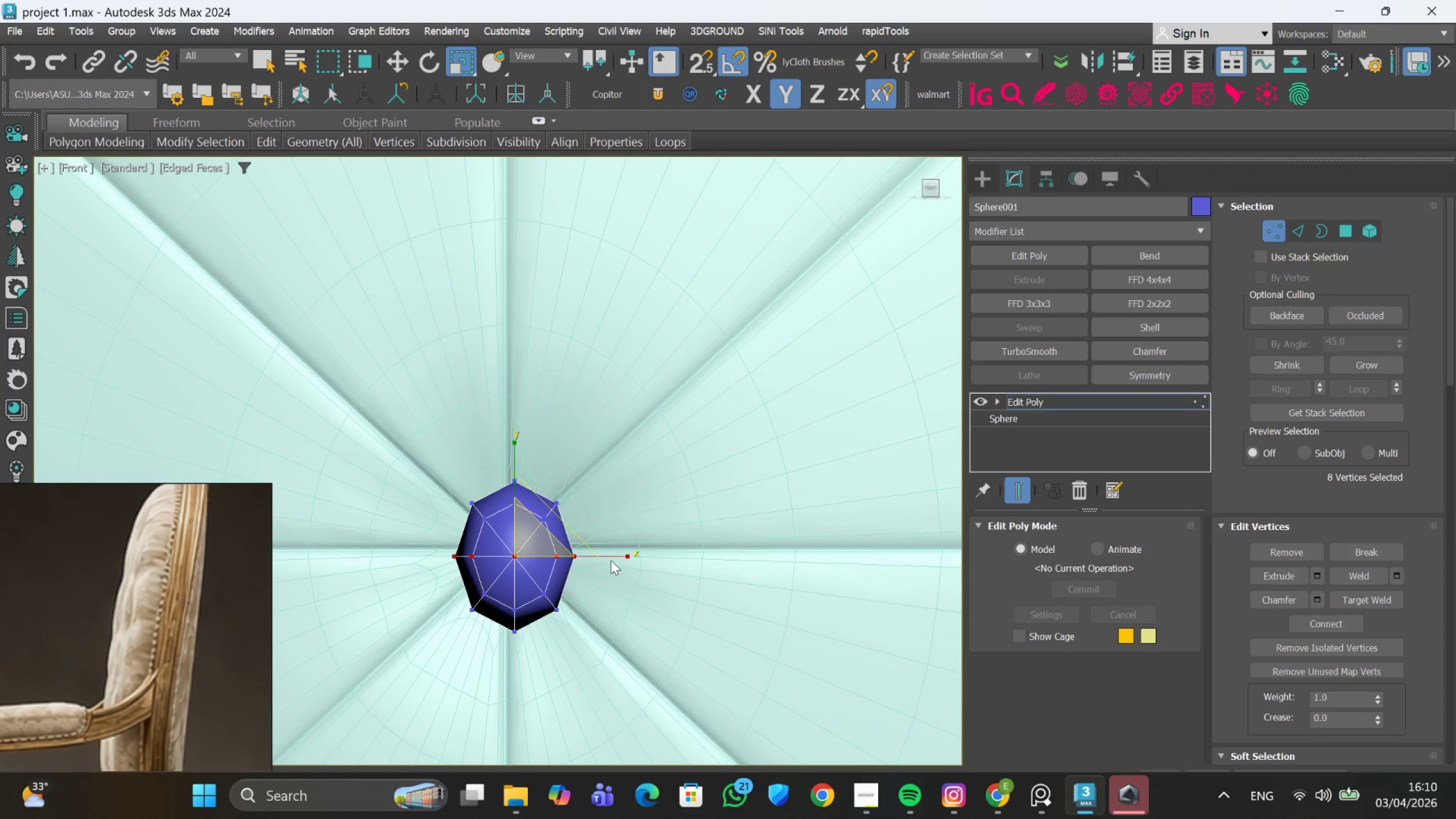 
left_click_drag(start_coordinate=[610, 556], to_coordinate=[616, 558])
 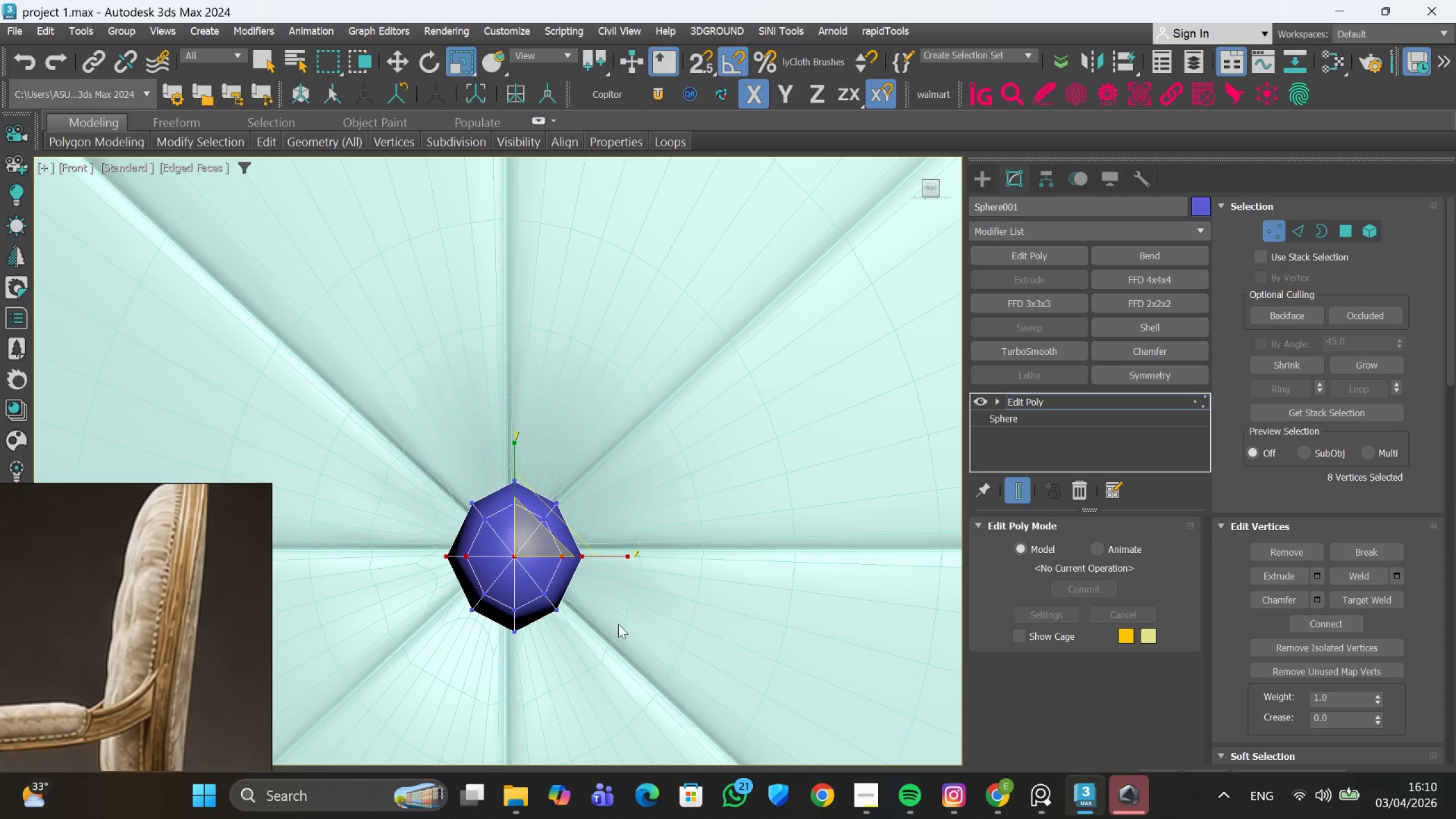 
left_click_drag(start_coordinate=[616, 634], to_coordinate=[465, 584])
 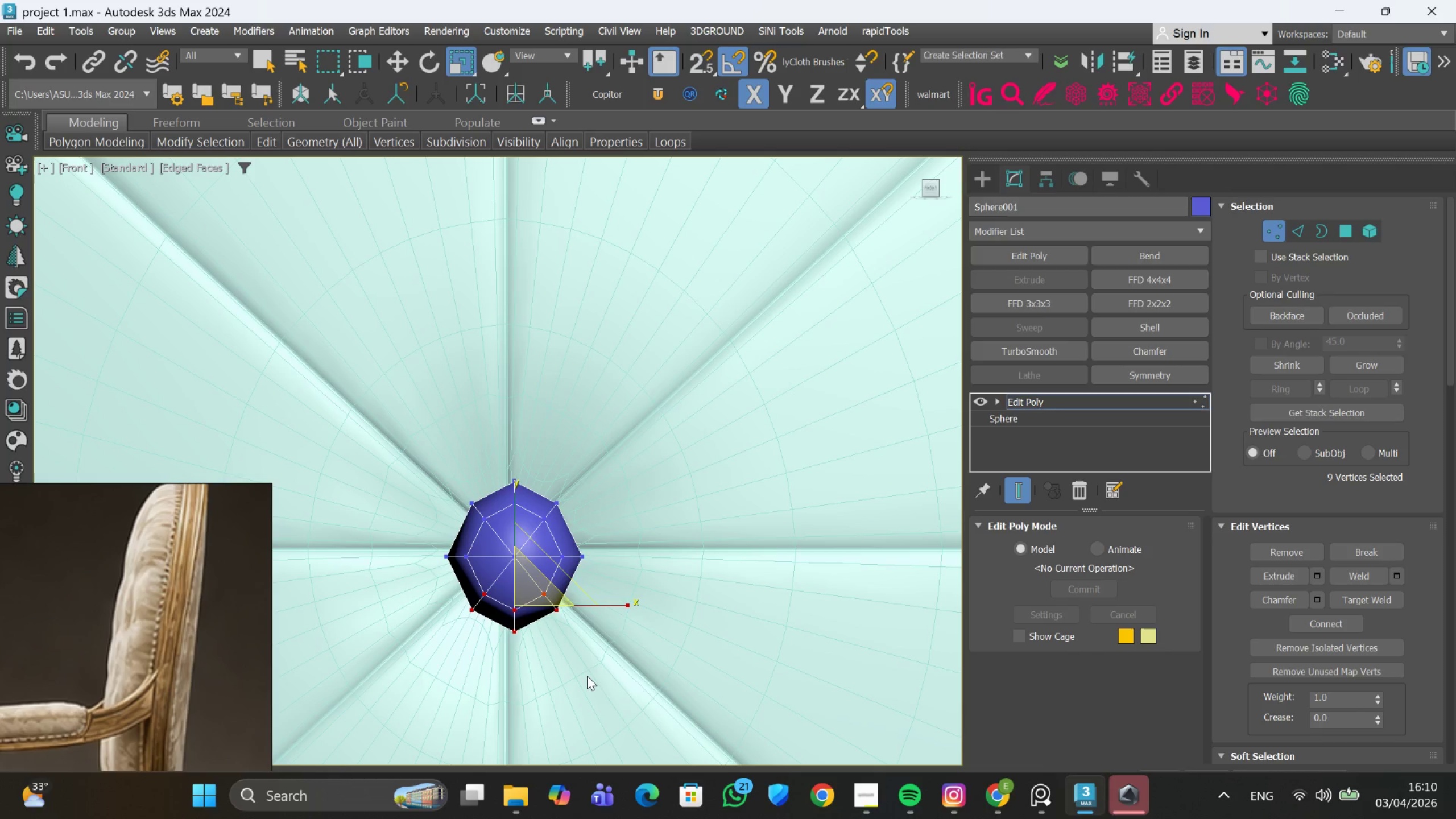 
left_click_drag(start_coordinate=[587, 676], to_coordinate=[464, 589])
 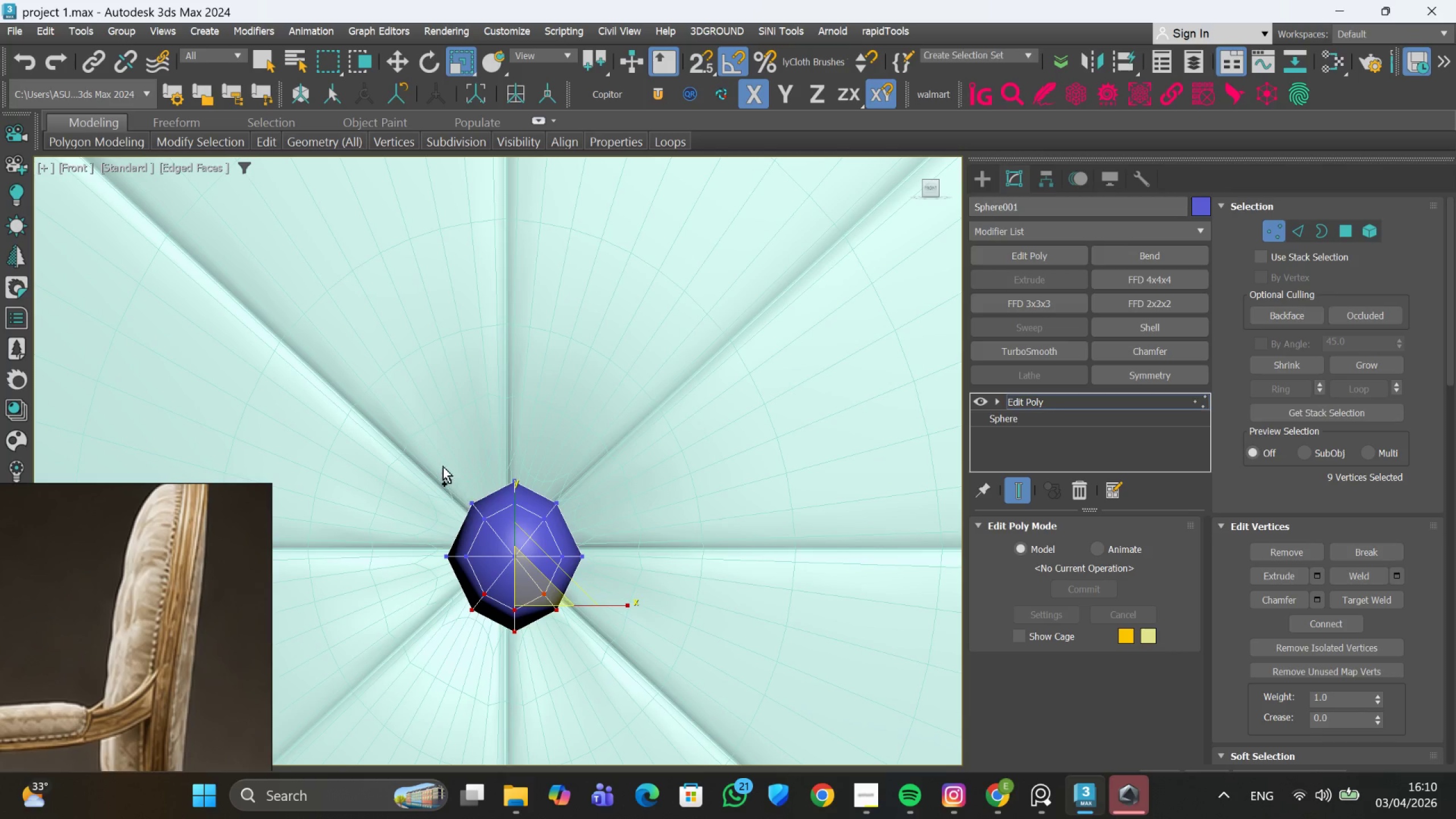 
hold_key(key=ControlLeft, duration=1.27)
left_click_drag(start_coordinate=[440, 464], to_coordinate=[573, 520])
 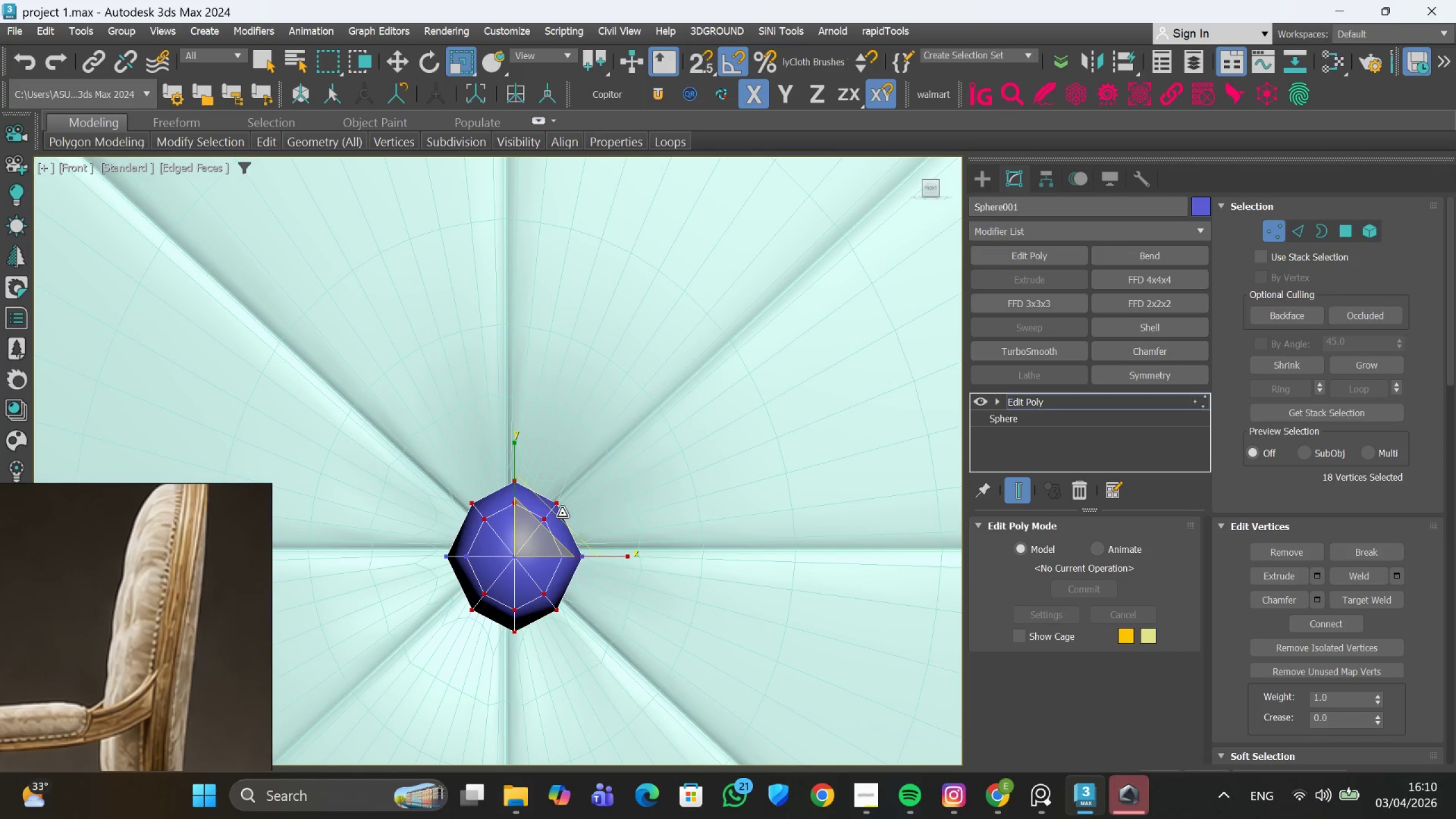 
left_click_drag(start_coordinate=[513, 469], to_coordinate=[515, 466])
 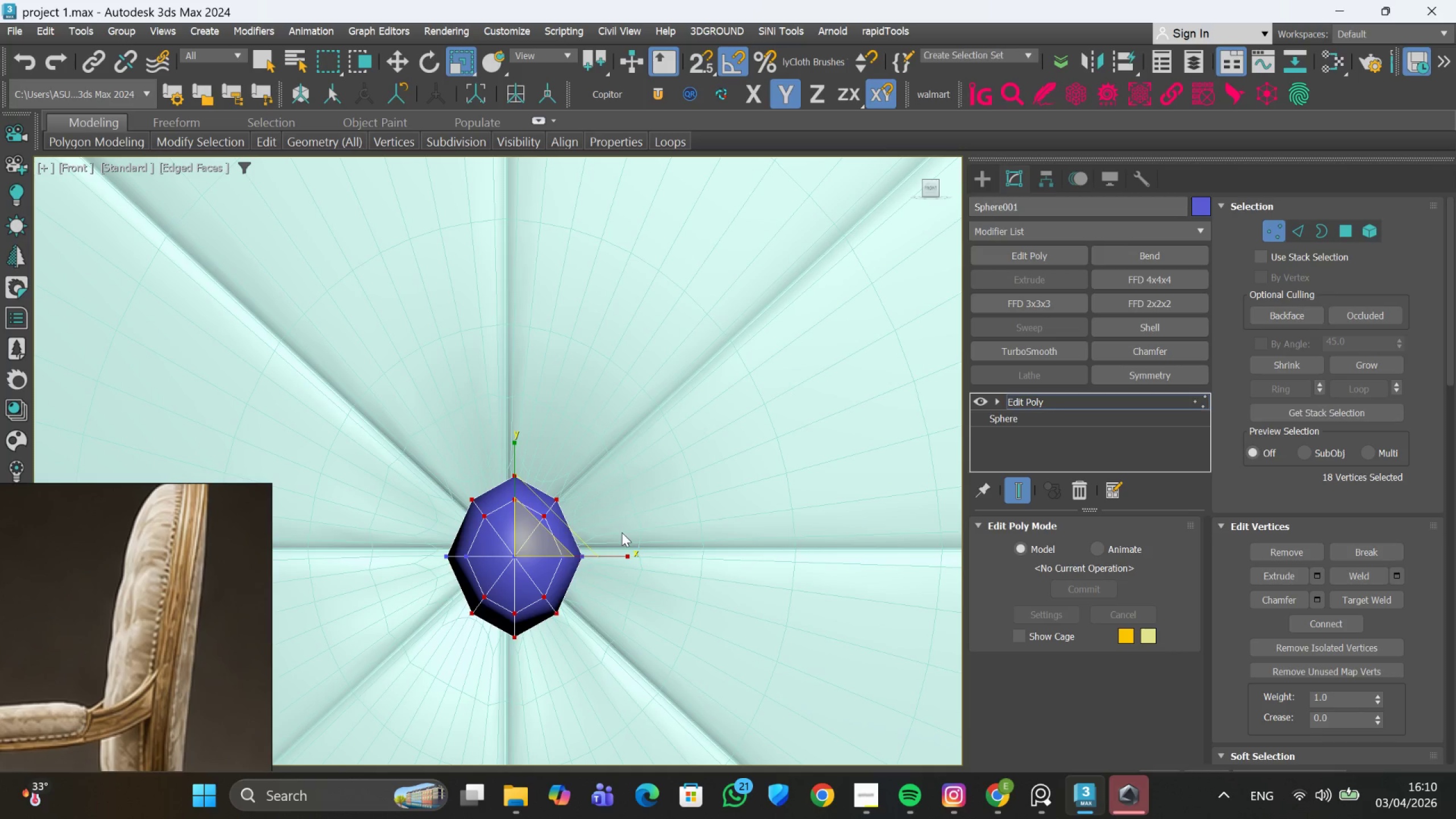 
key(W)
 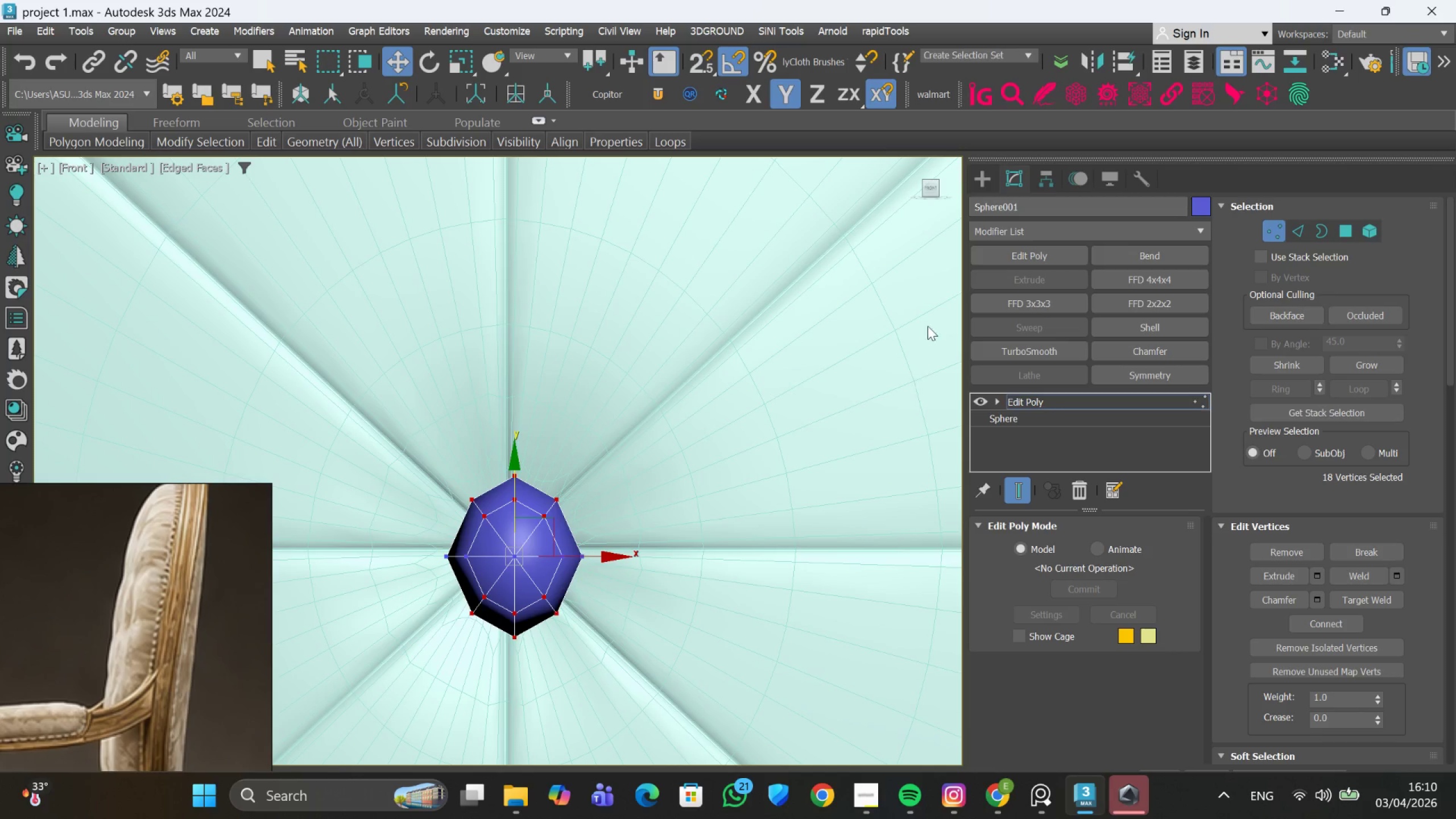 
left_click([986, 181])
 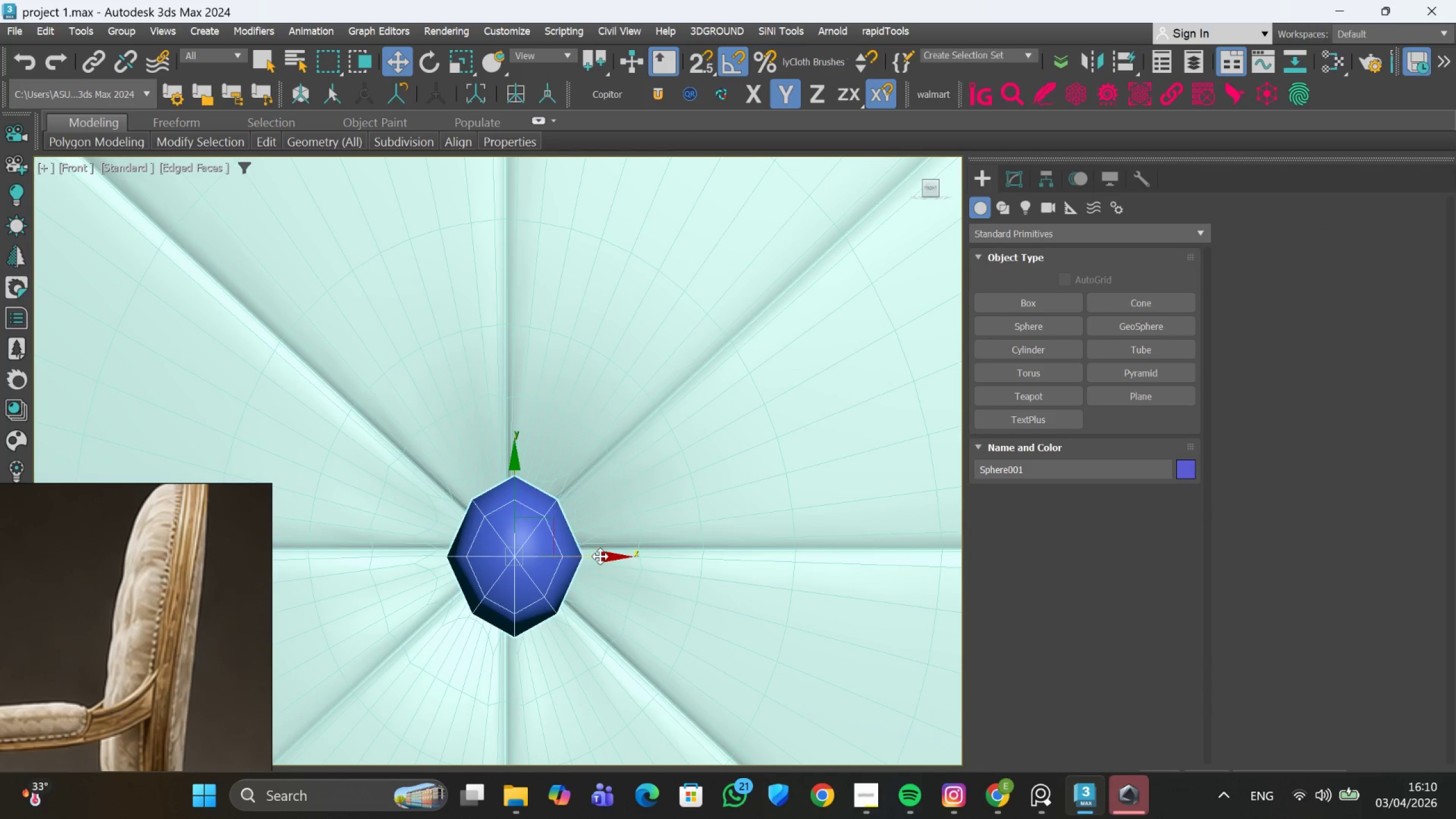 
left_click_drag(start_coordinate=[600, 556], to_coordinate=[593, 553])
 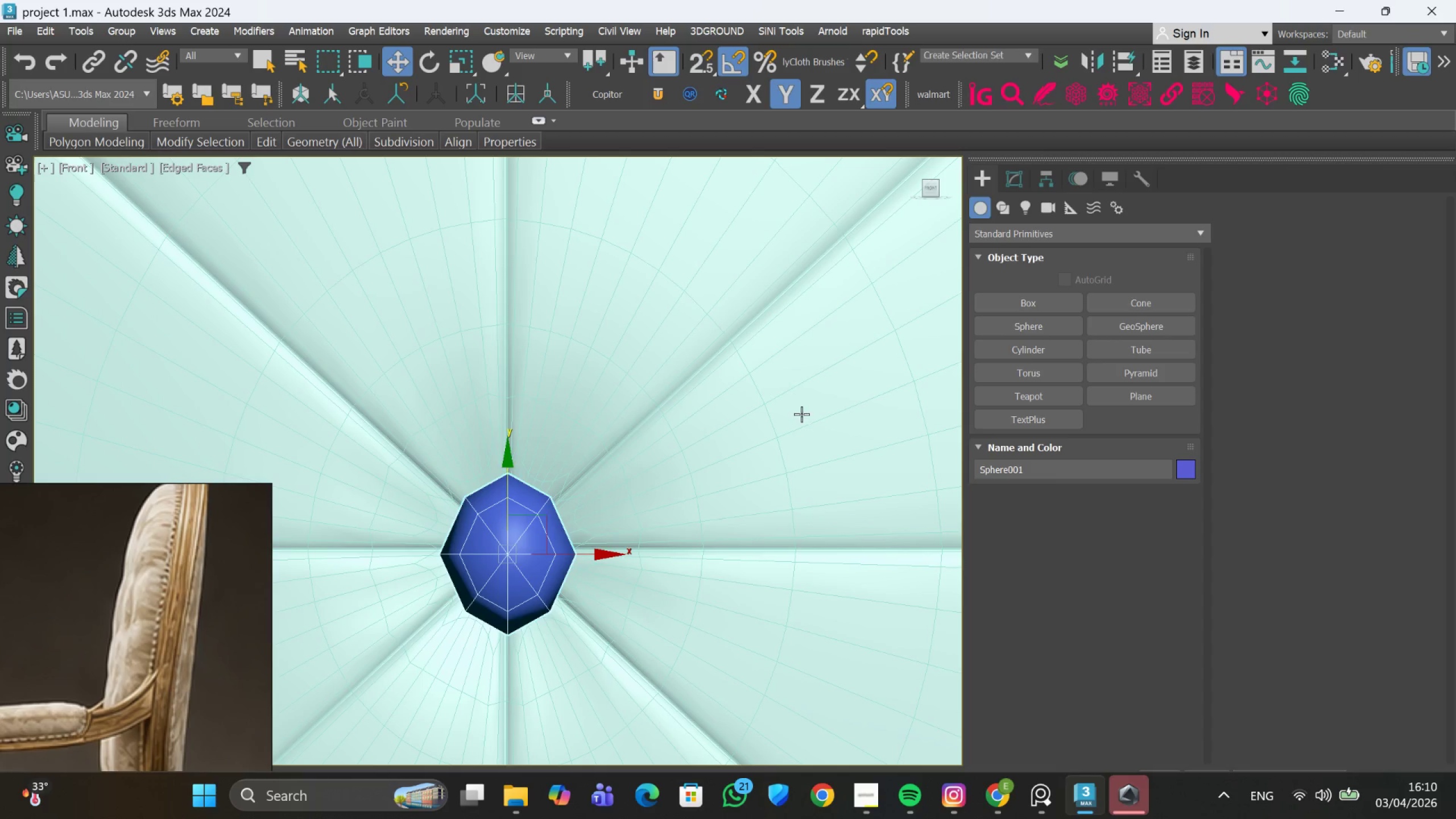 
left_click([1015, 172])
 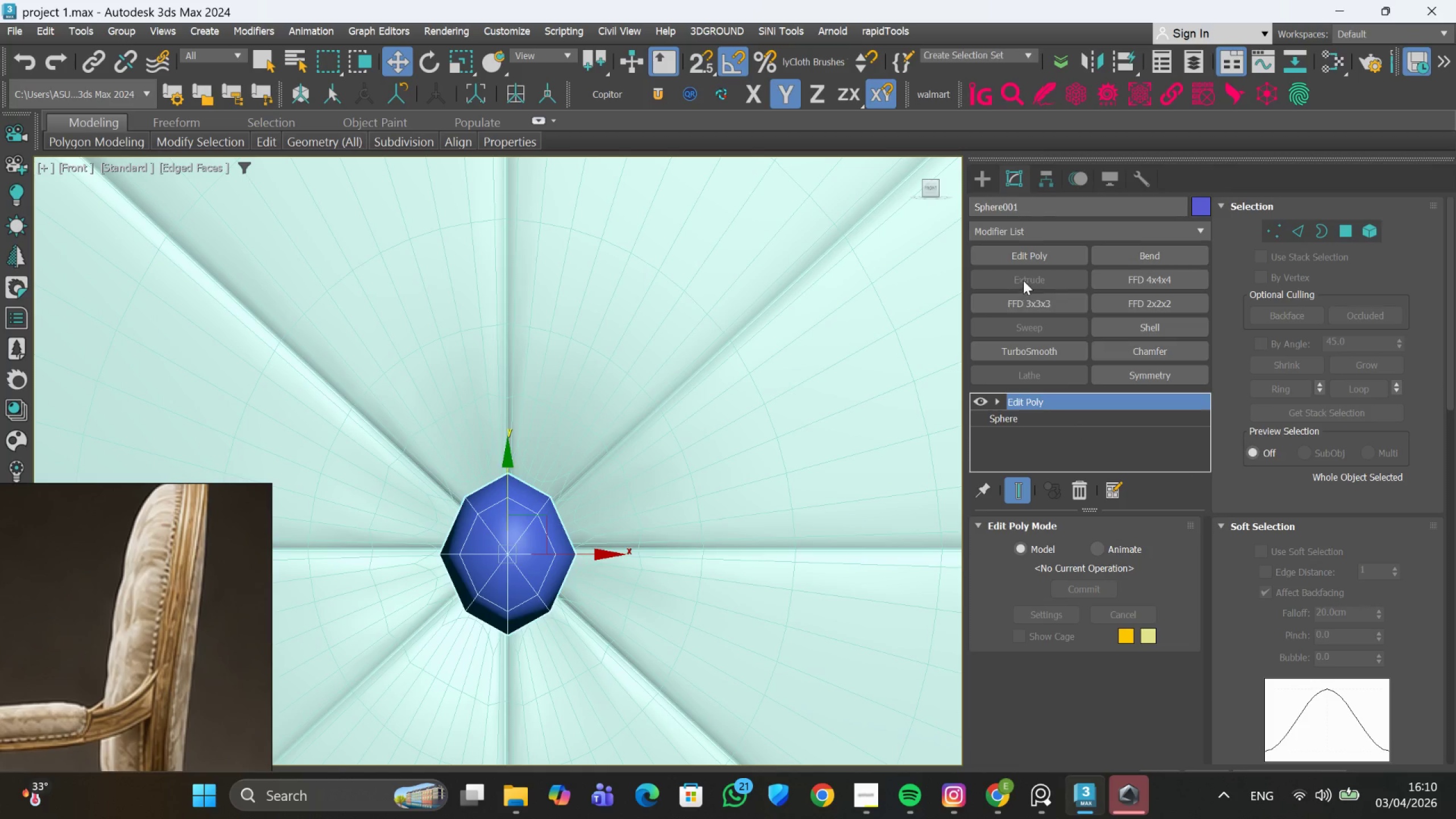 
left_click([1040, 349])
 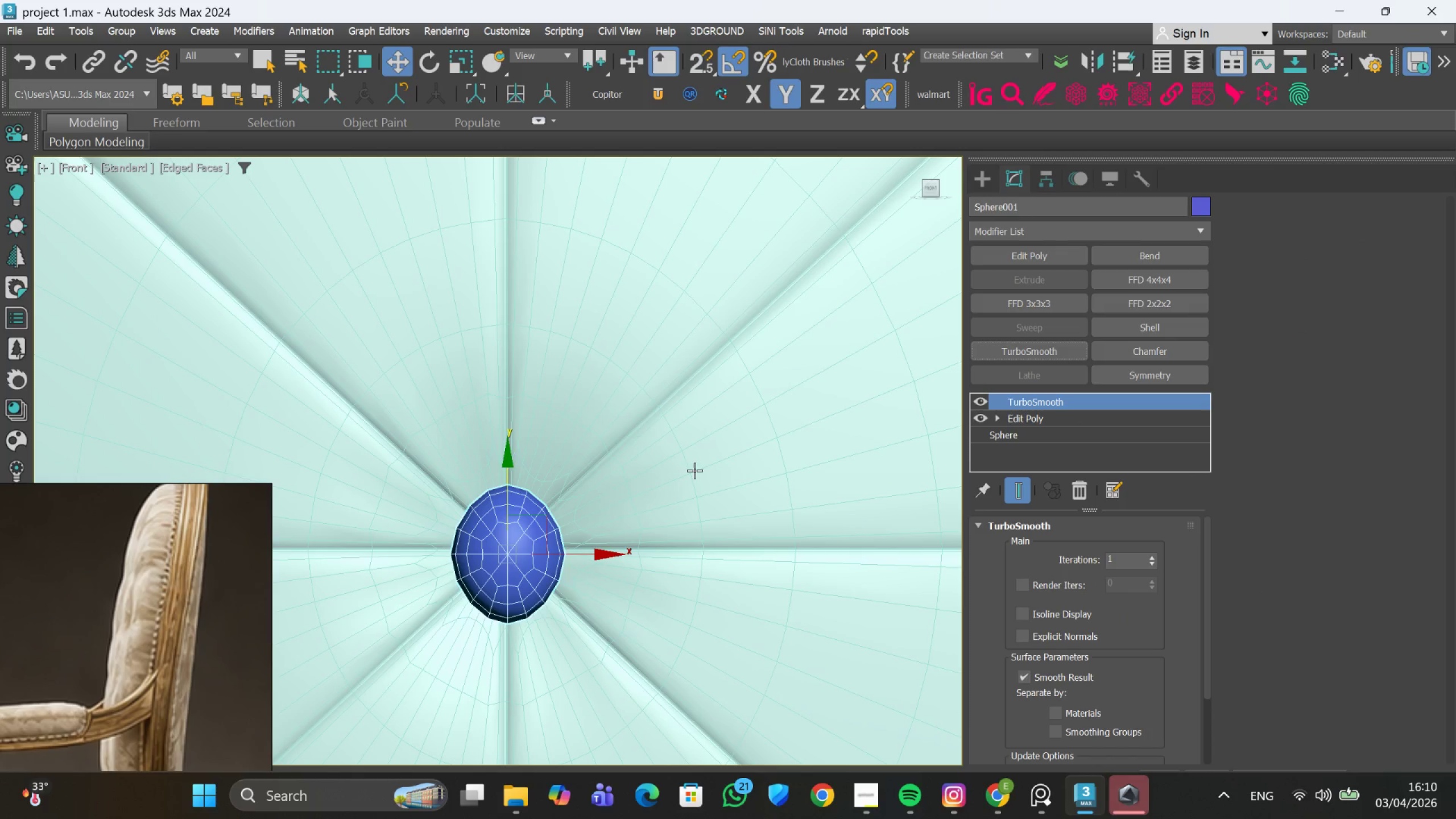 
scroll: coordinate [610, 501], scroll_direction: down, amount: 2.0
 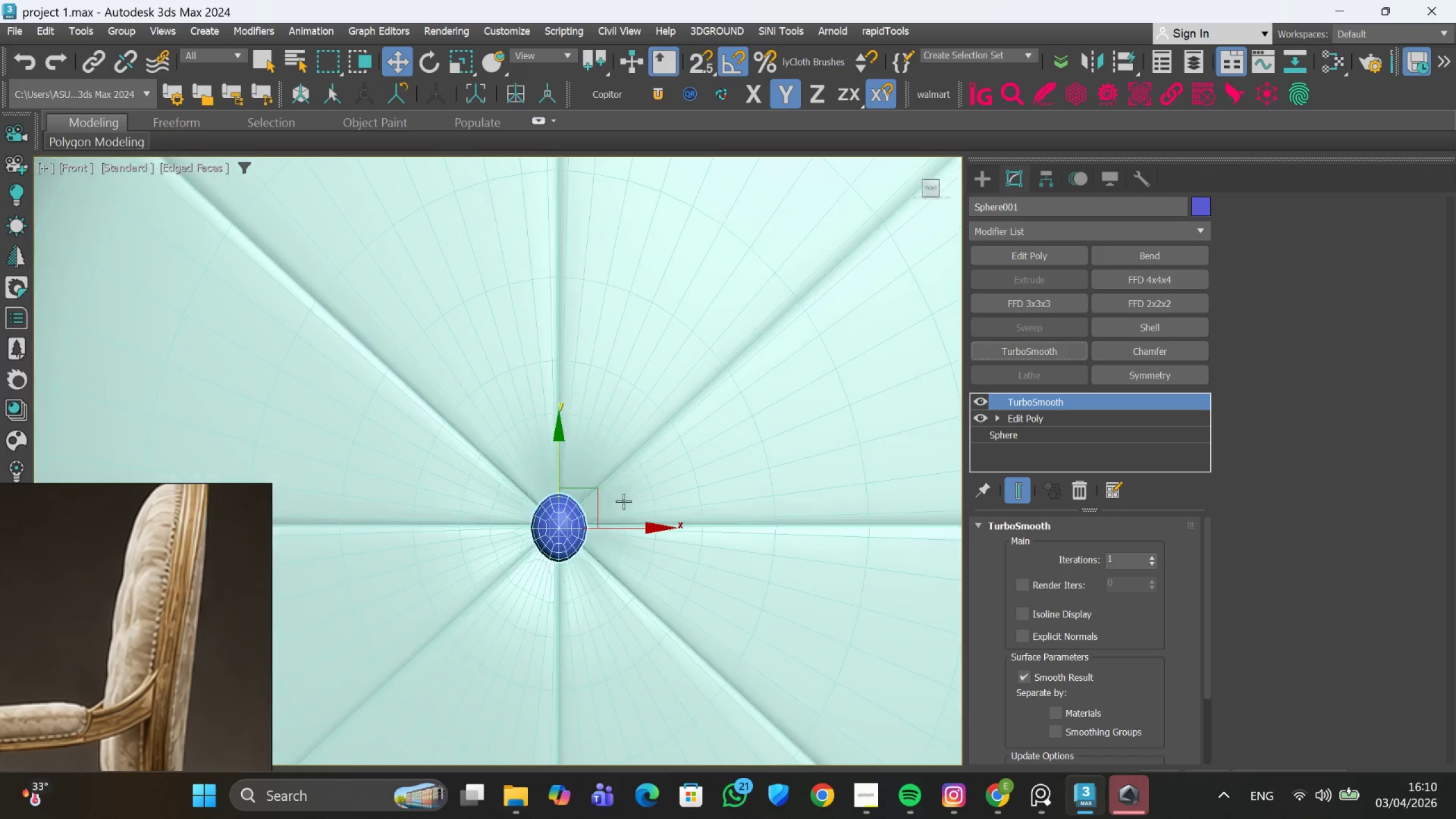 
hold_key(key=AltLeft, duration=0.98)
 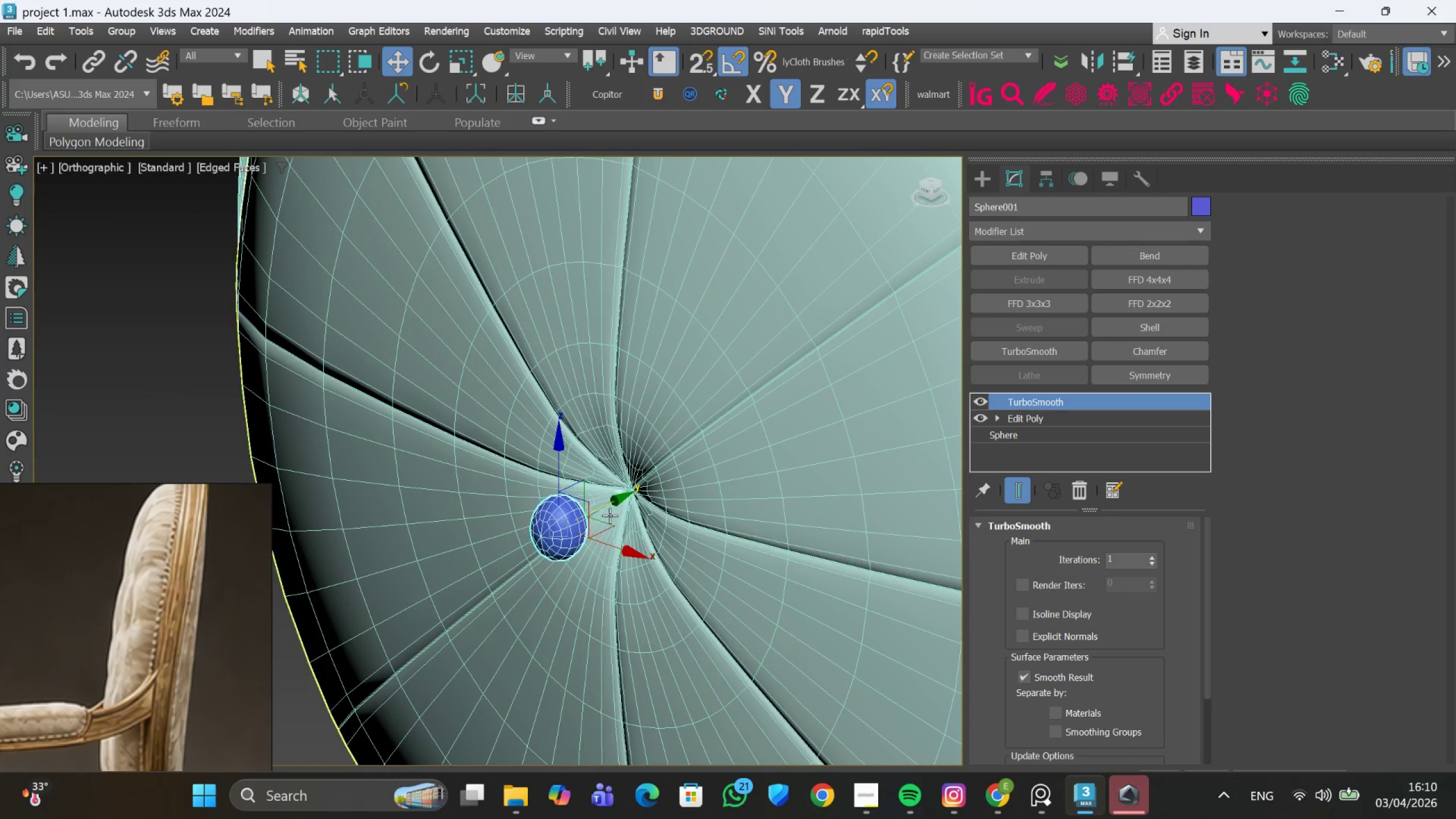 
left_click_drag(start_coordinate=[611, 506], to_coordinate=[671, 473])
 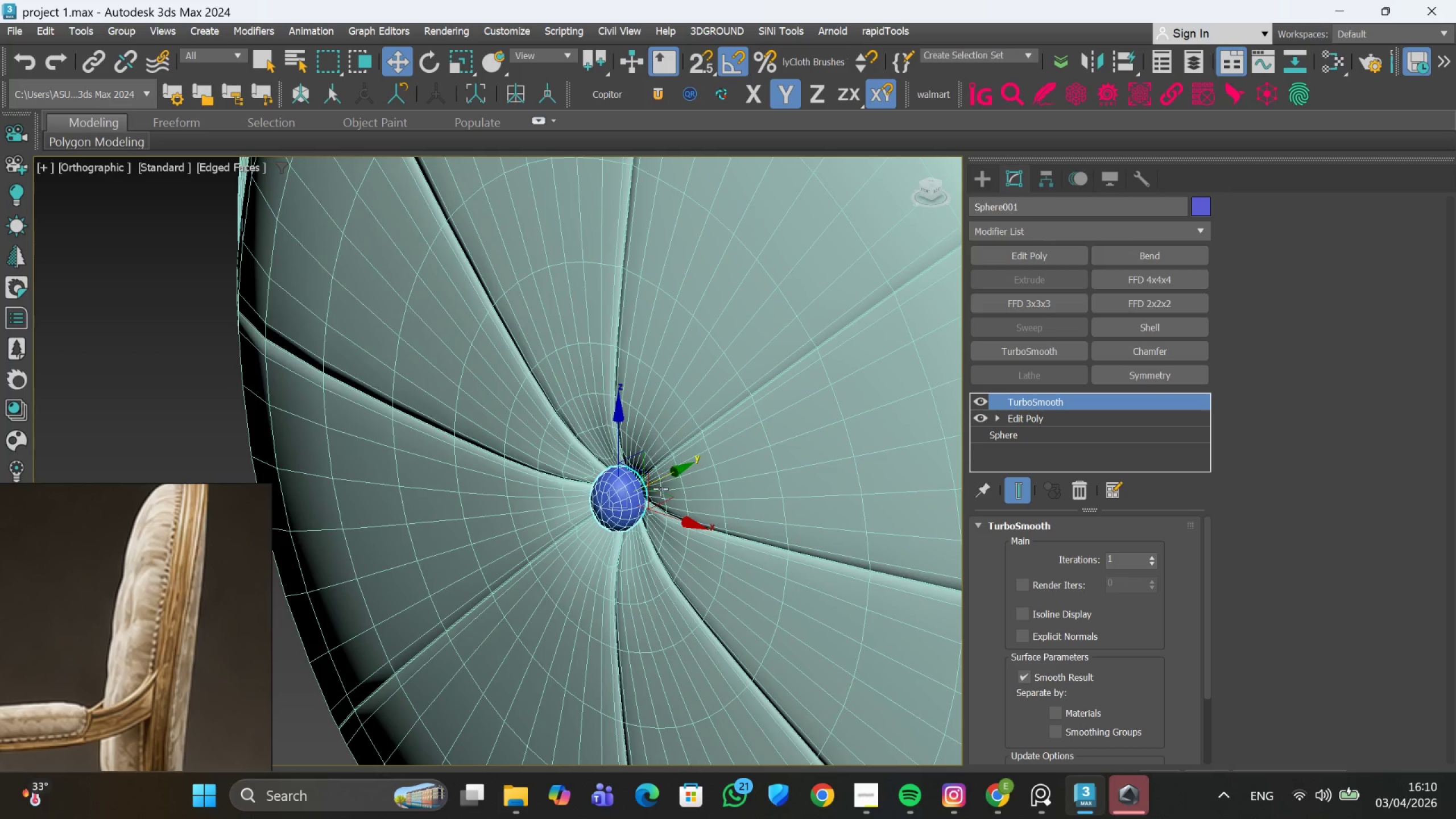 
hold_key(key=AltLeft, duration=1.19)
 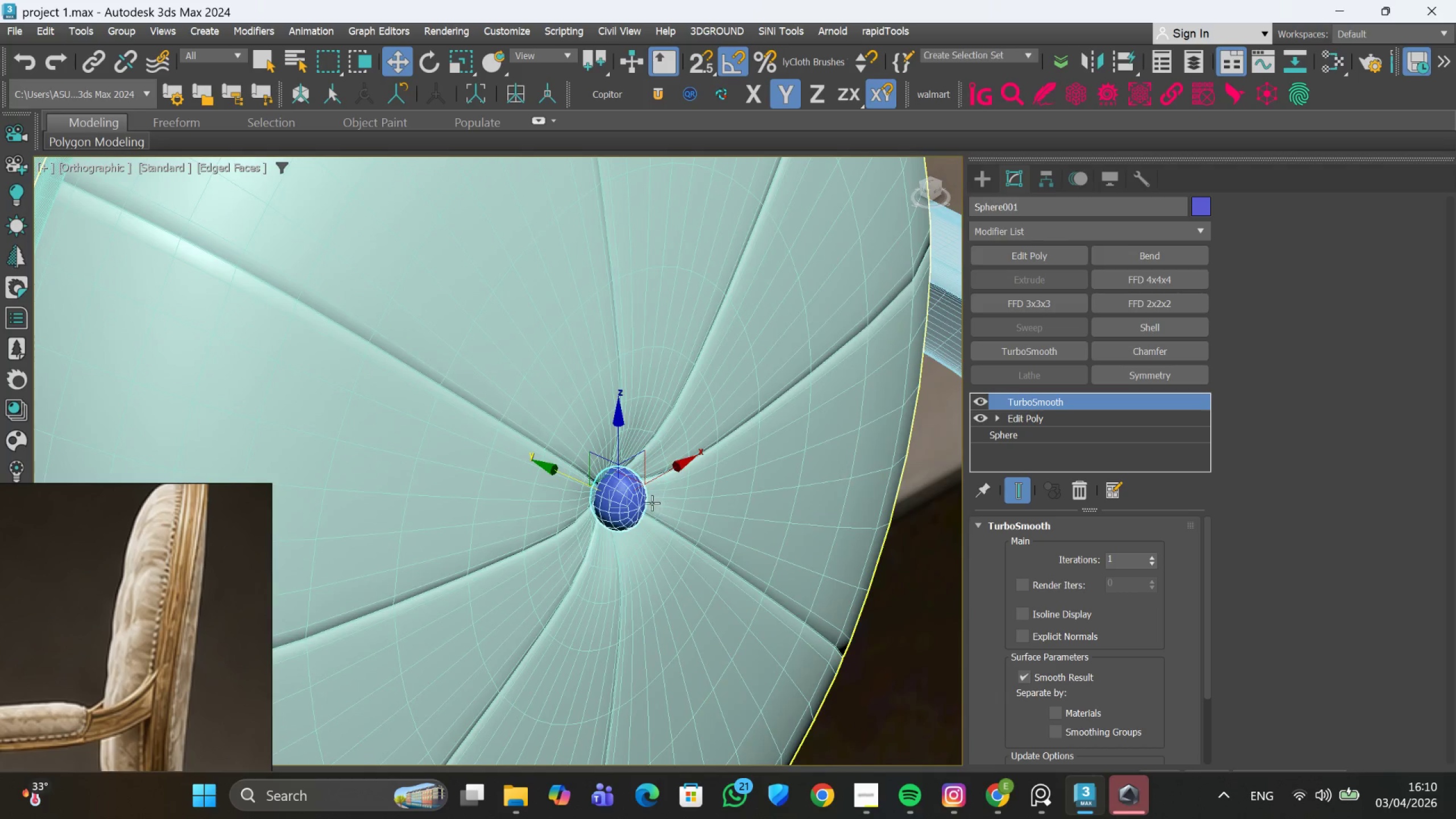 
scroll: coordinate [652, 503], scroll_direction: up, amount: 1.0
 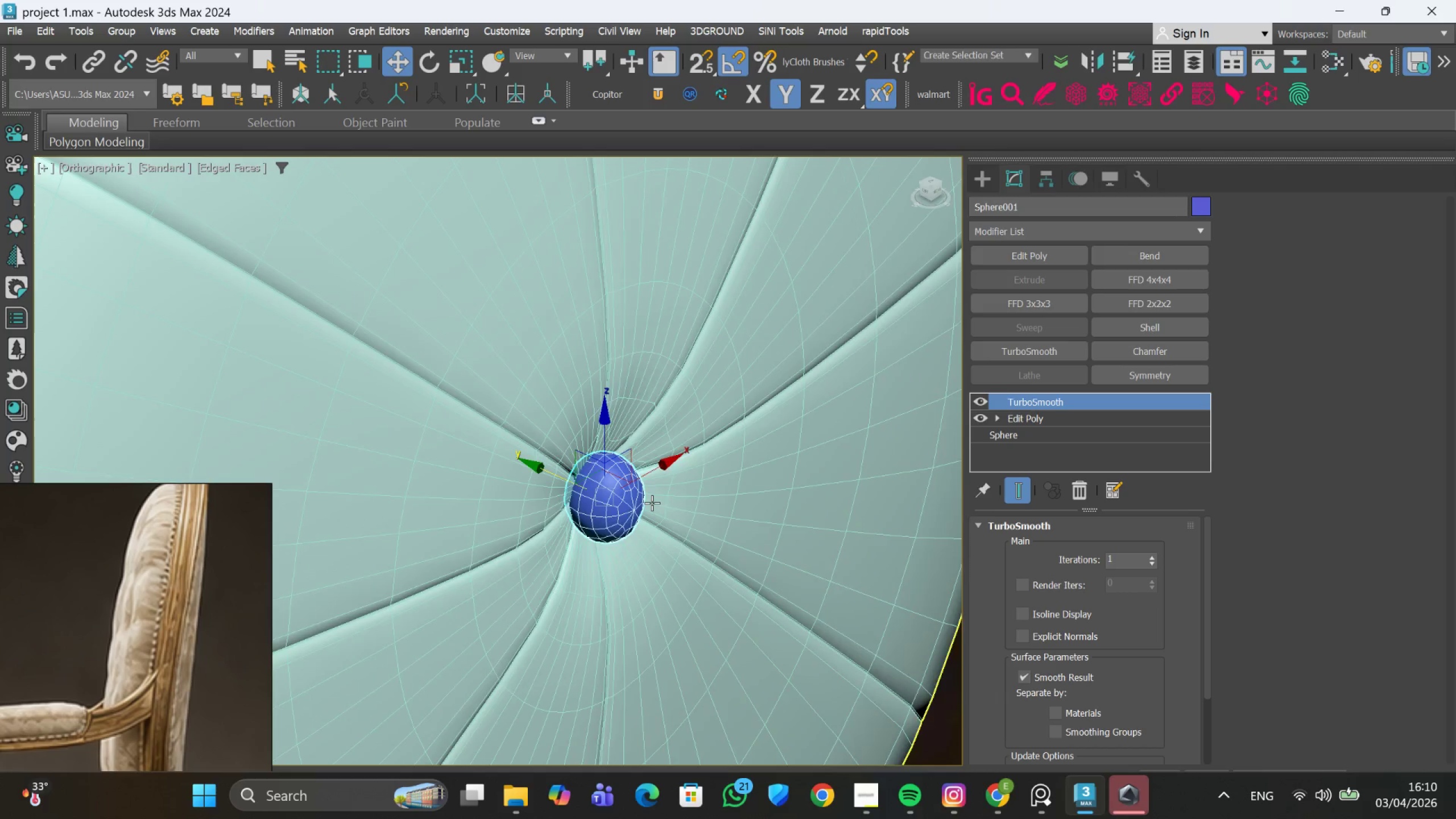 
key(Alt+AltLeft)
 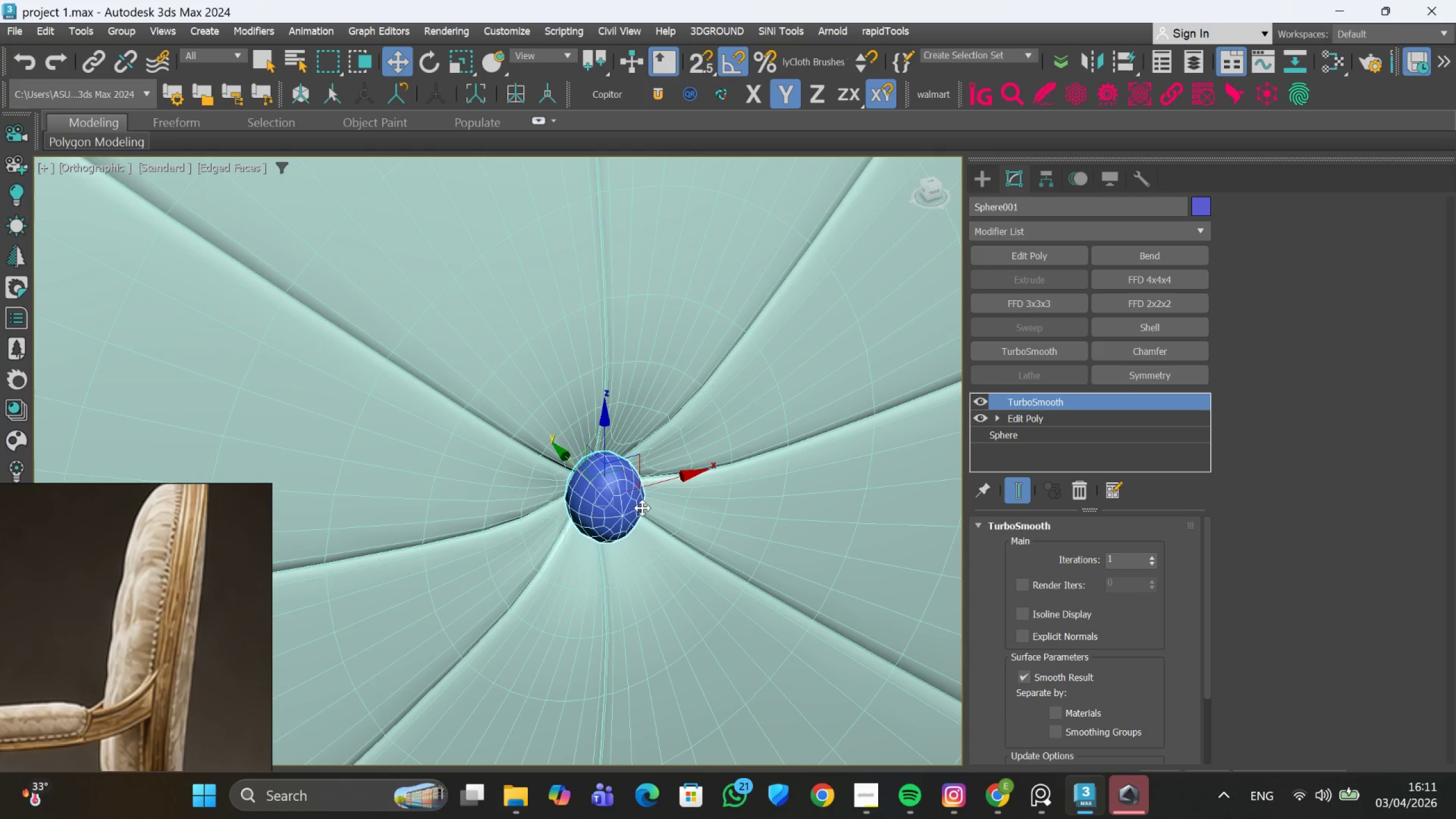 
key(F)
 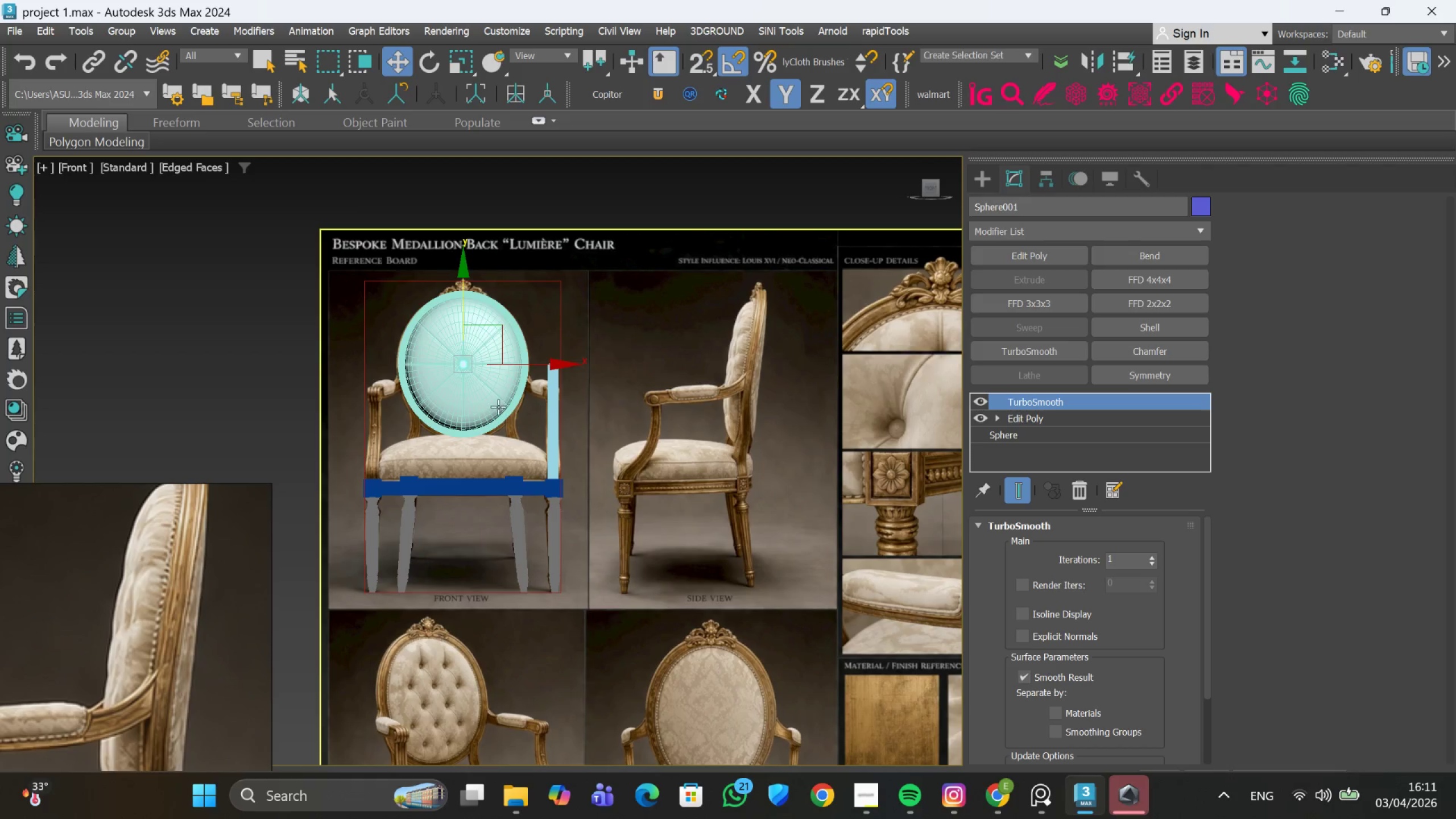 
scroll: coordinate [473, 383], scroll_direction: up, amount: 2.0
 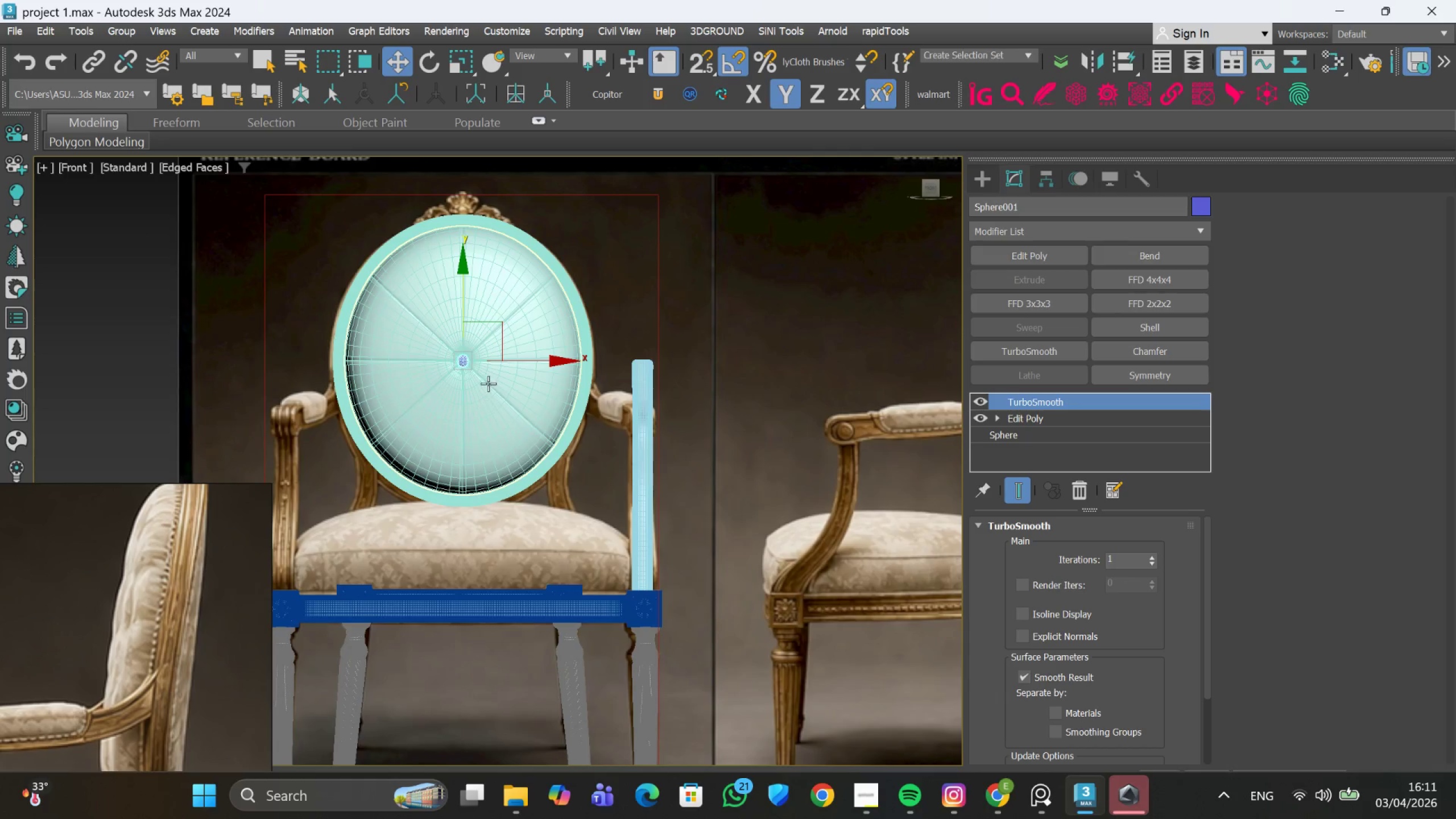 
scroll: coordinate [489, 373], scroll_direction: down, amount: 1.0
 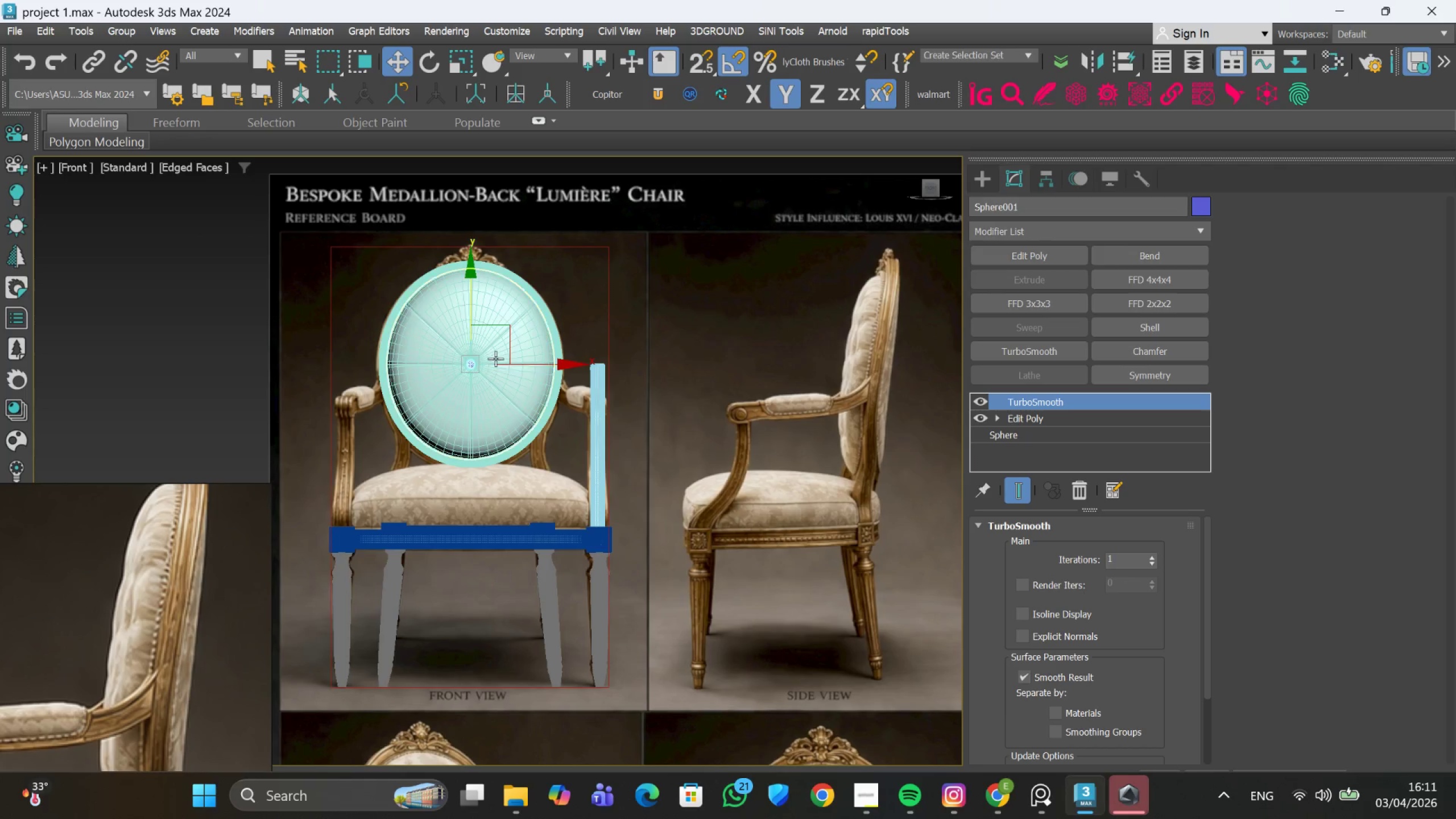 
key(F4)
 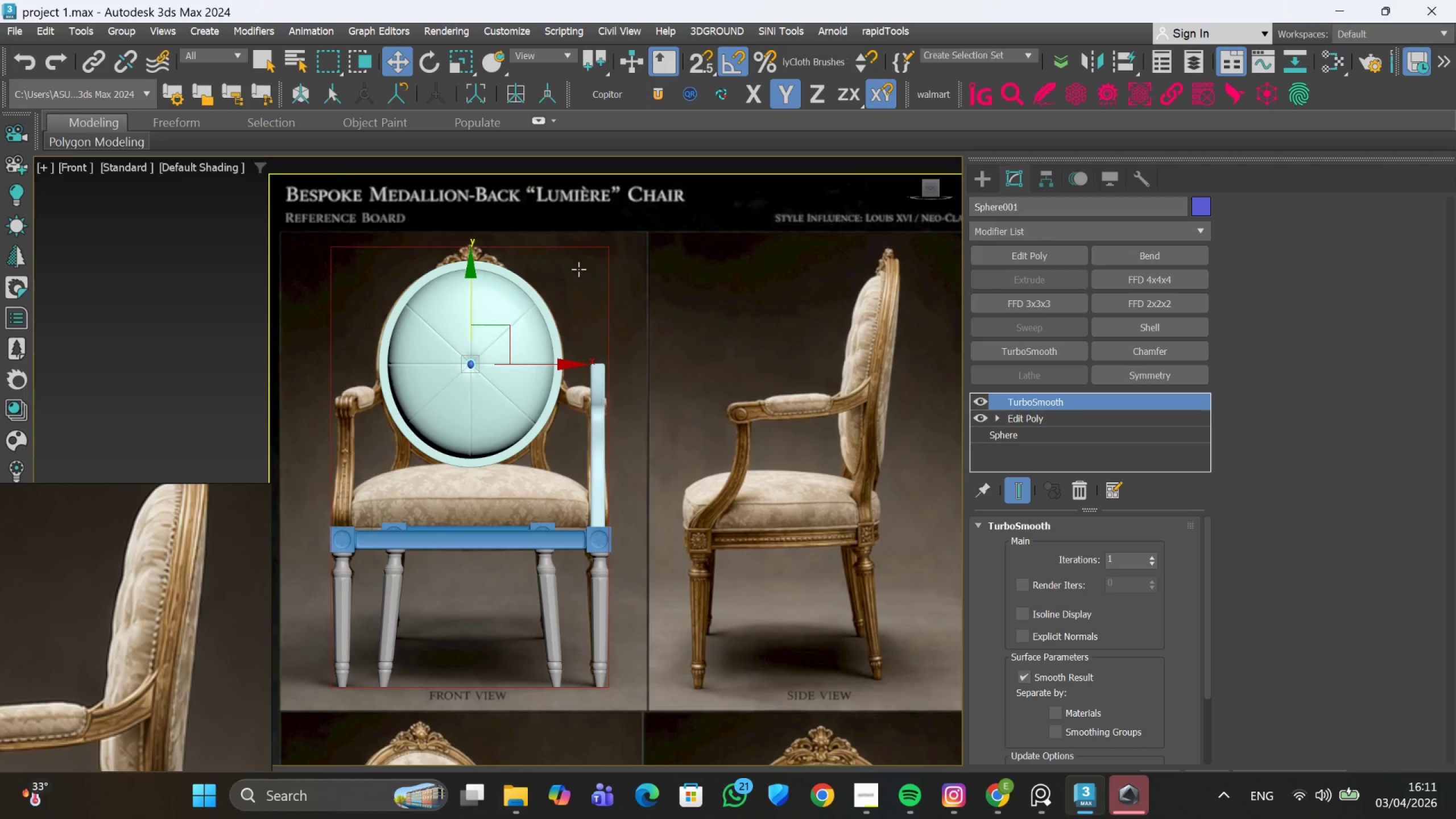 
scroll: coordinate [597, 336], scroll_direction: down, amount: 2.0
 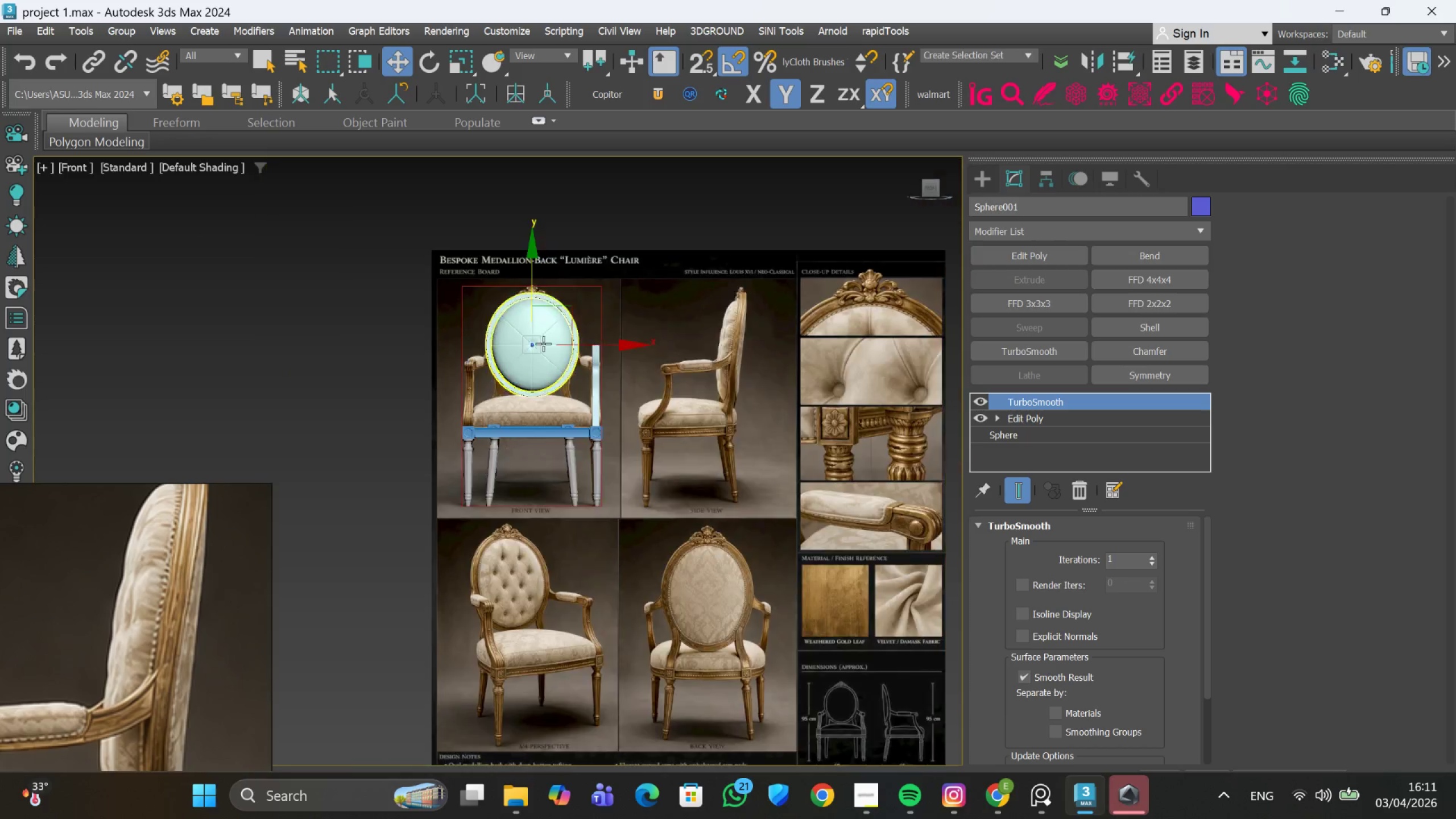 
hold_key(key=AltLeft, duration=0.61)
 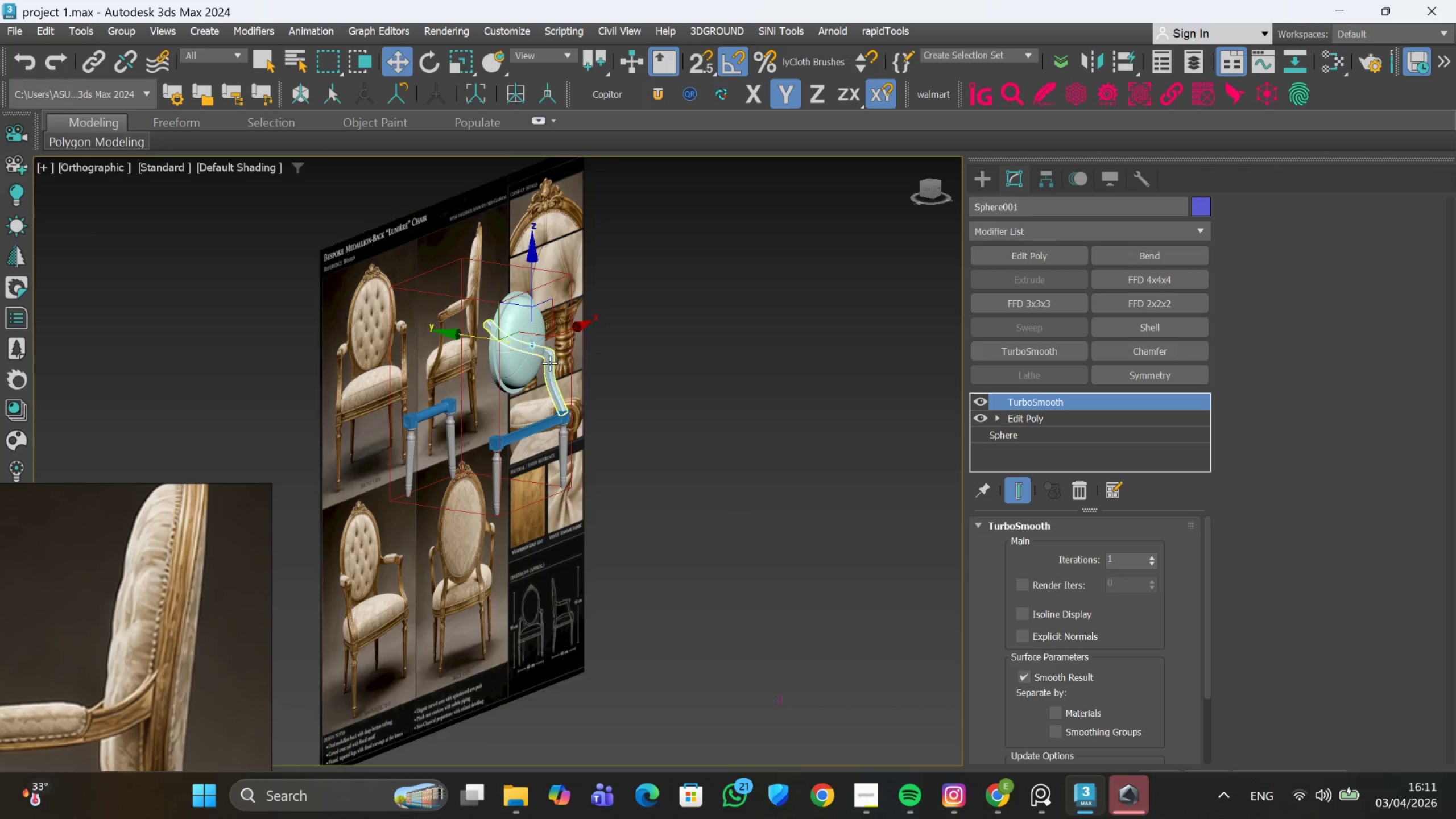 
scroll: coordinate [549, 363], scroll_direction: up, amount: 2.0
 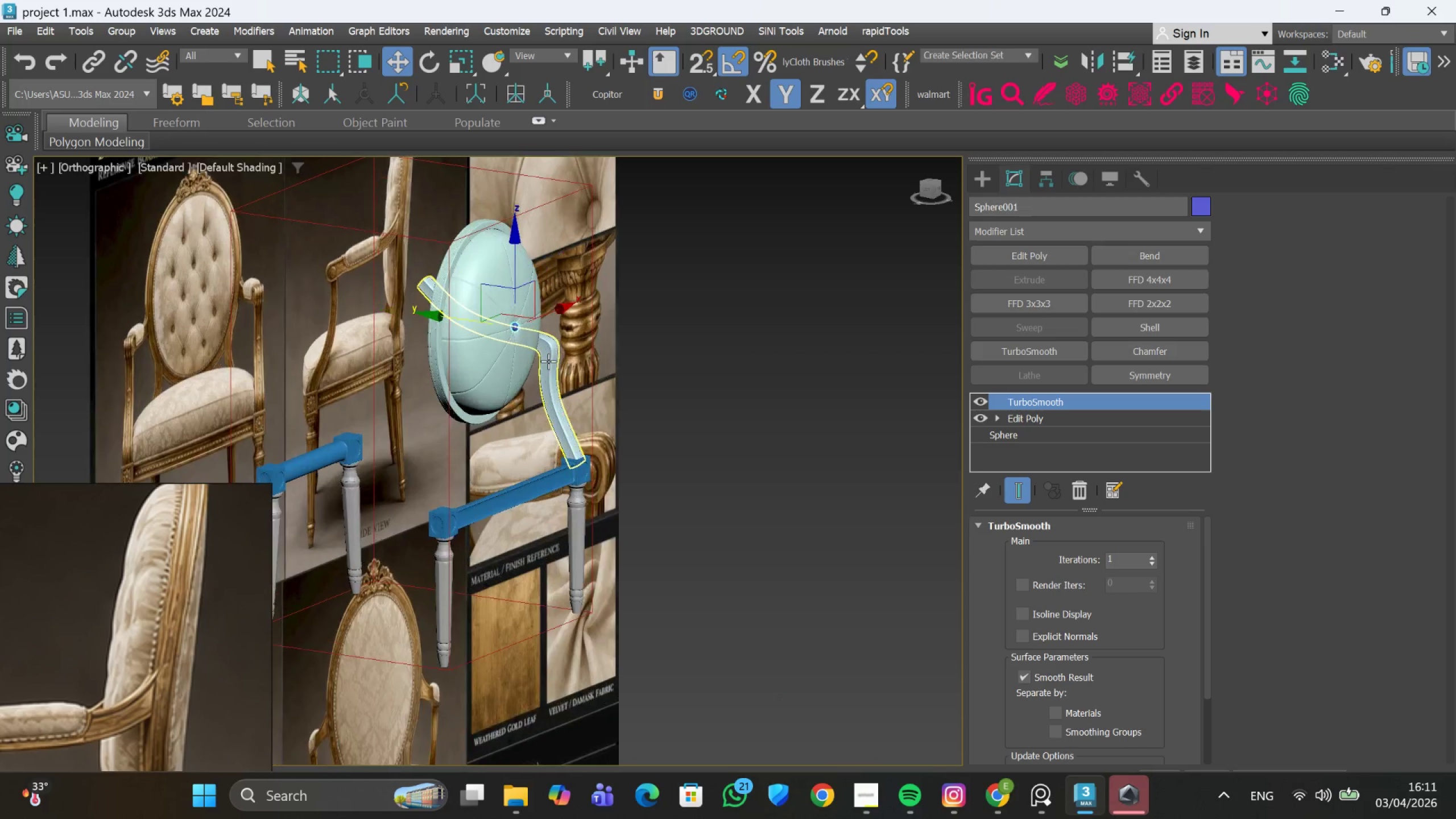 
hold_key(key=AltLeft, duration=0.38)
 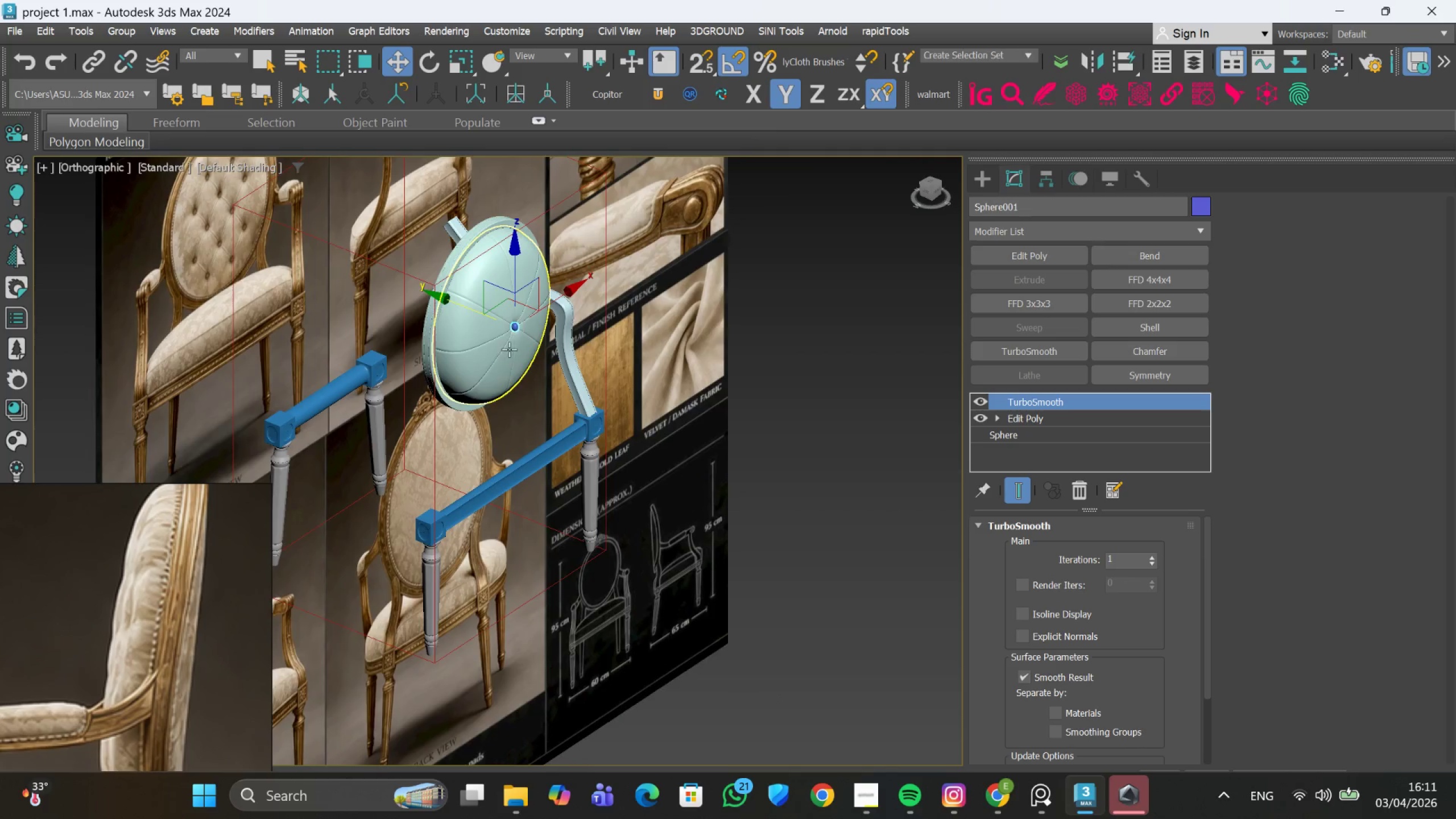 
scroll: coordinate [507, 343], scroll_direction: up, amount: 3.0
 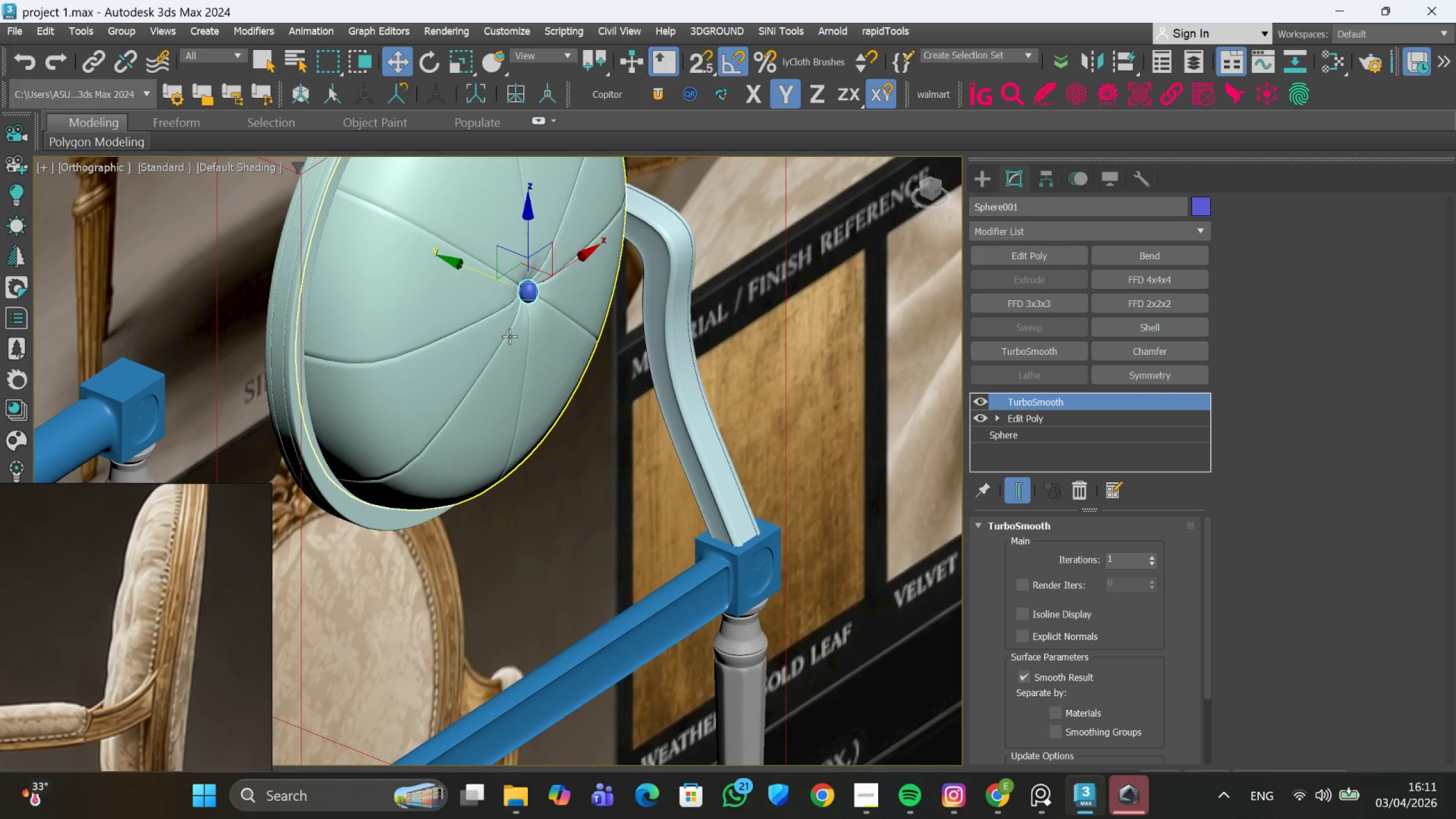 
hold_key(key=AltLeft, duration=0.34)
 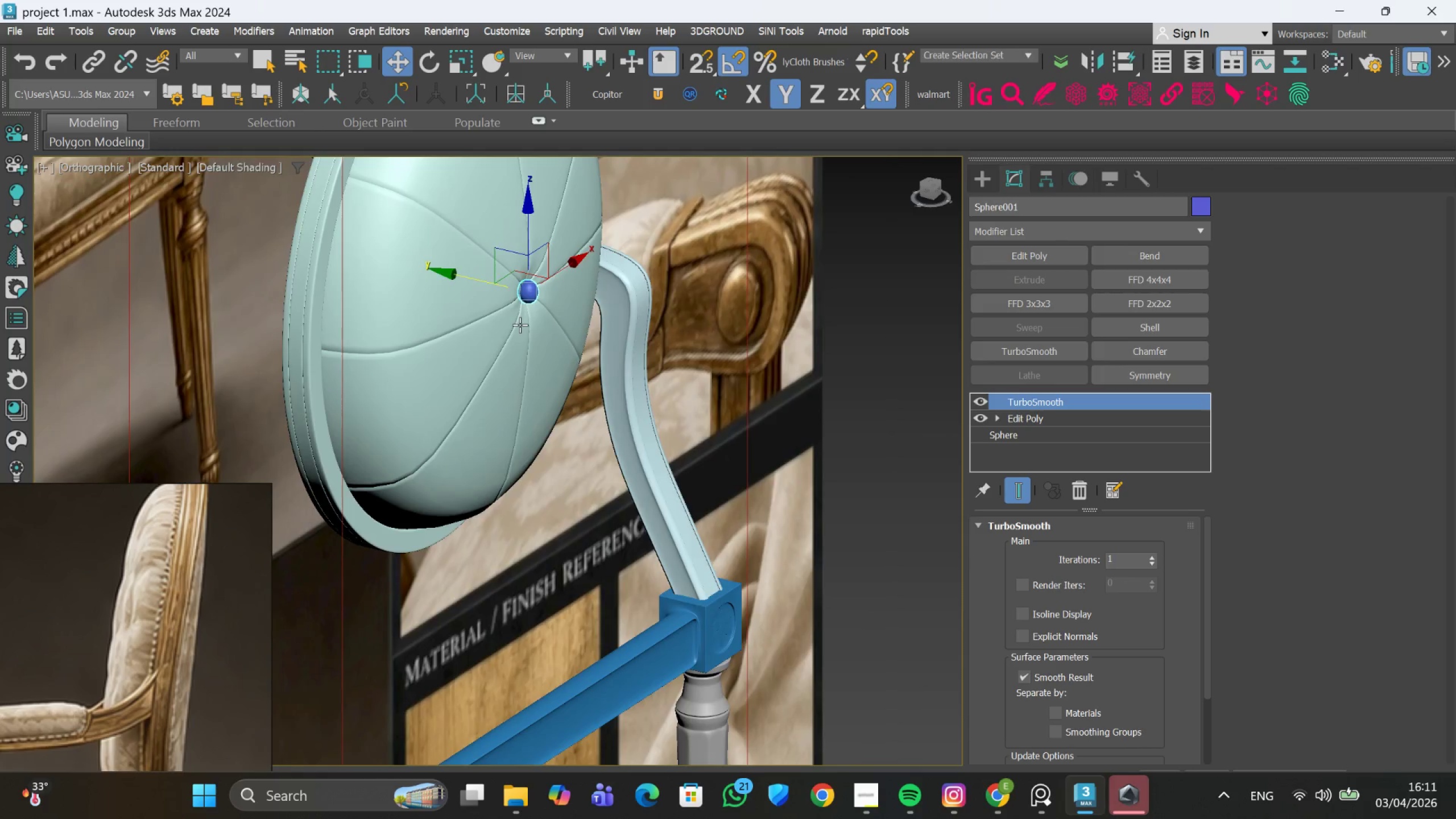 
scroll: coordinate [522, 326], scroll_direction: down, amount: 2.0
 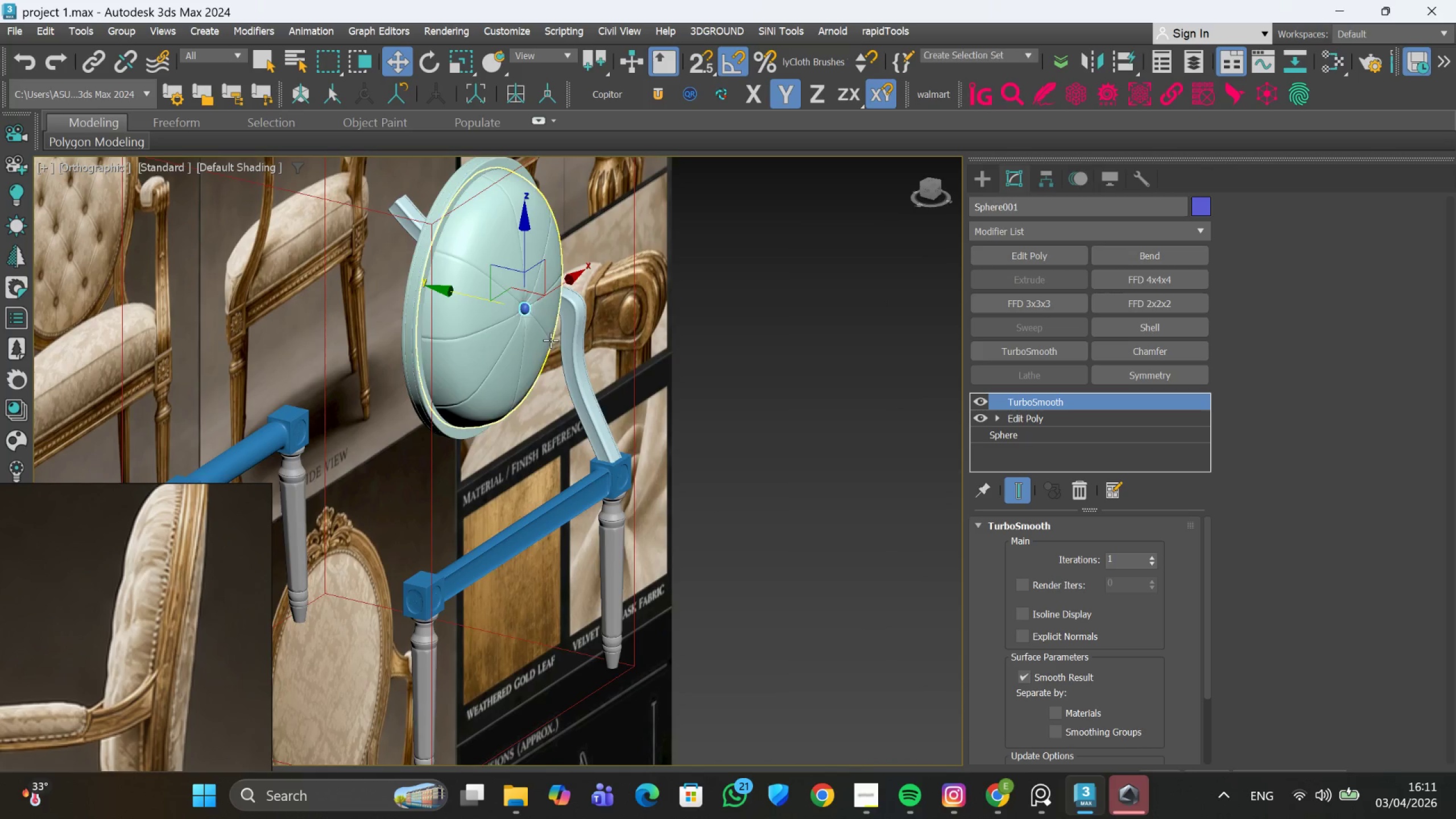 
hold_key(key=AltLeft, duration=0.44)
 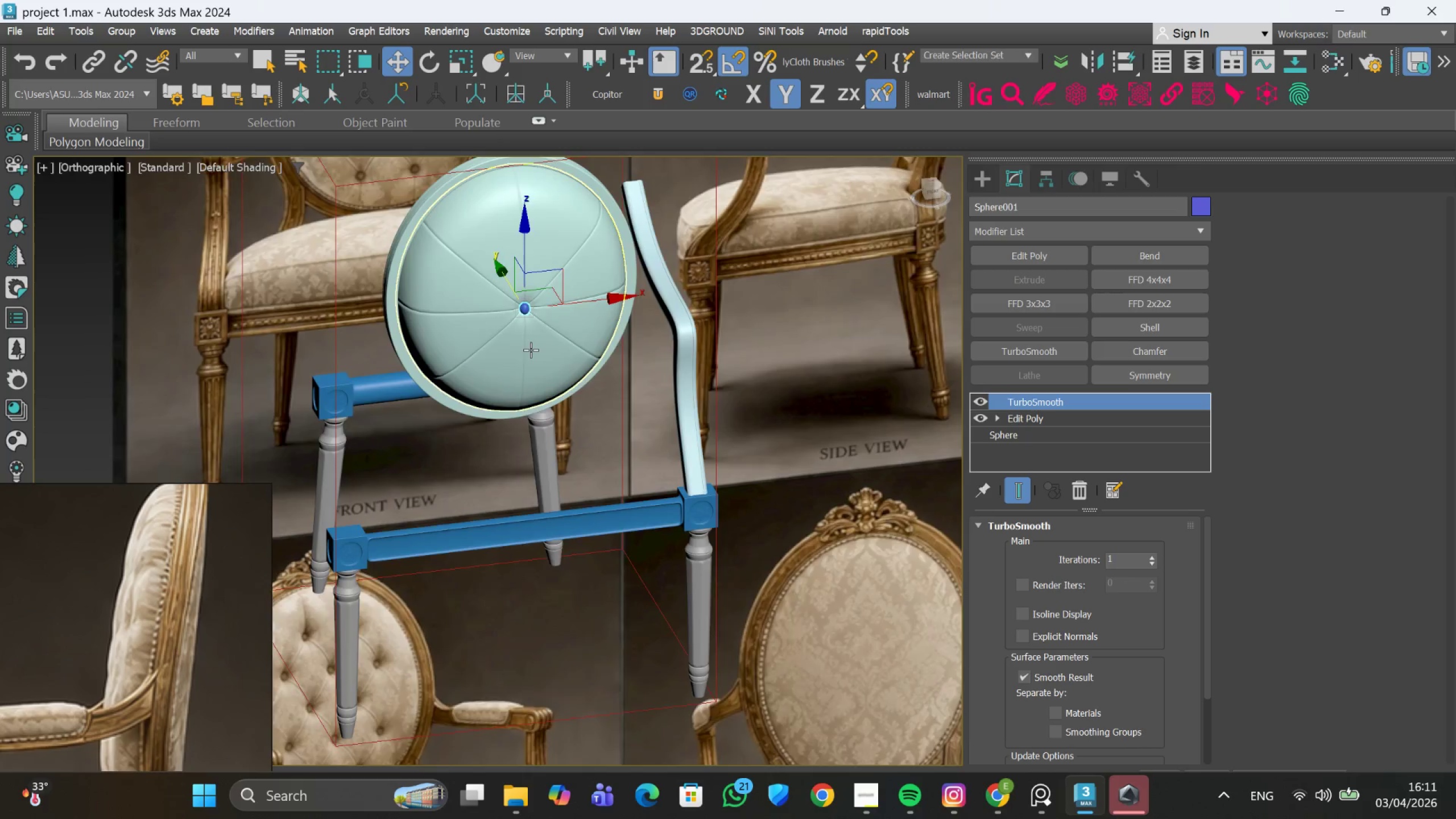 
scroll: coordinate [531, 350], scroll_direction: down, amount: 2.0
 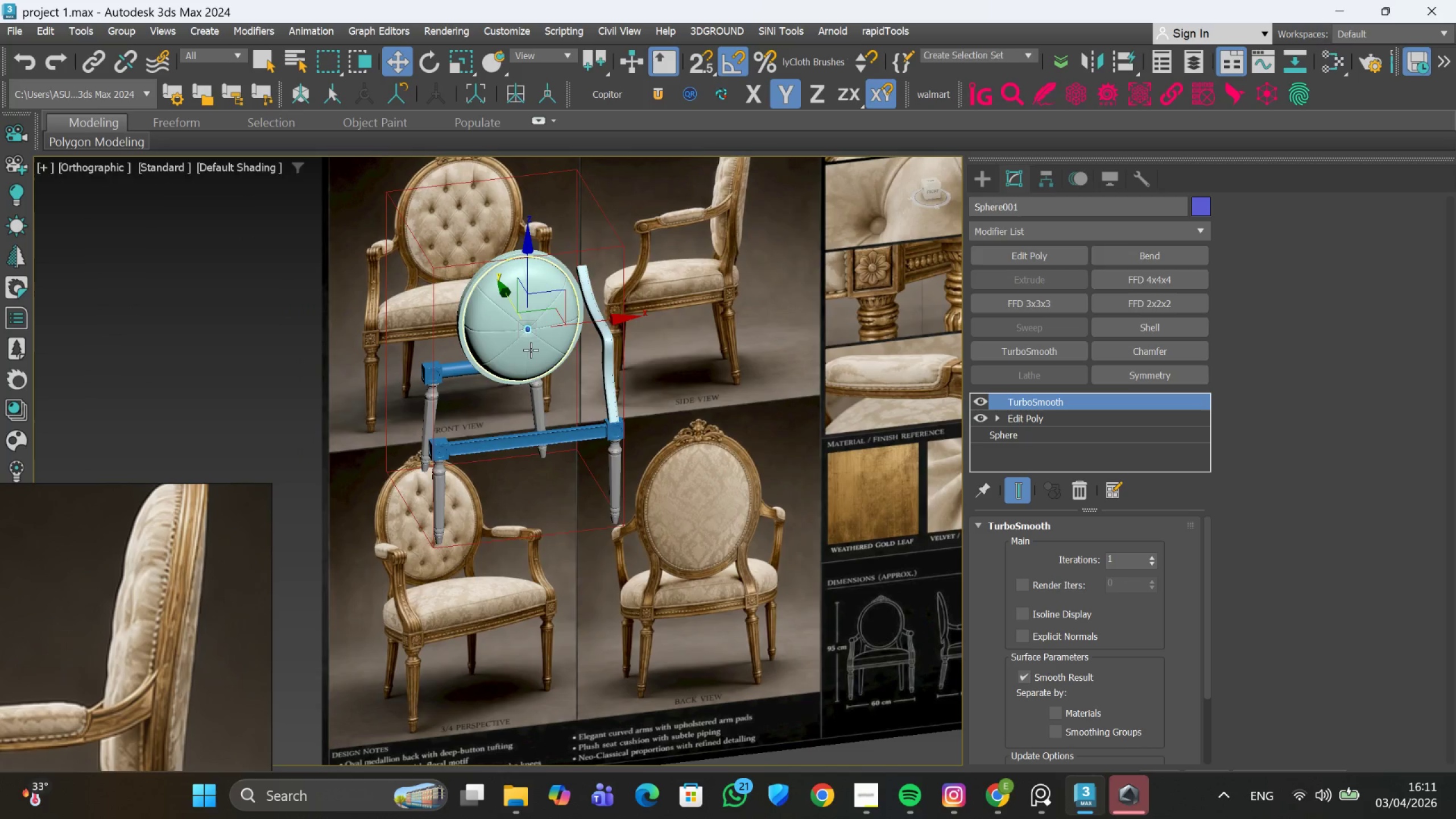 
hold_key(key=AltLeft, duration=0.64)
 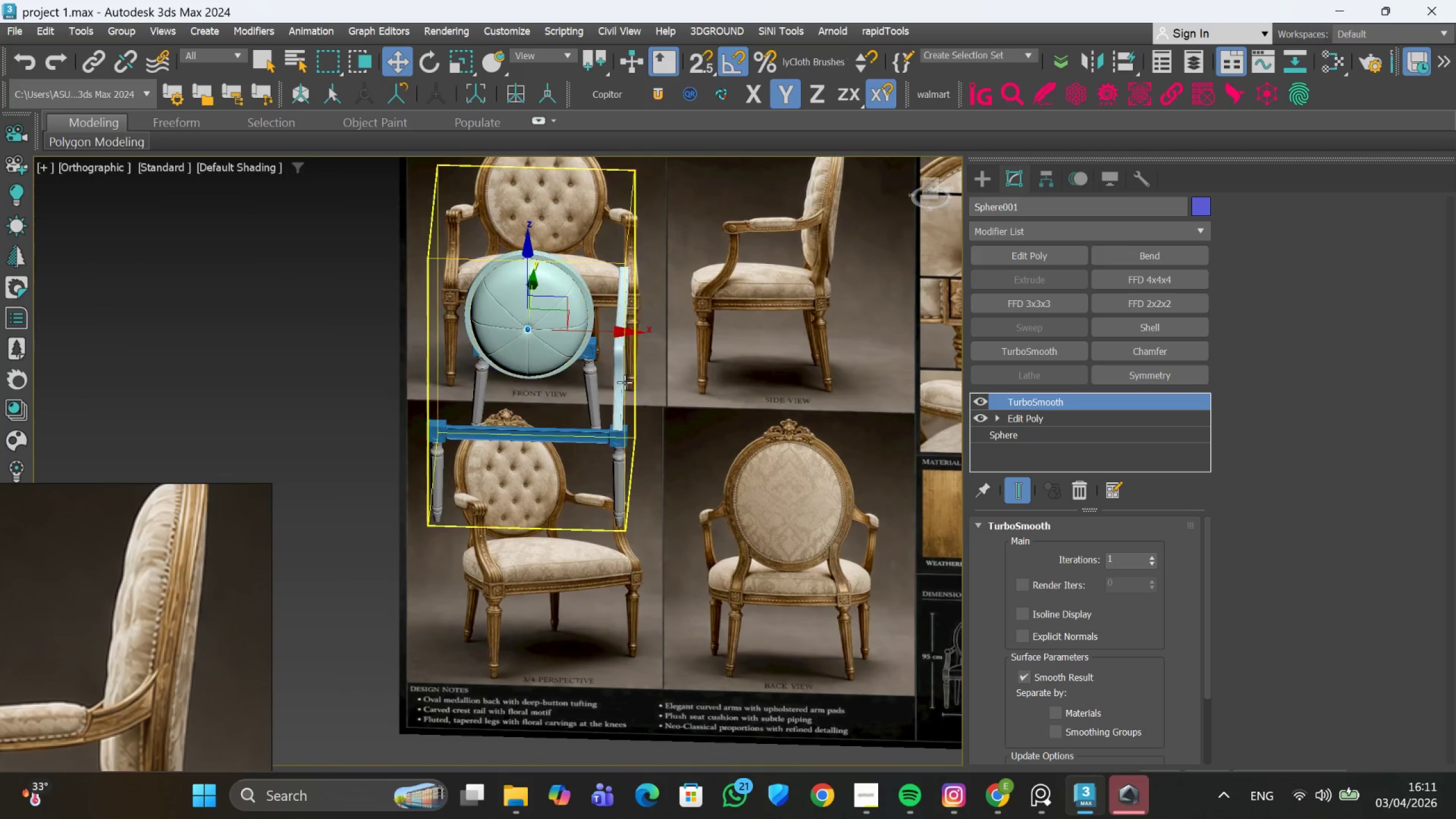 
scroll: coordinate [624, 382], scroll_direction: up, amount: 2.0
 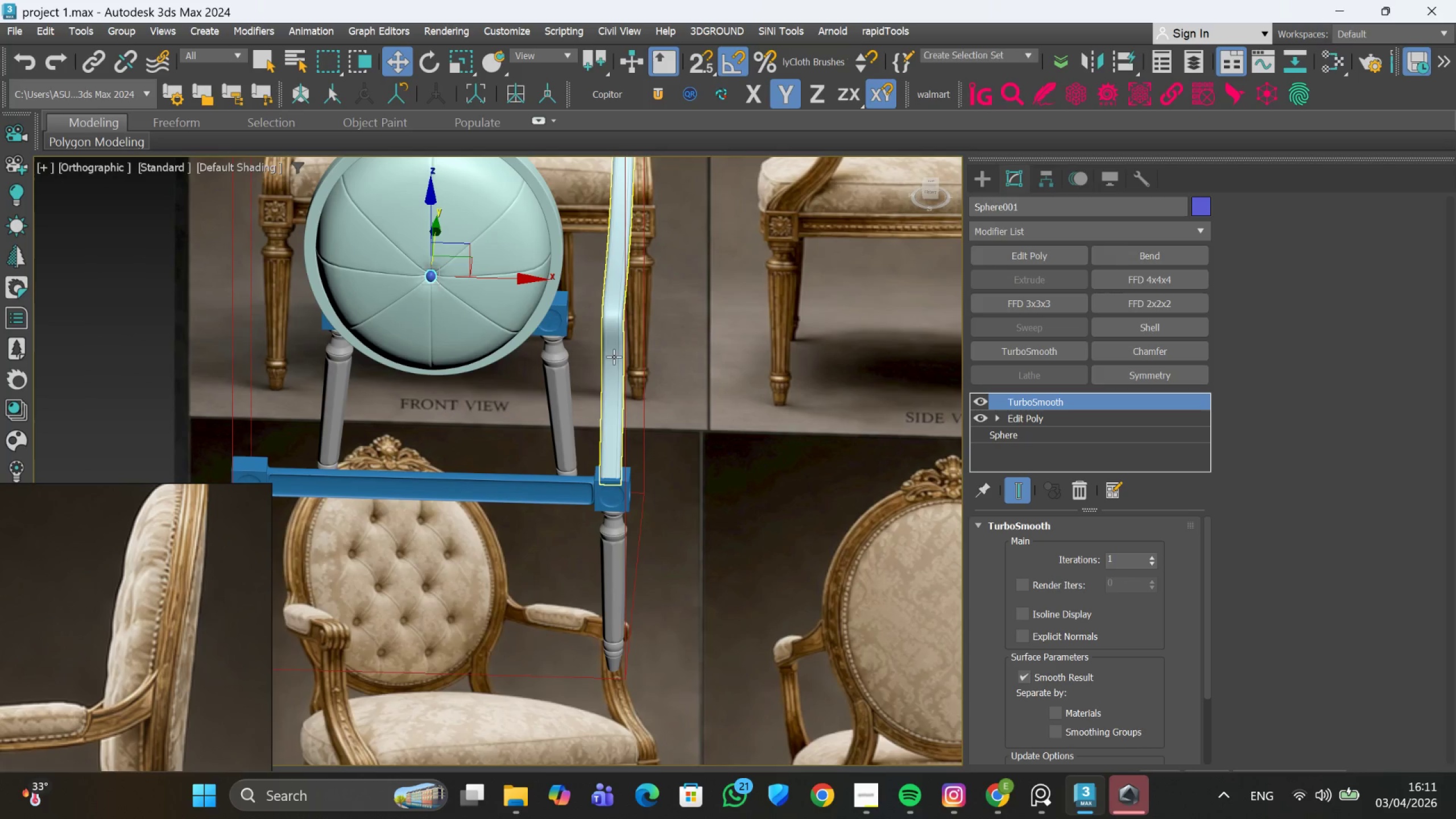 
scroll: coordinate [615, 350], scroll_direction: down, amount: 3.0
 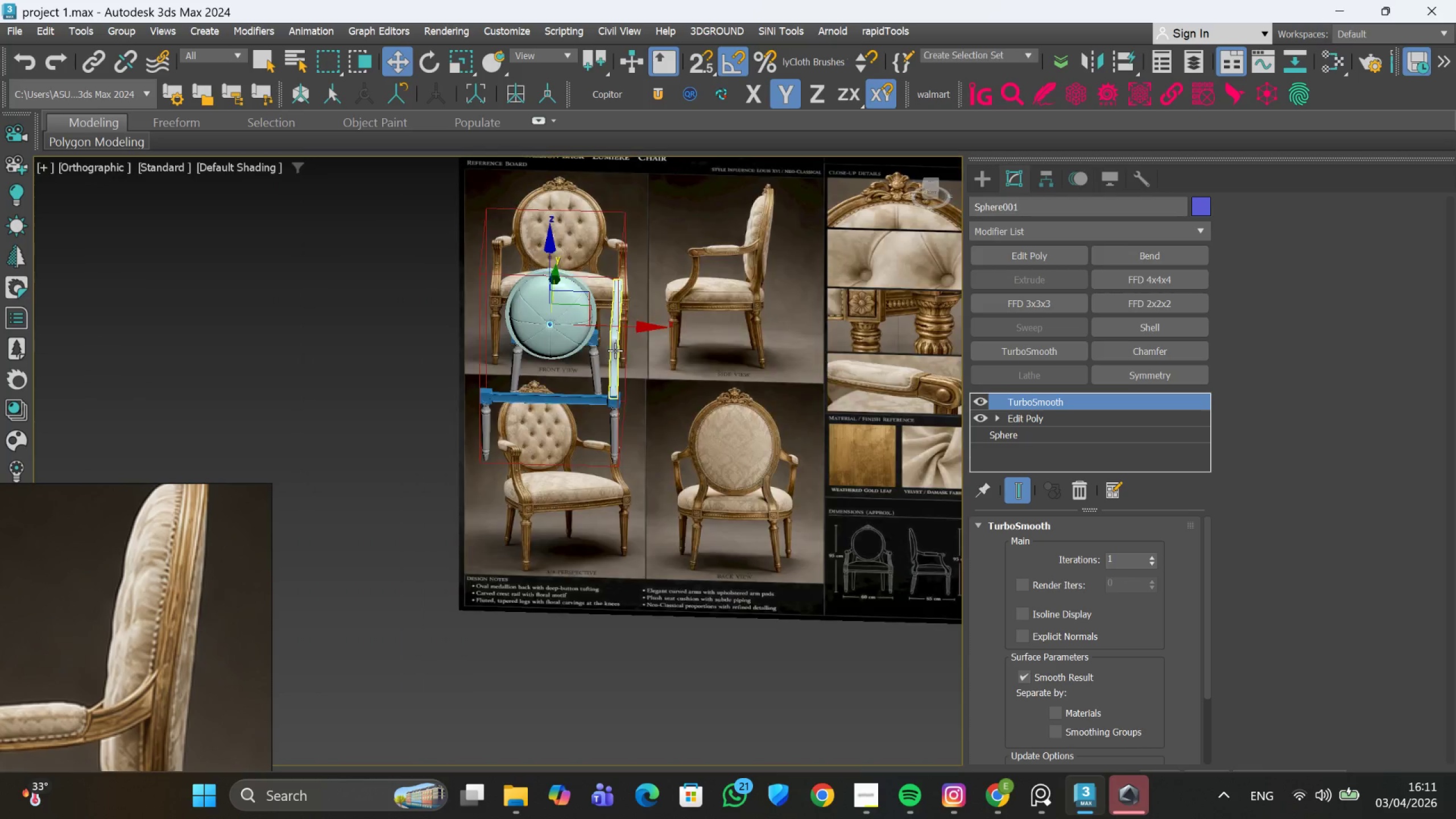 
hold_key(key=AltLeft, duration=0.56)
 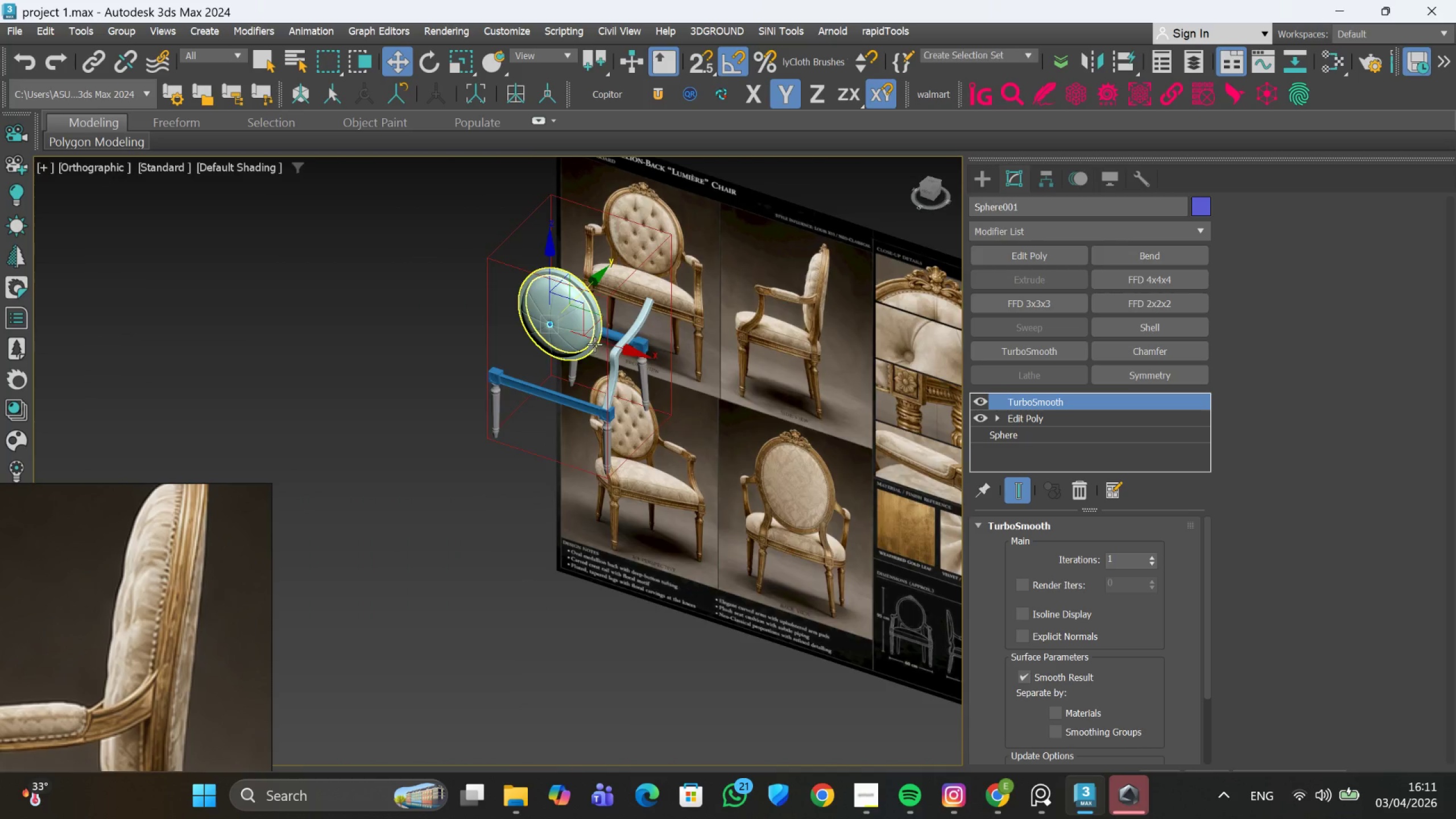 
scroll: coordinate [594, 344], scroll_direction: up, amount: 2.0
 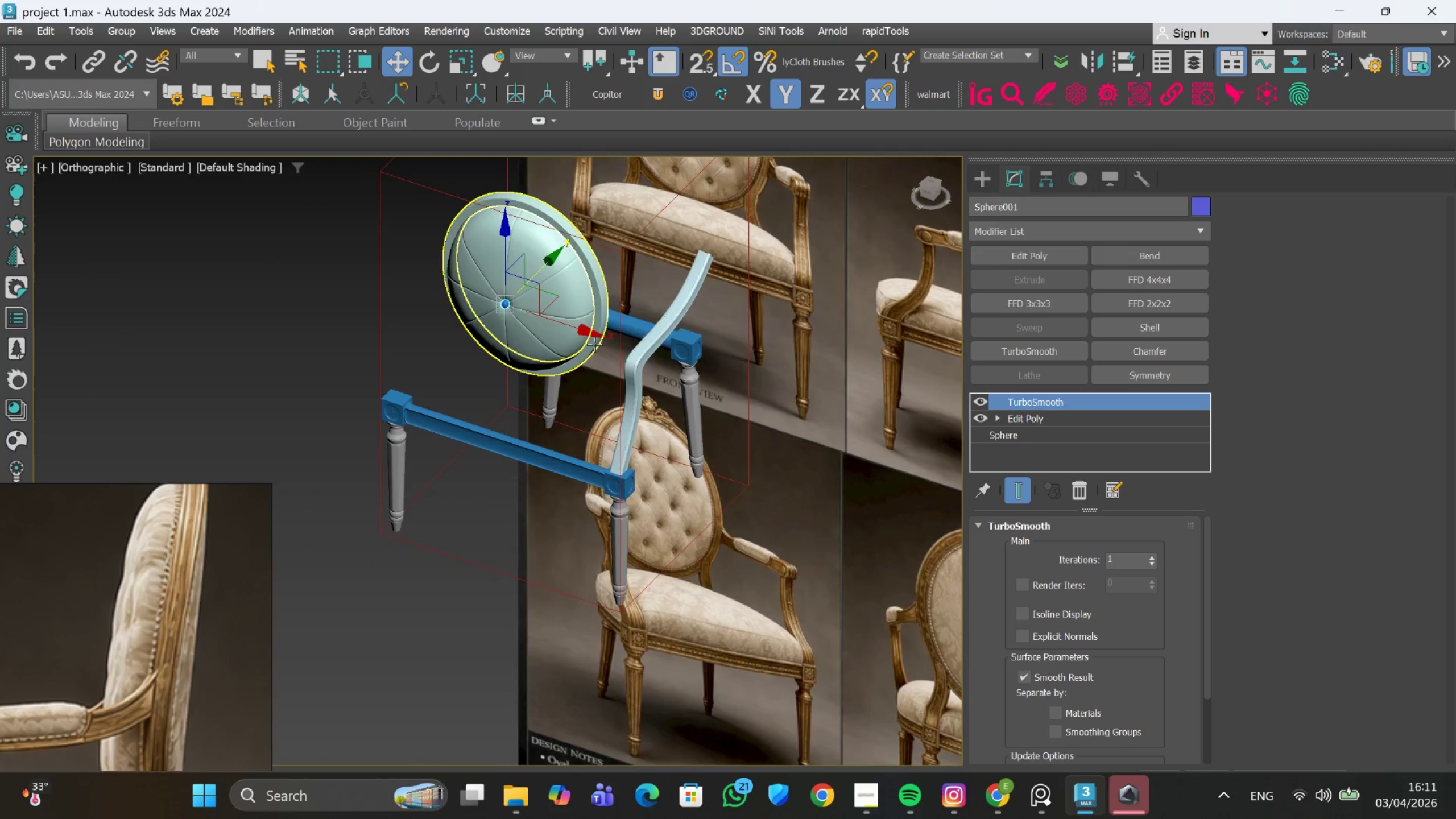 
hold_key(key=AltLeft, duration=0.48)
 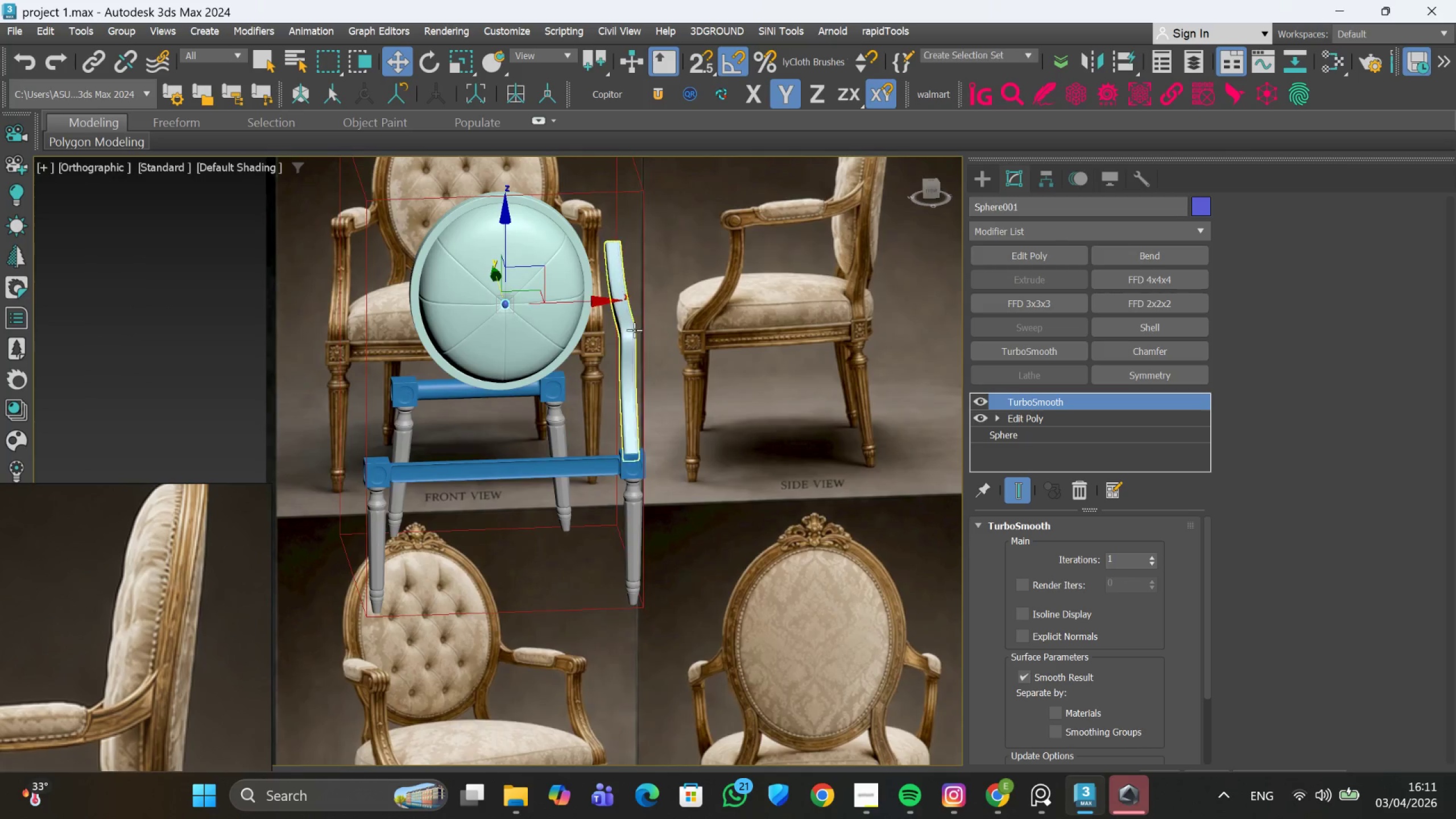 
scroll: coordinate [633, 333], scroll_direction: down, amount: 1.0
 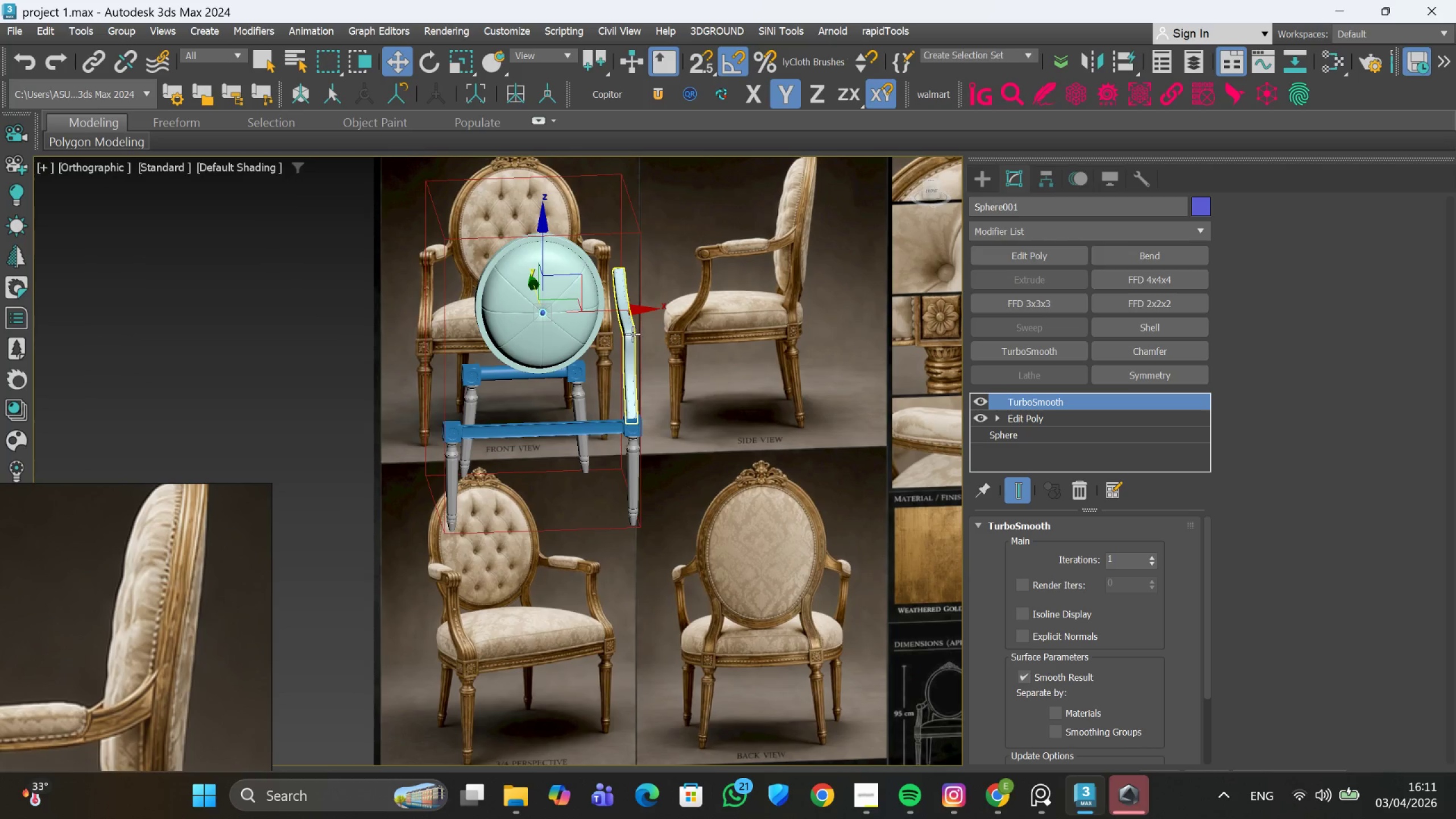 
hold_key(key=AltLeft, duration=0.45)
 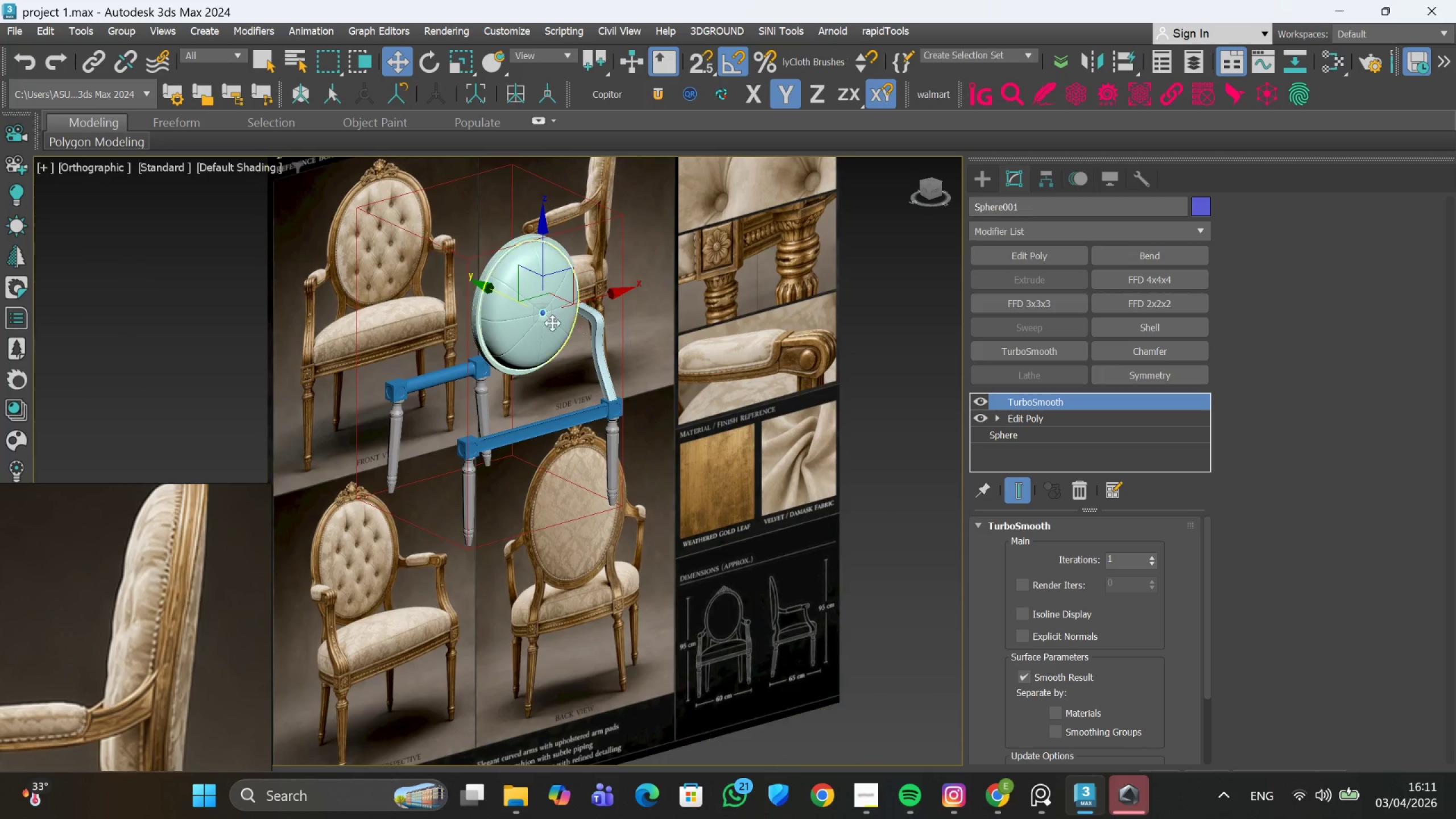 
scroll: coordinate [548, 322], scroll_direction: up, amount: 2.0
 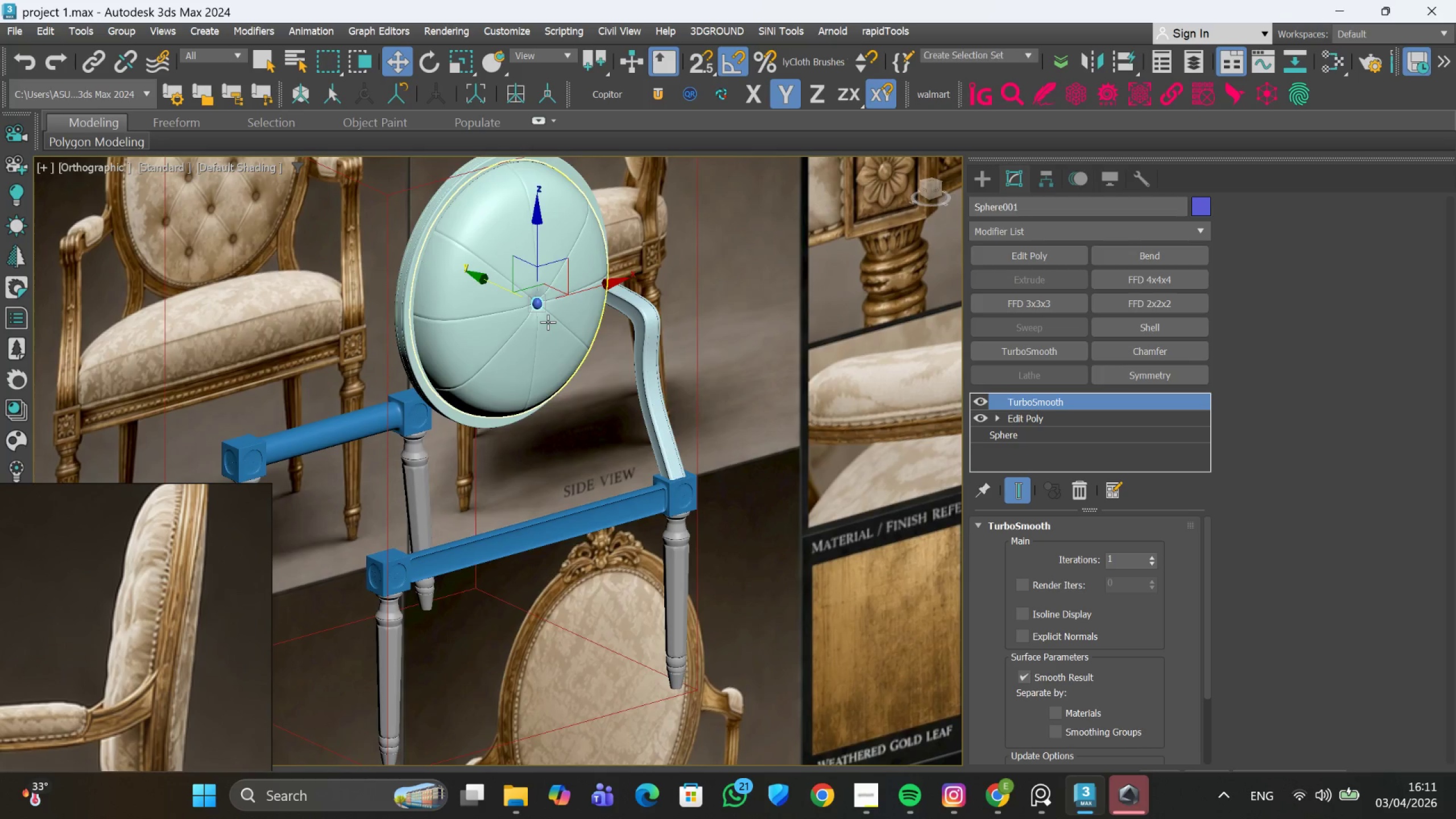 
hold_key(key=AltLeft, duration=1.5)
 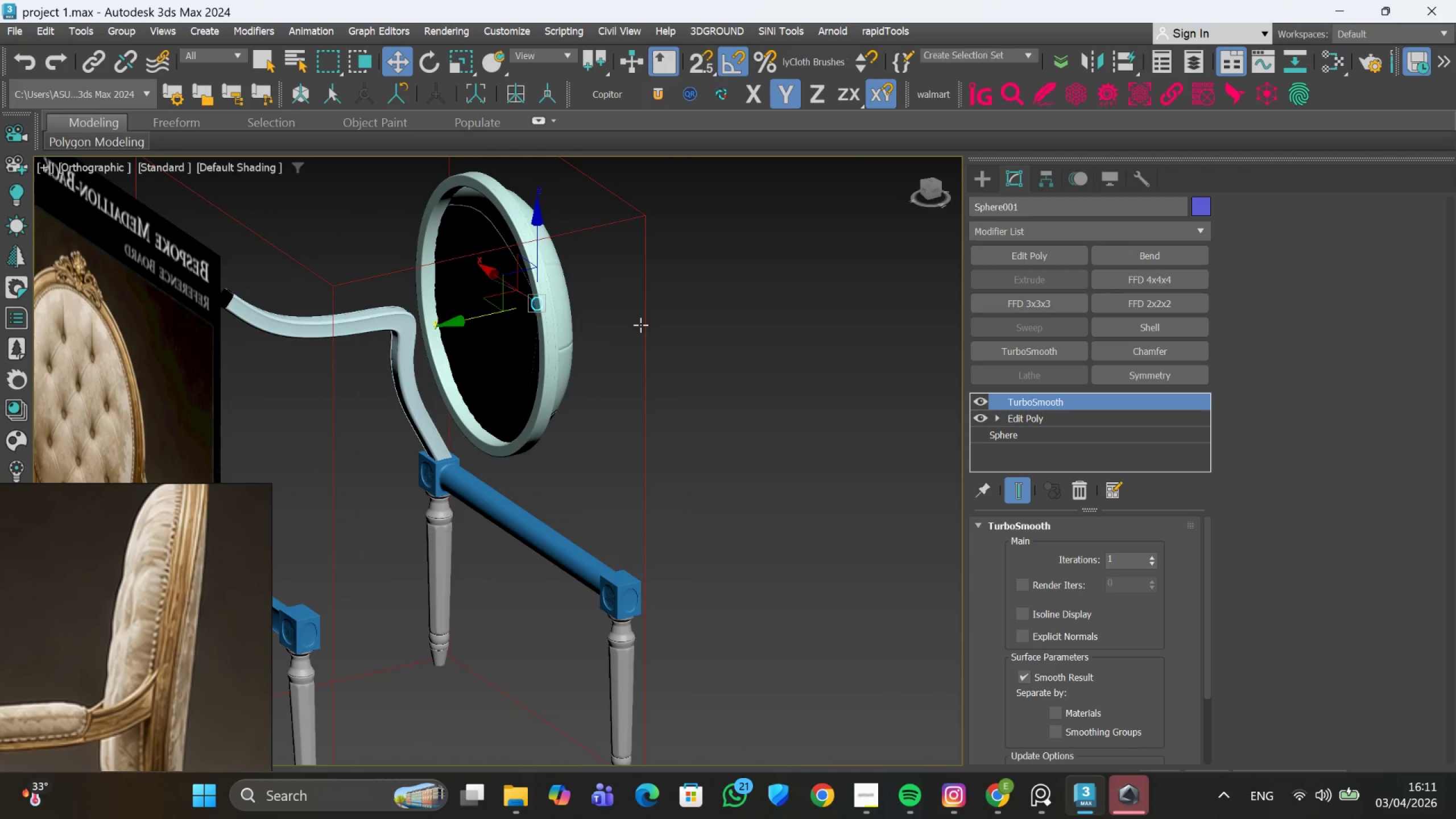 
key(Alt+AltLeft)
 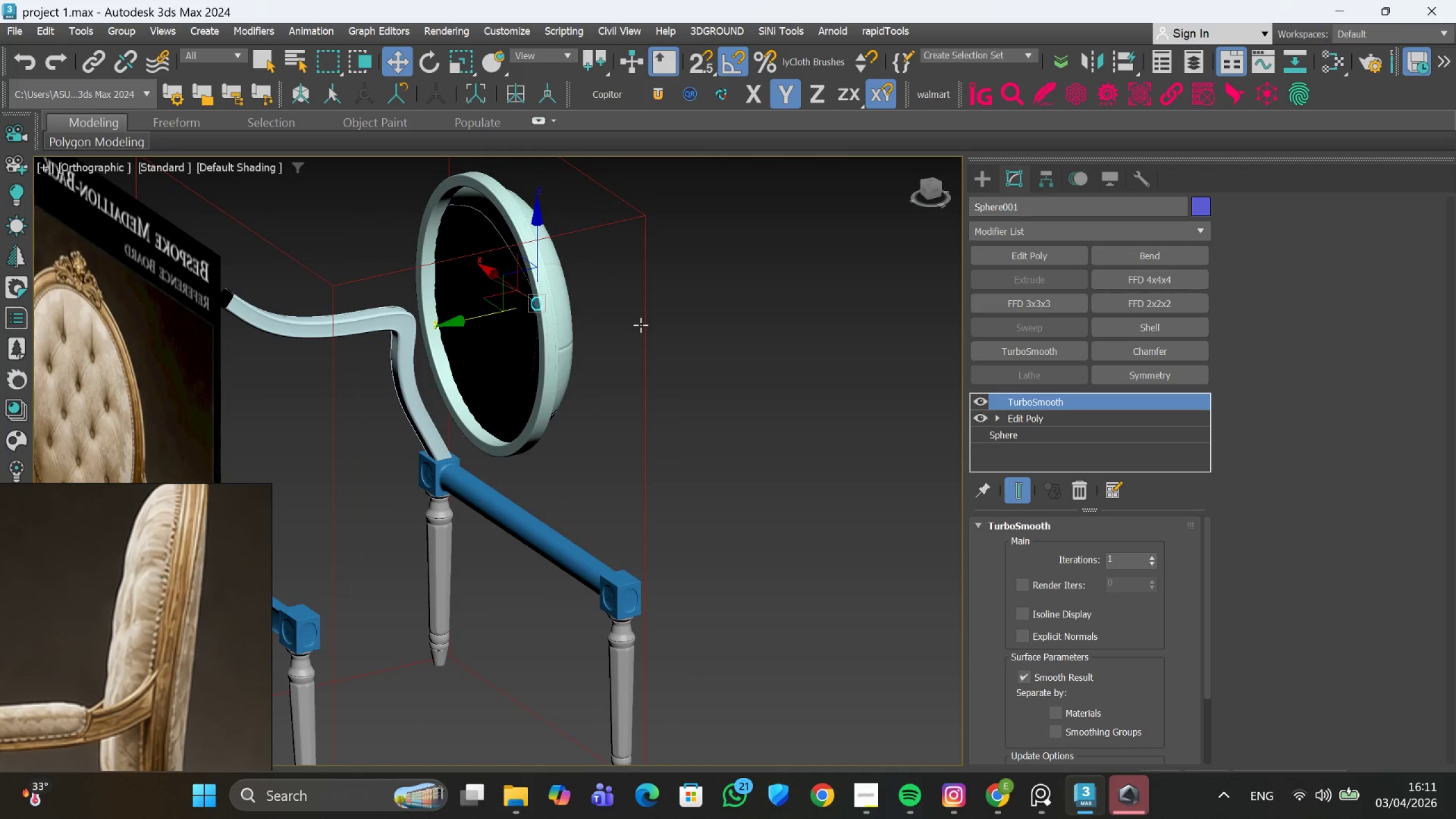 
key(Alt+AltLeft)
 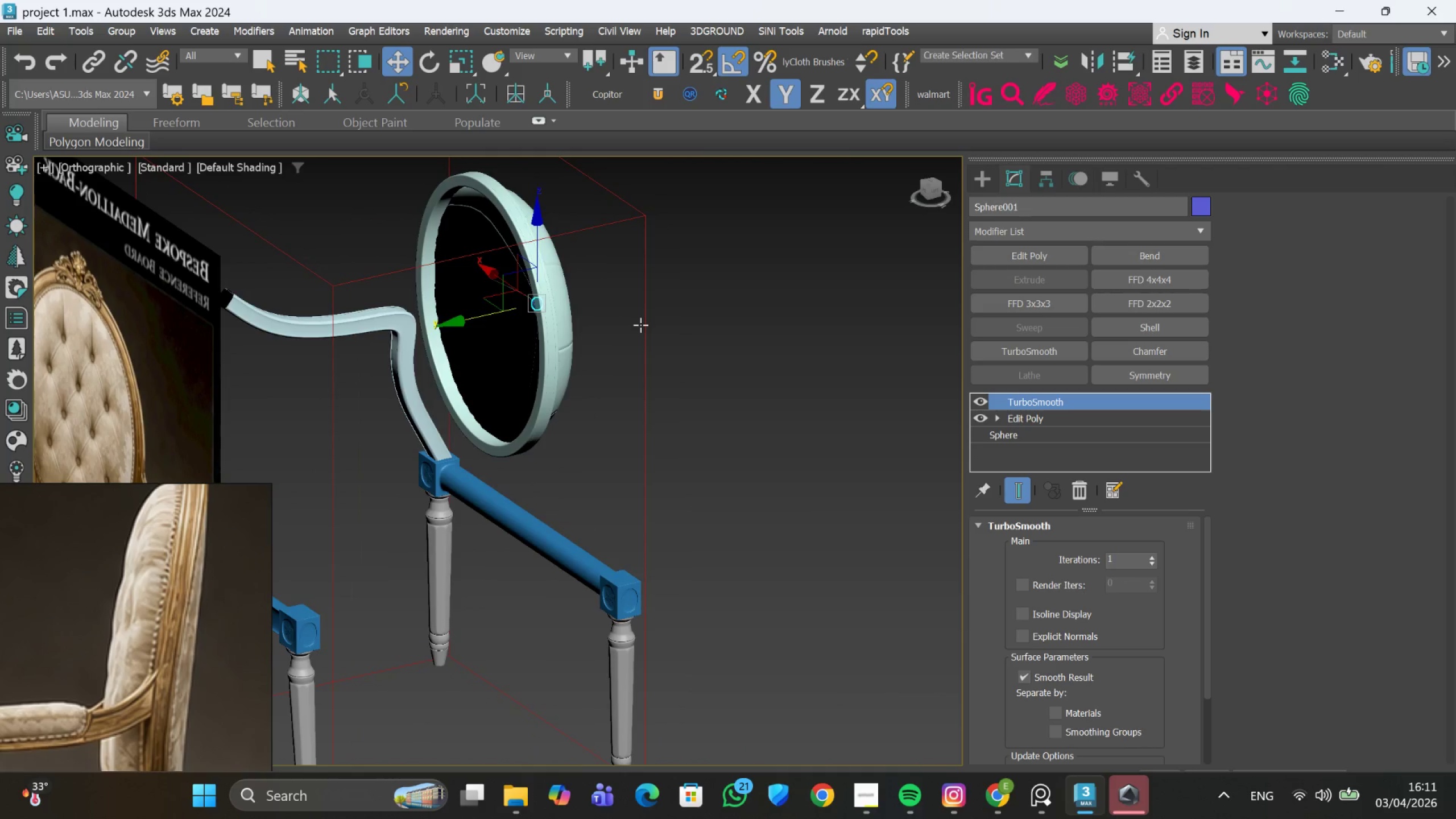 
key(Alt+AltLeft)
 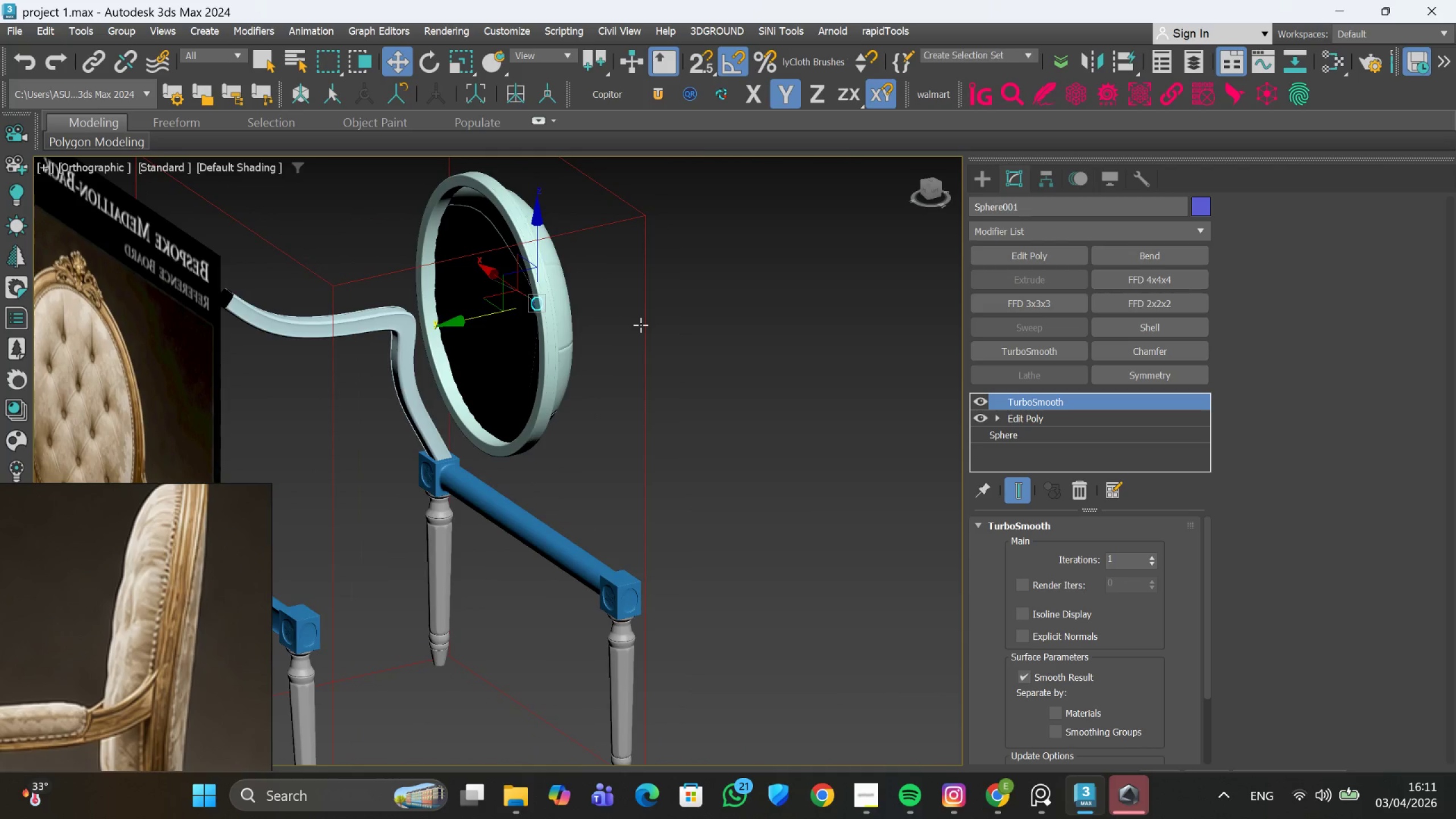 
key(Alt+AltLeft)
 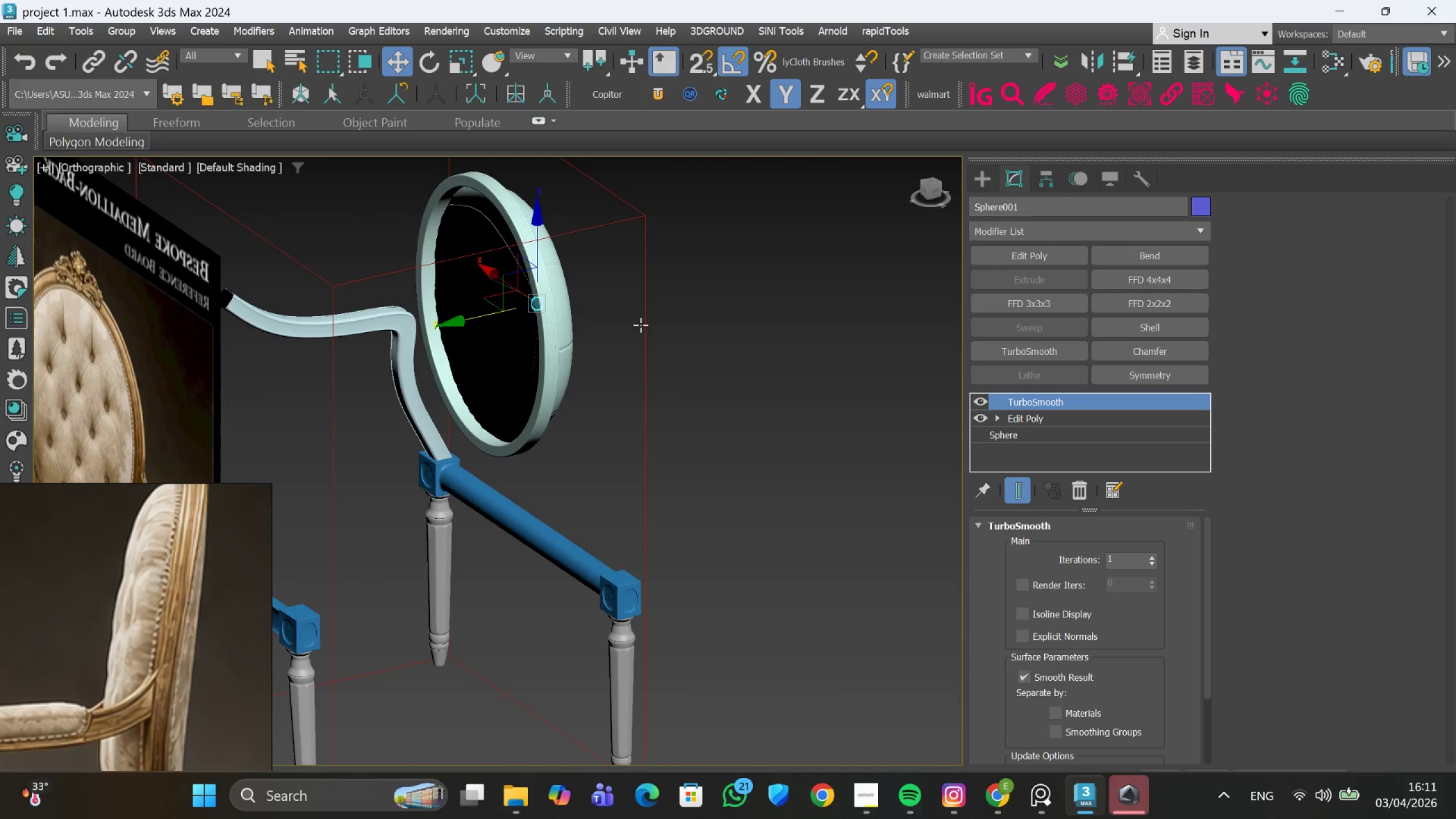 
key(Alt+AltLeft)
 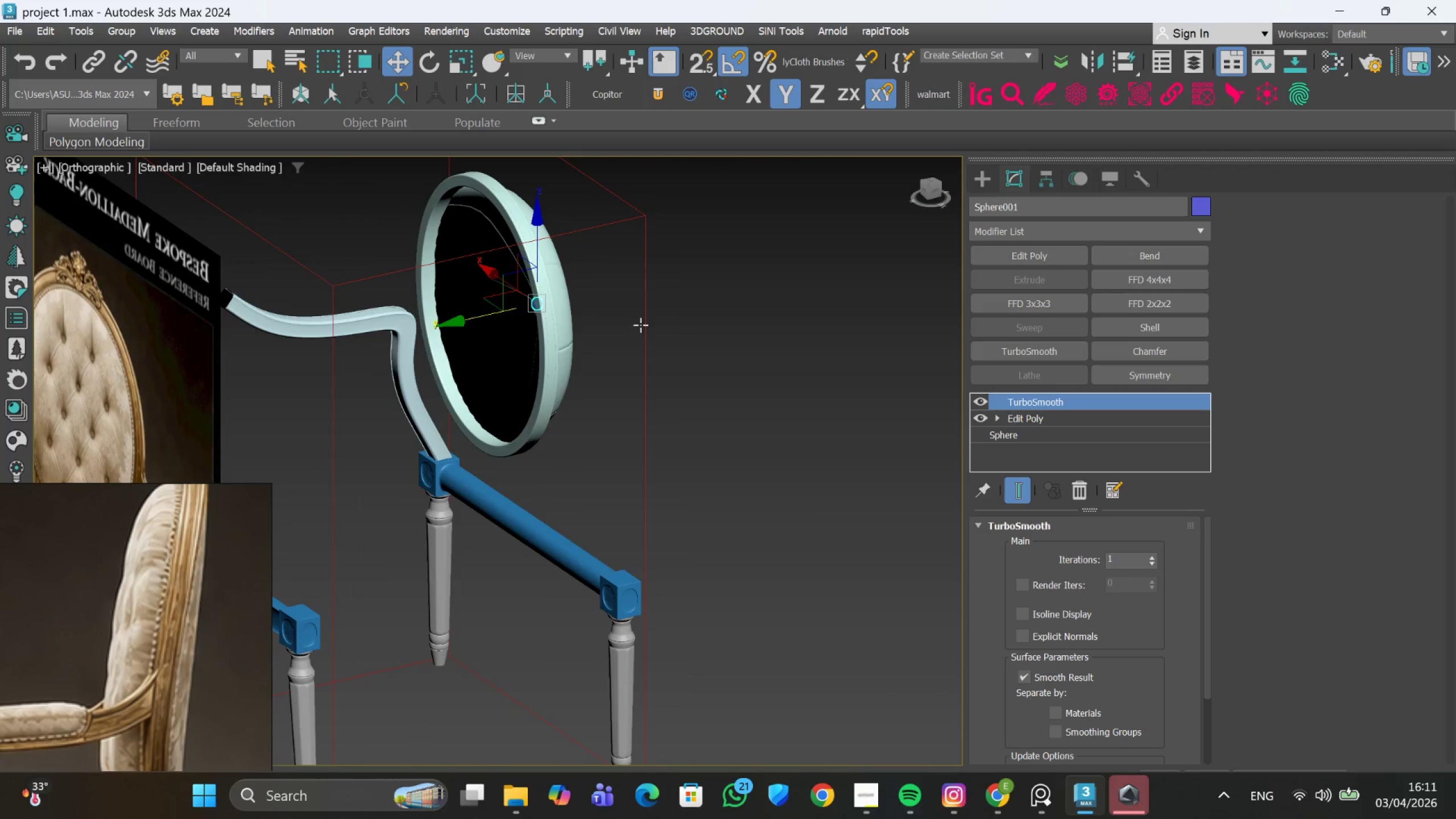 
key(Alt+AltLeft)
 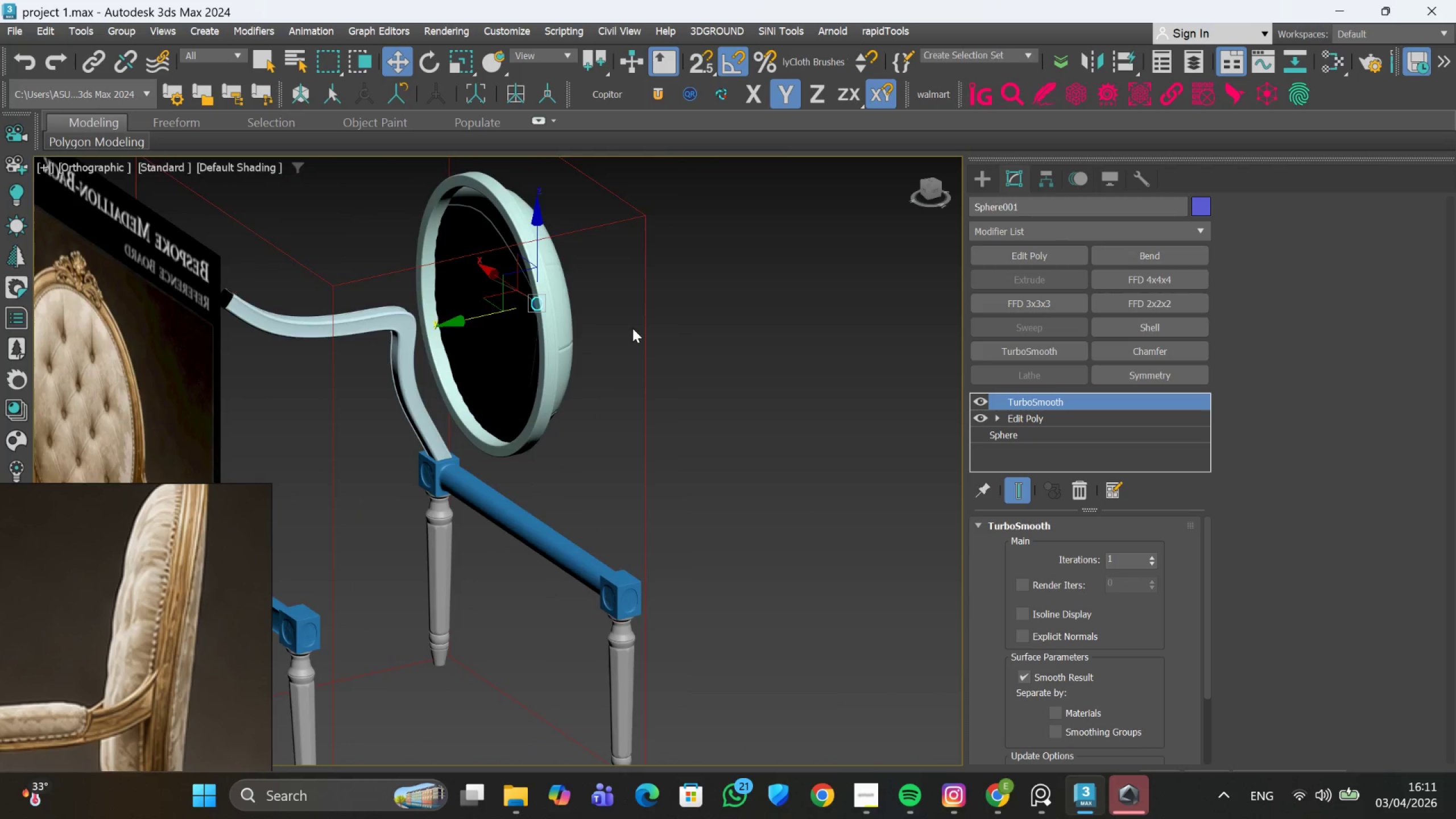 
scroll: coordinate [632, 329], scroll_direction: down, amount: 1.0
 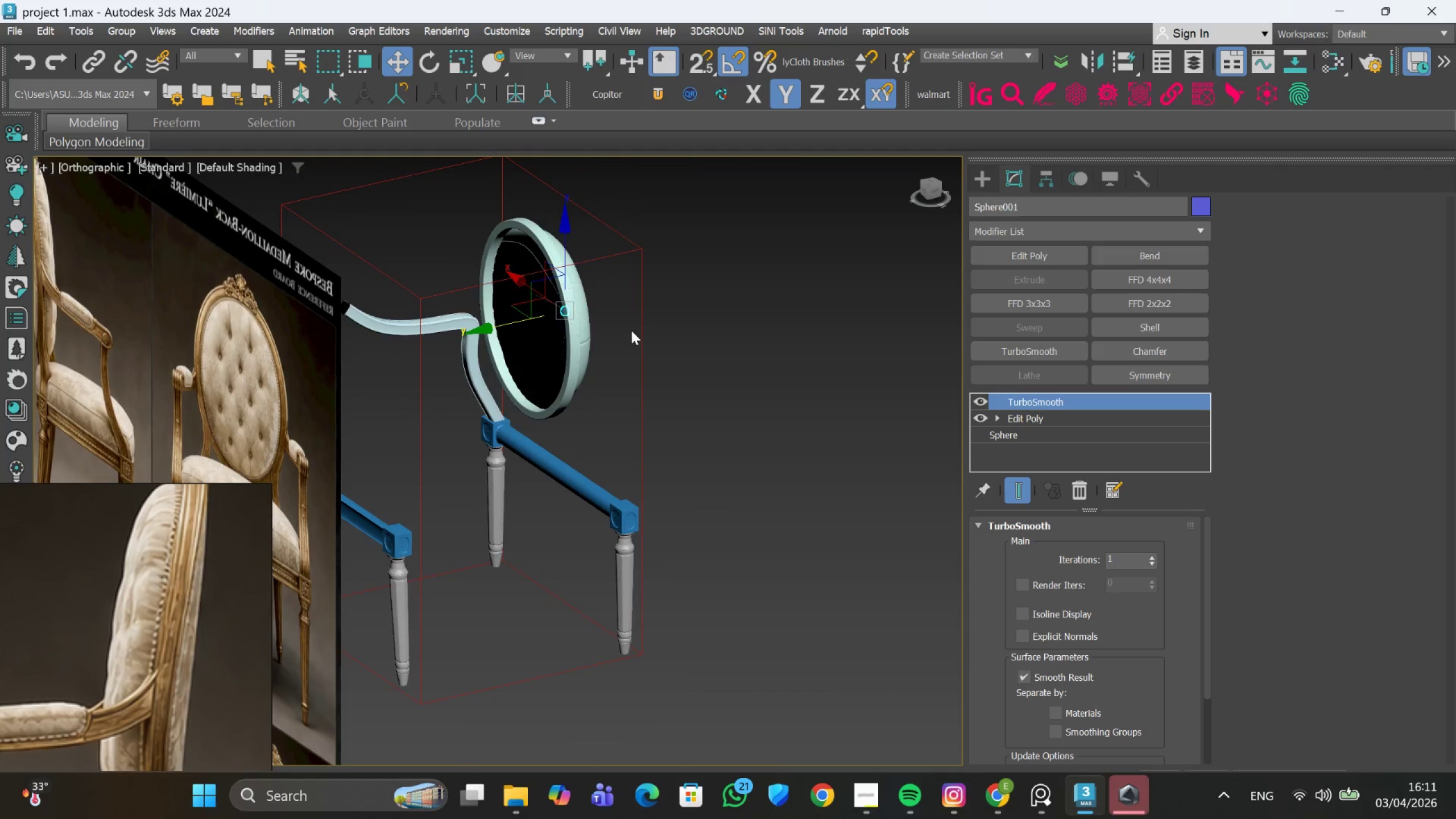 
hold_key(key=AltLeft, duration=1.33)
 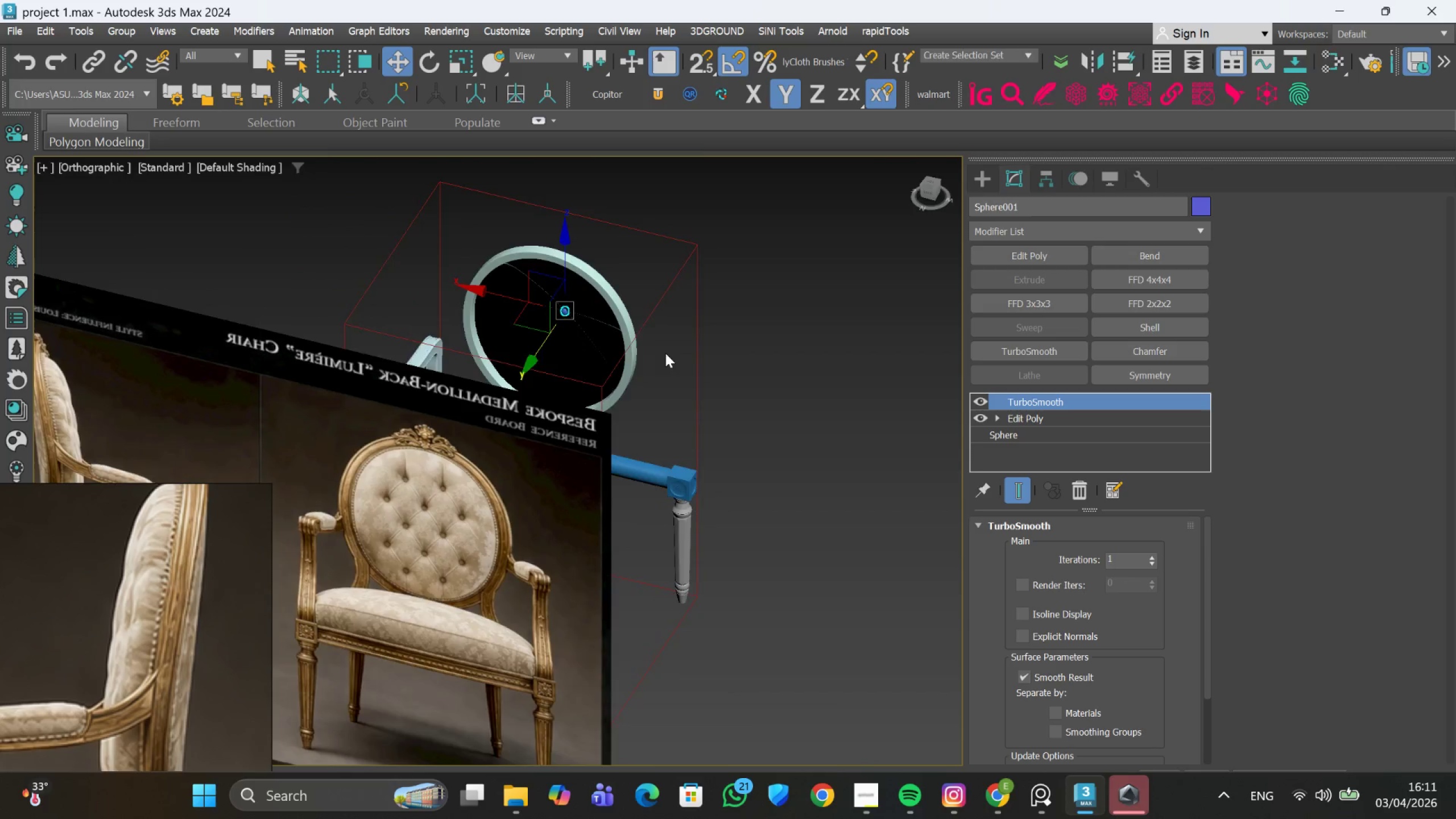 
hold_key(key=AltLeft, duration=1.22)
 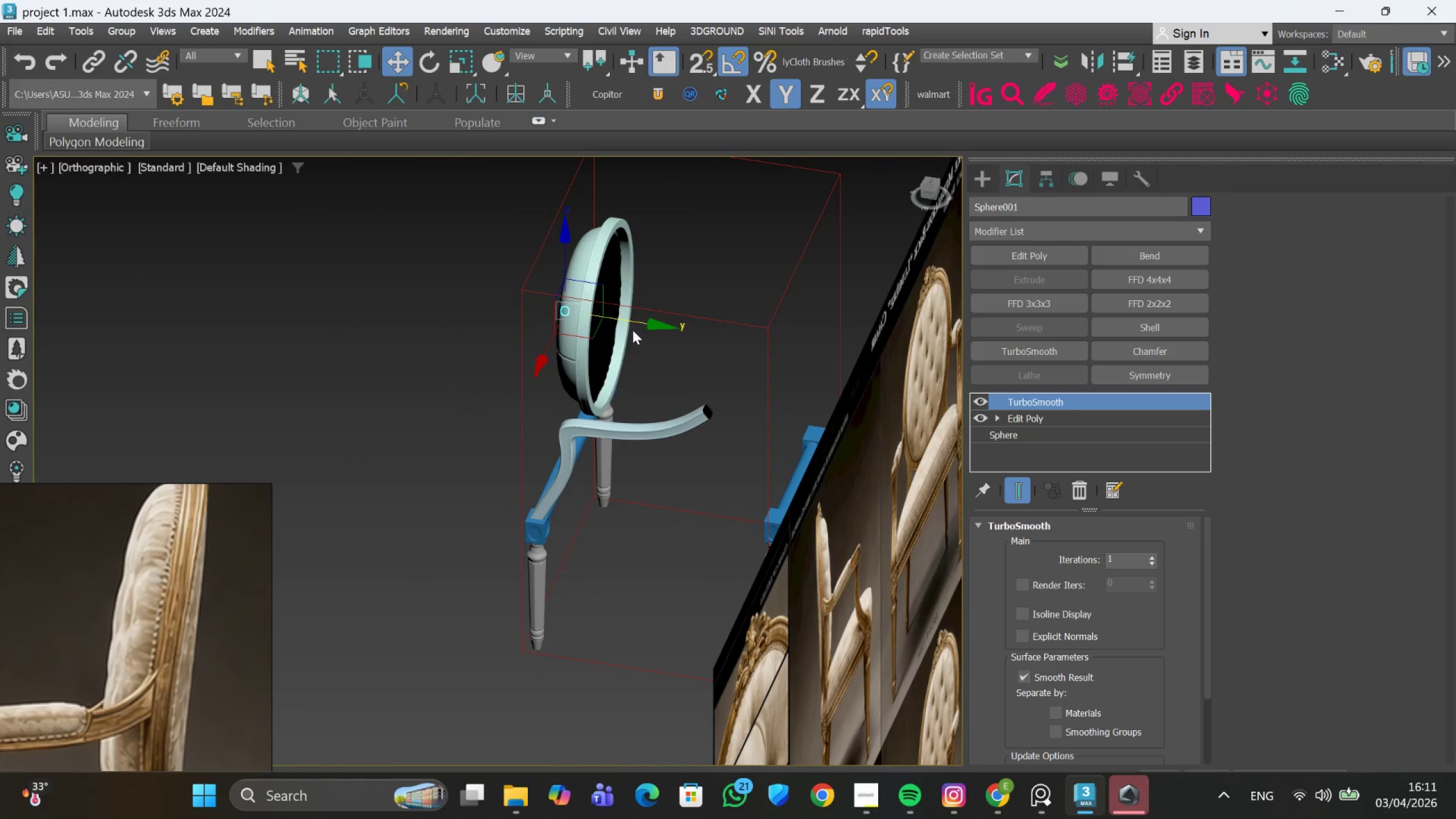 
hold_key(key=AltLeft, duration=0.56)
 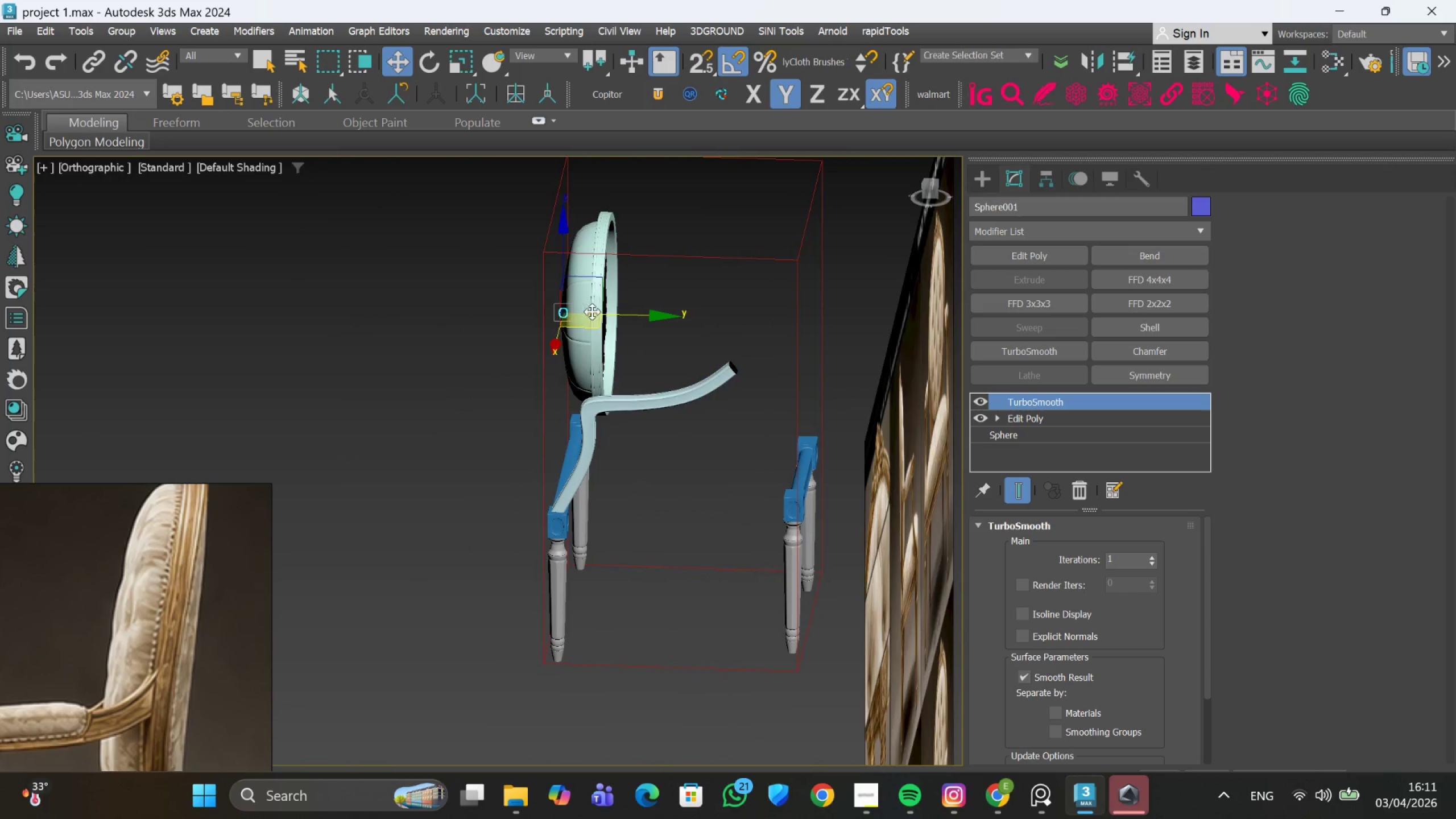 
scroll: coordinate [586, 308], scroll_direction: up, amount: 2.0
 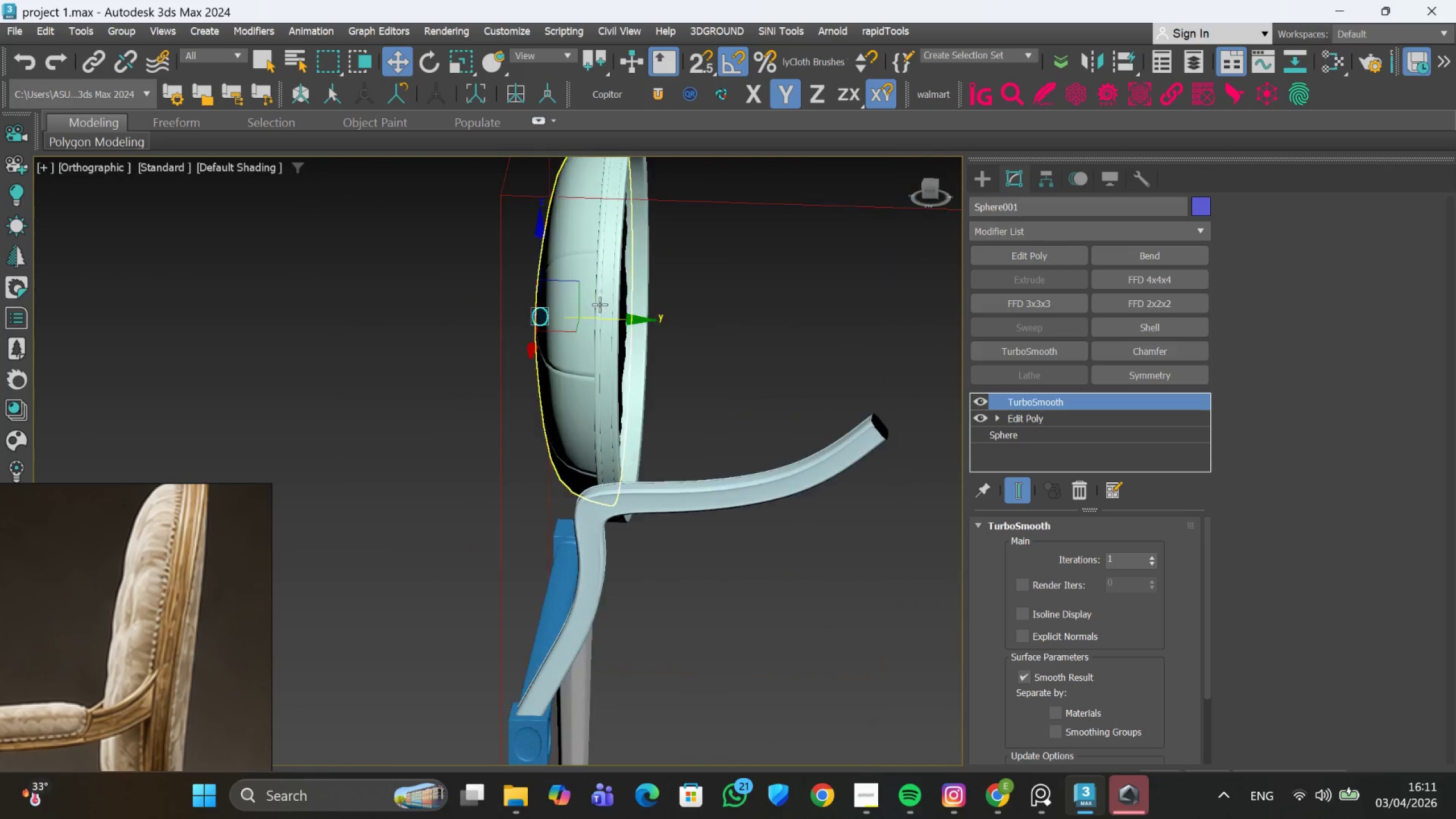 
hold_key(key=AltLeft, duration=0.69)
 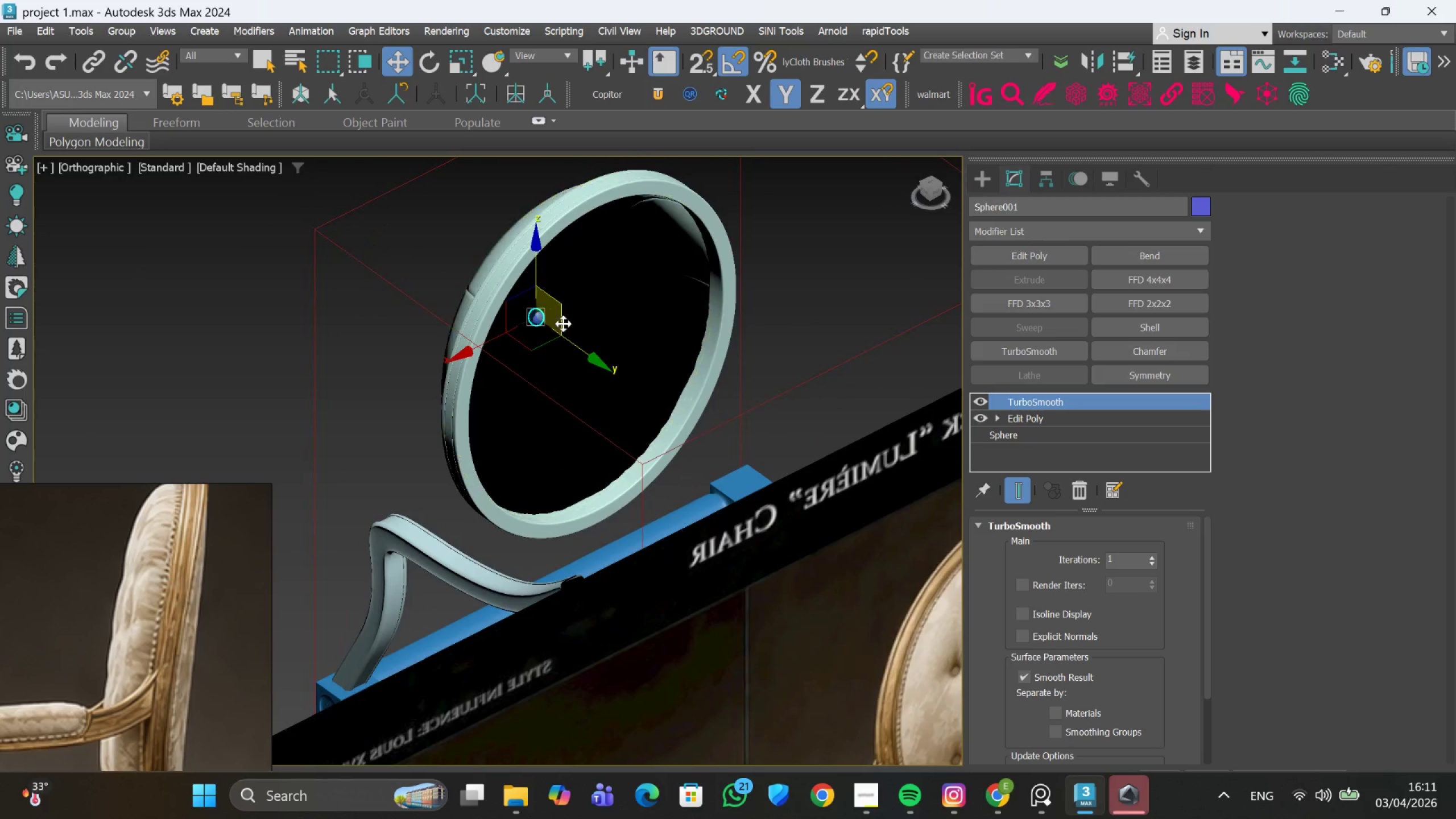 
scroll: coordinate [565, 326], scroll_direction: down, amount: 2.0
 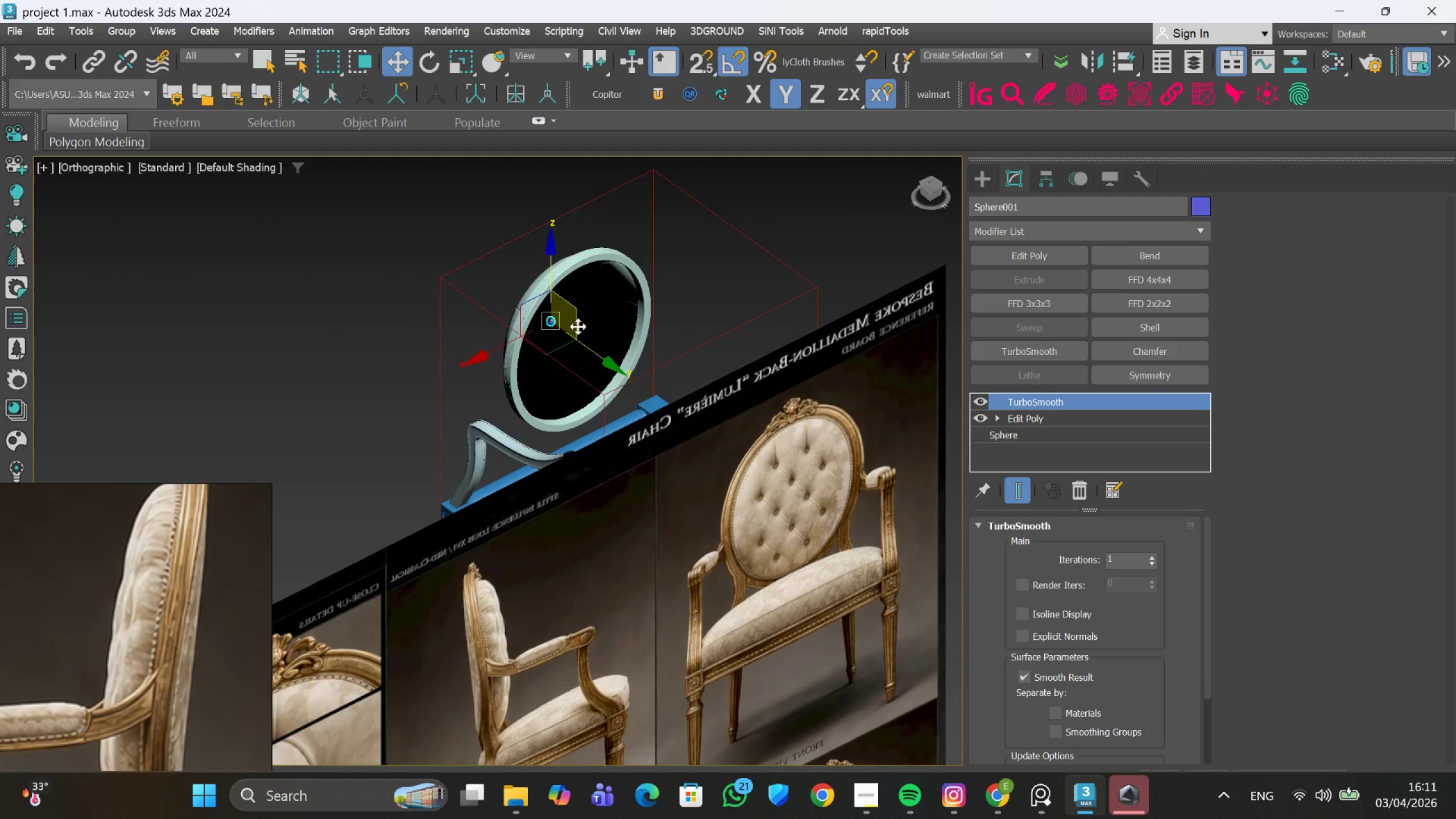 
hold_key(key=AltLeft, duration=1.08)
 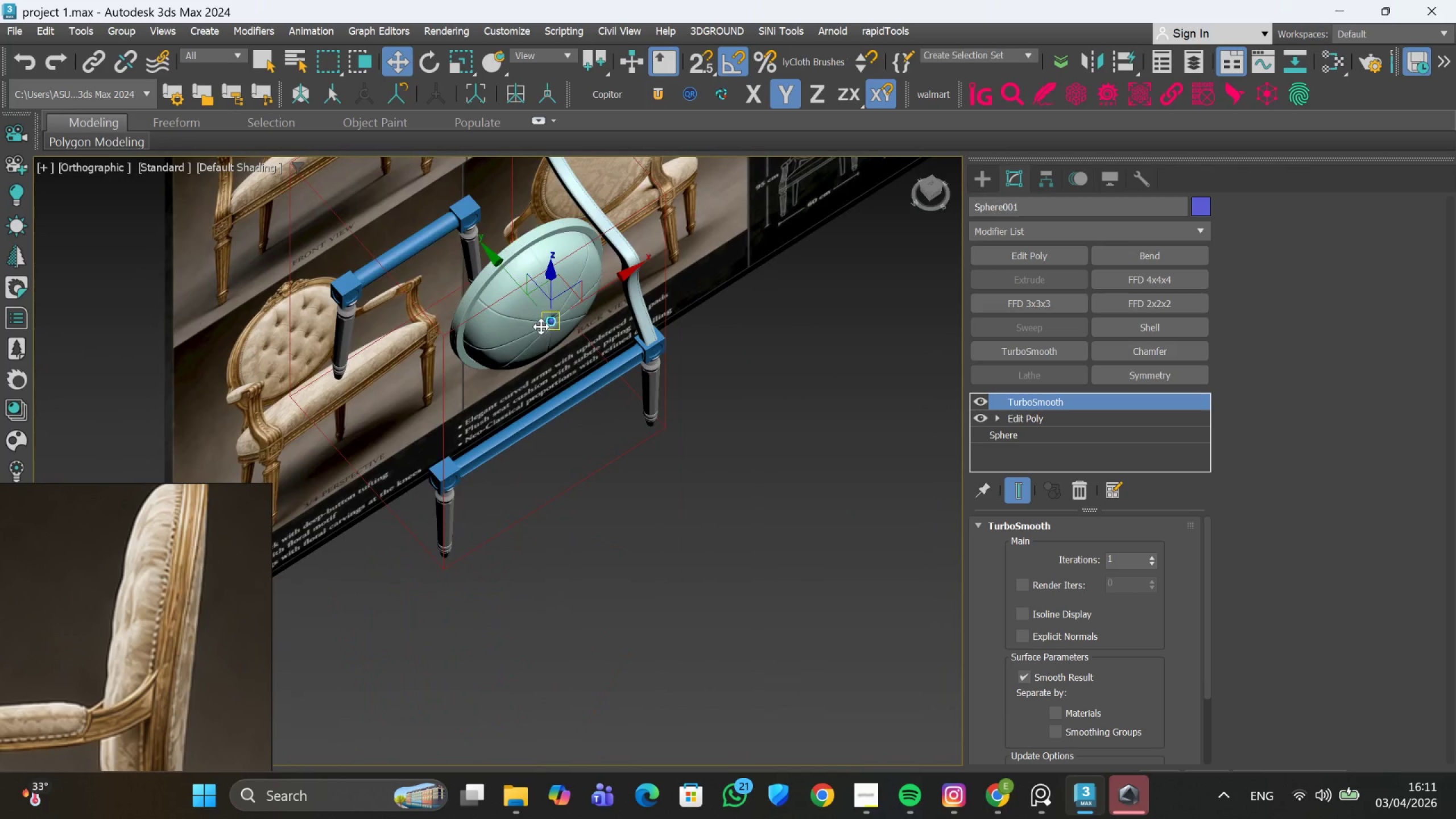 
scroll: coordinate [531, 320], scroll_direction: up, amount: 2.0
 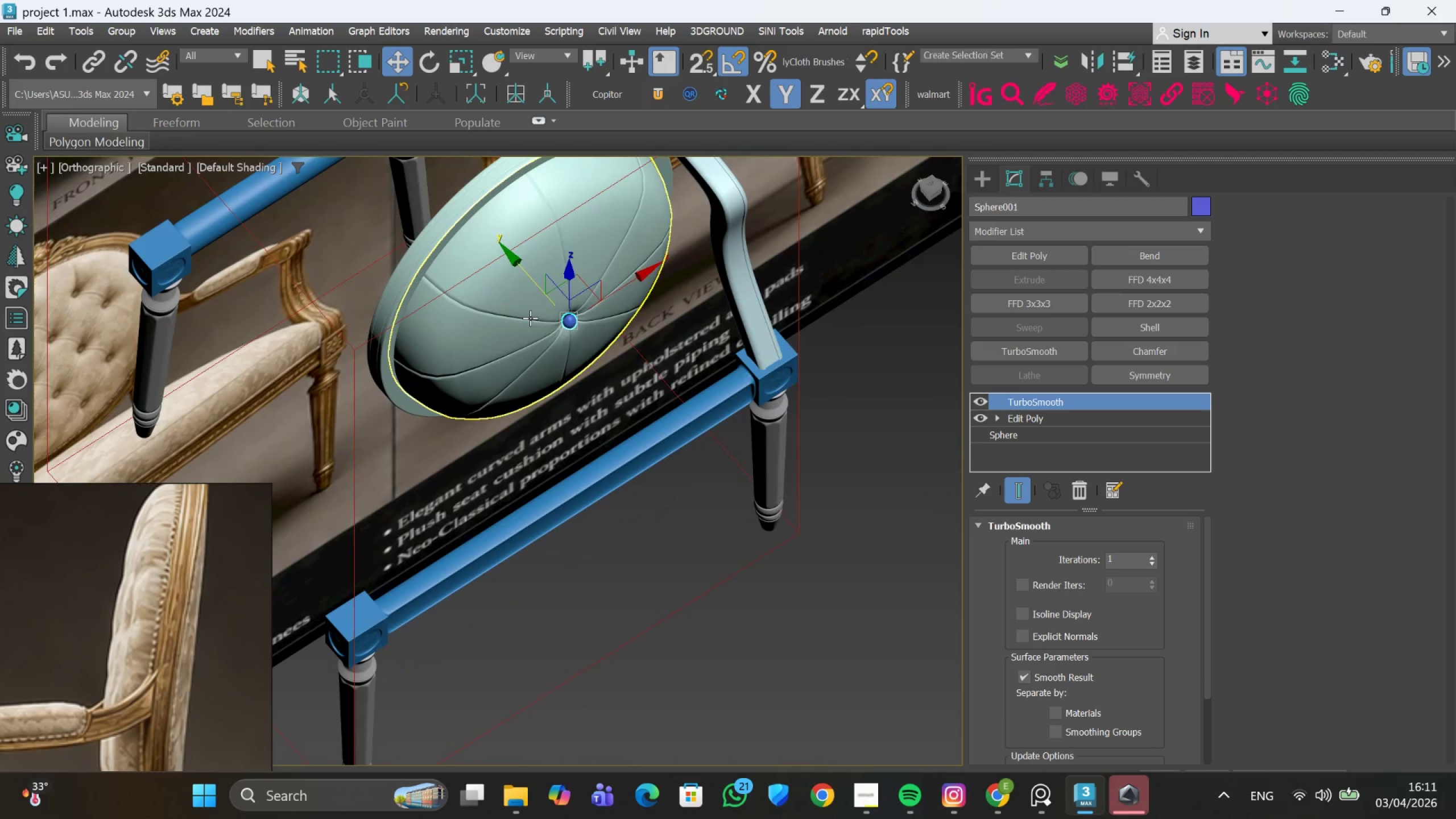 
left_click([530, 318])
 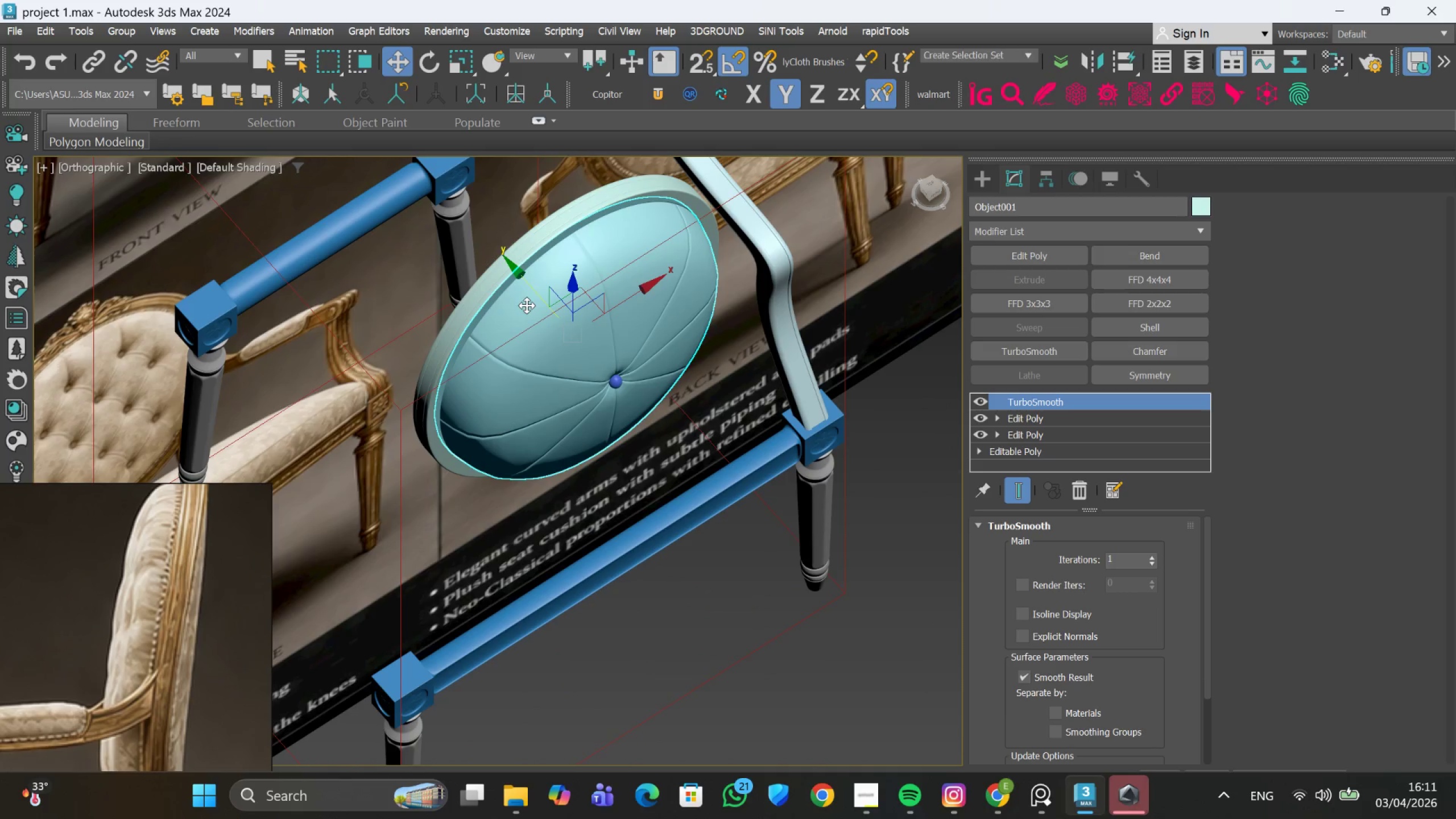 
hold_key(key=ShiftLeft, duration=1.5)
left_click_drag(start_coordinate=[517, 267], to_coordinate=[435, 189])
 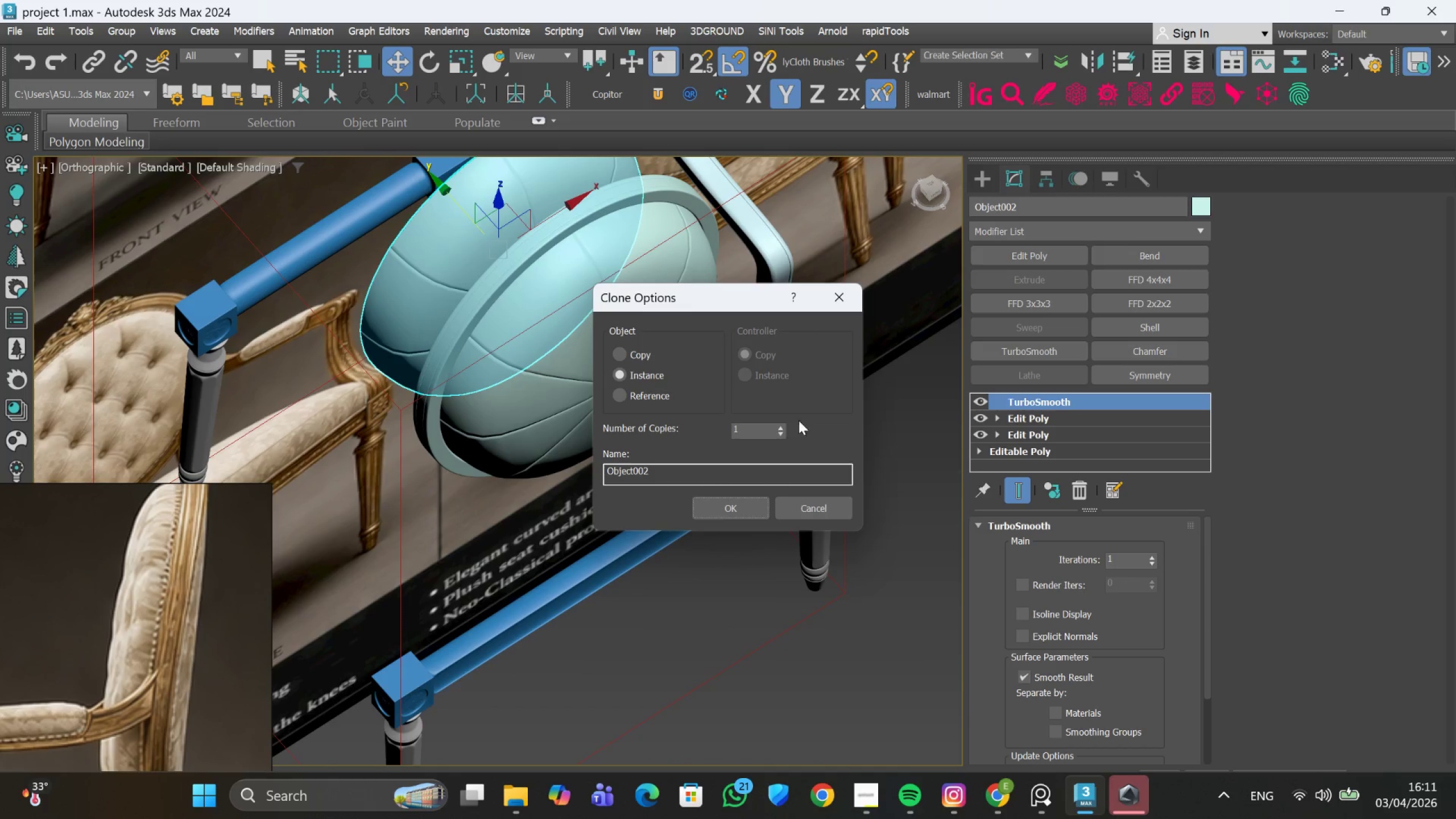 
hold_key(key=ShiftLeft, duration=1.36)
 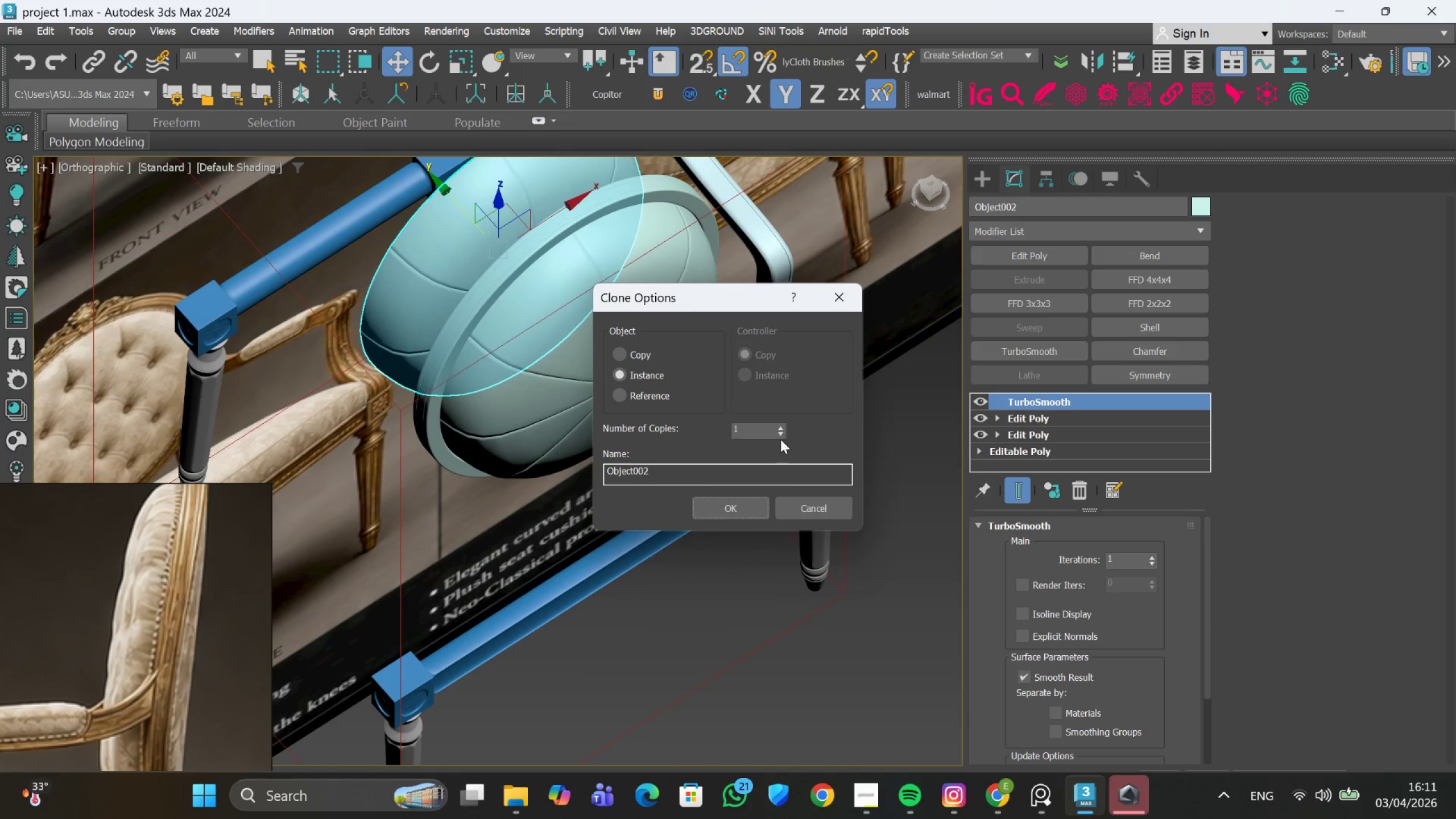 
left_click([621, 358])
 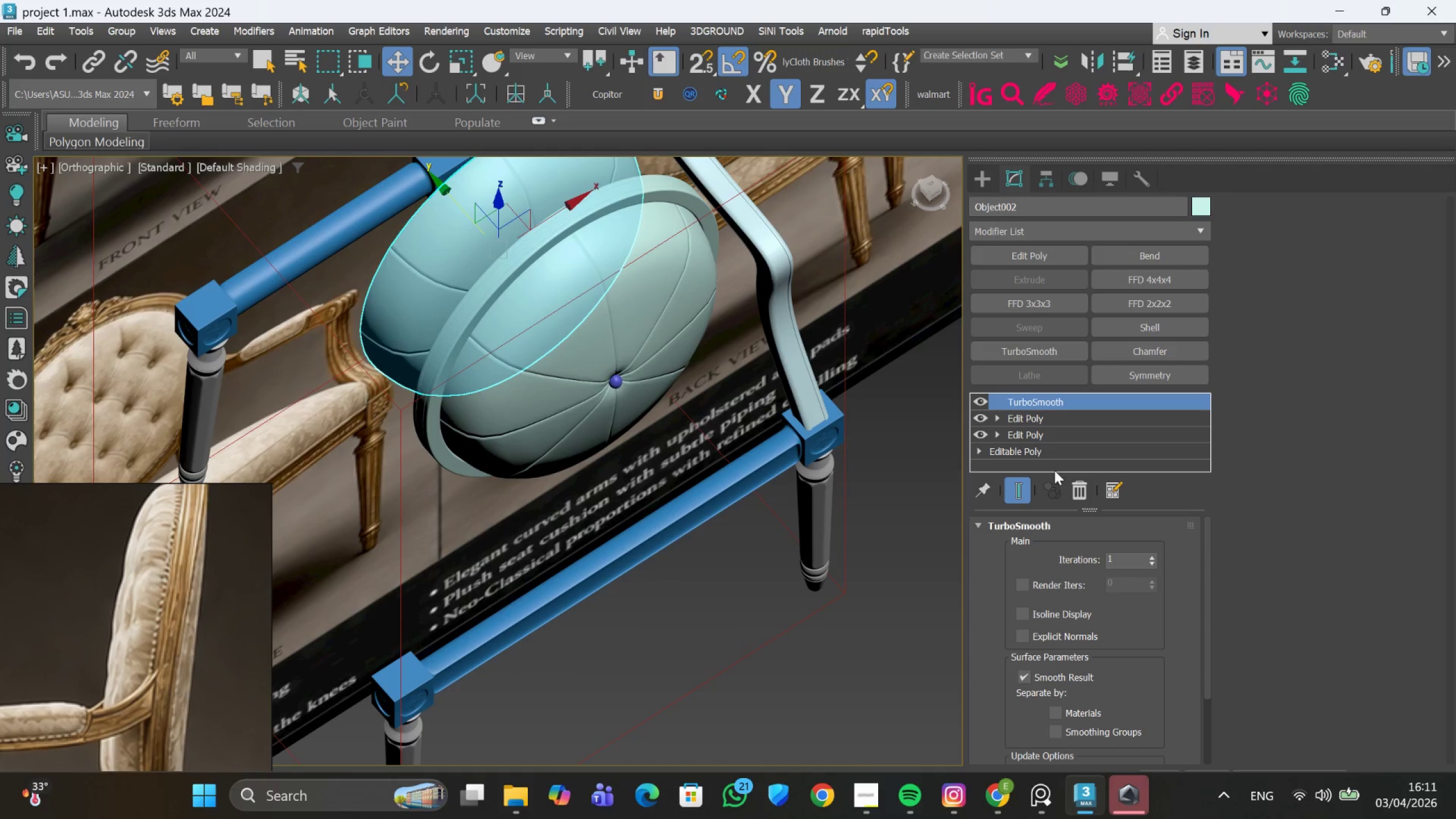 
left_click([1048, 415])
 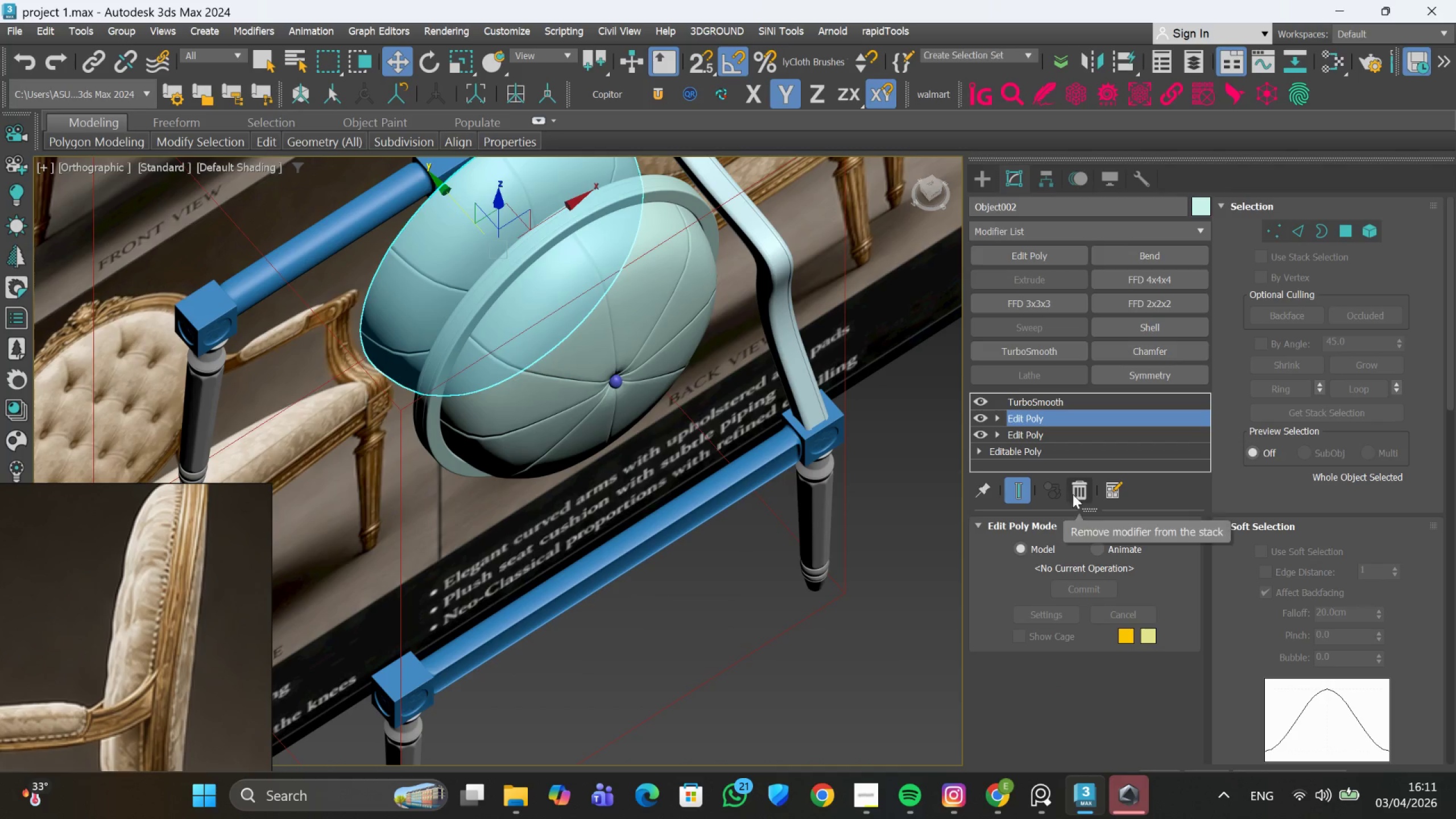 
left_click([1078, 494])
 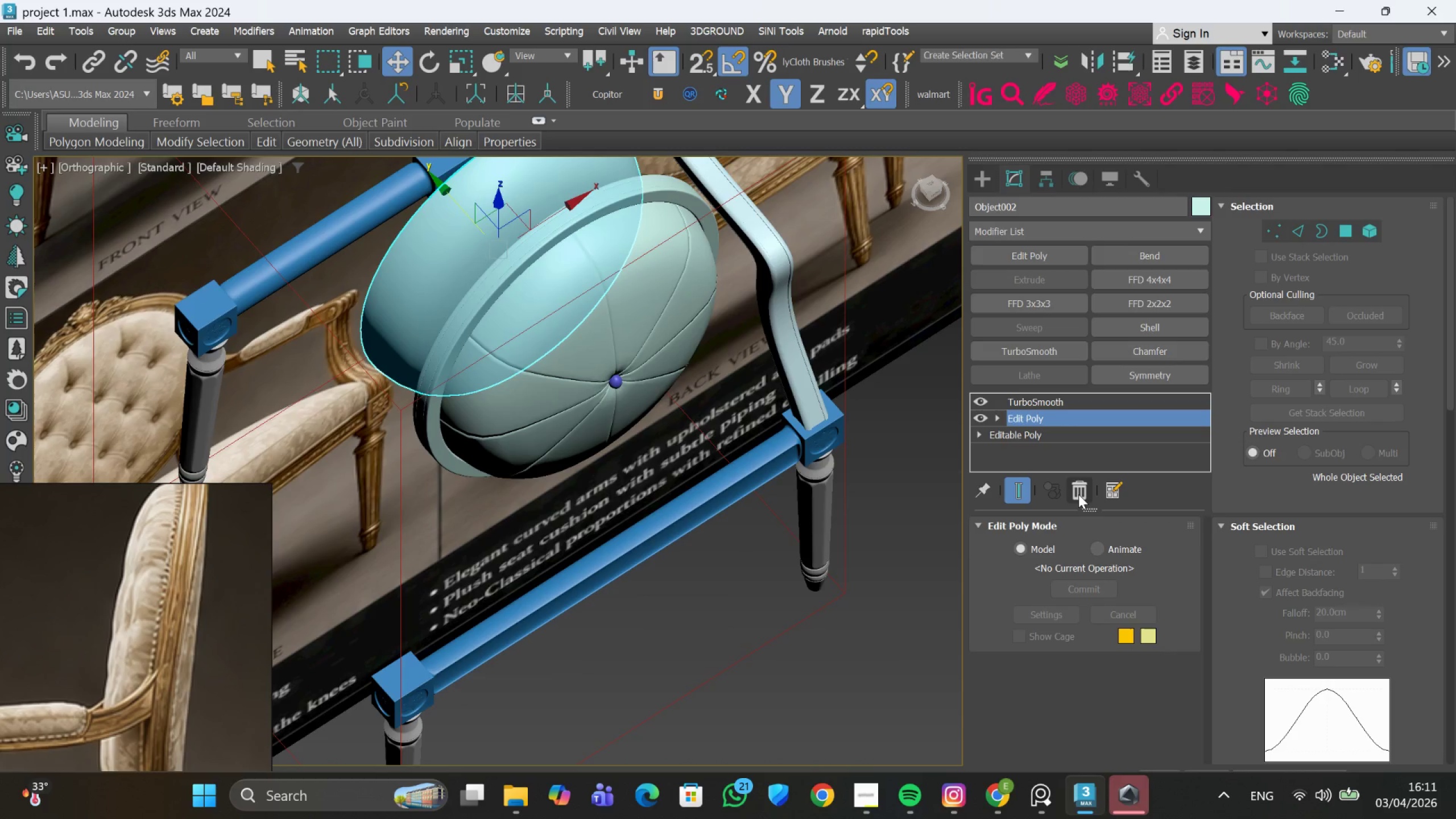 
left_click([1078, 494])
 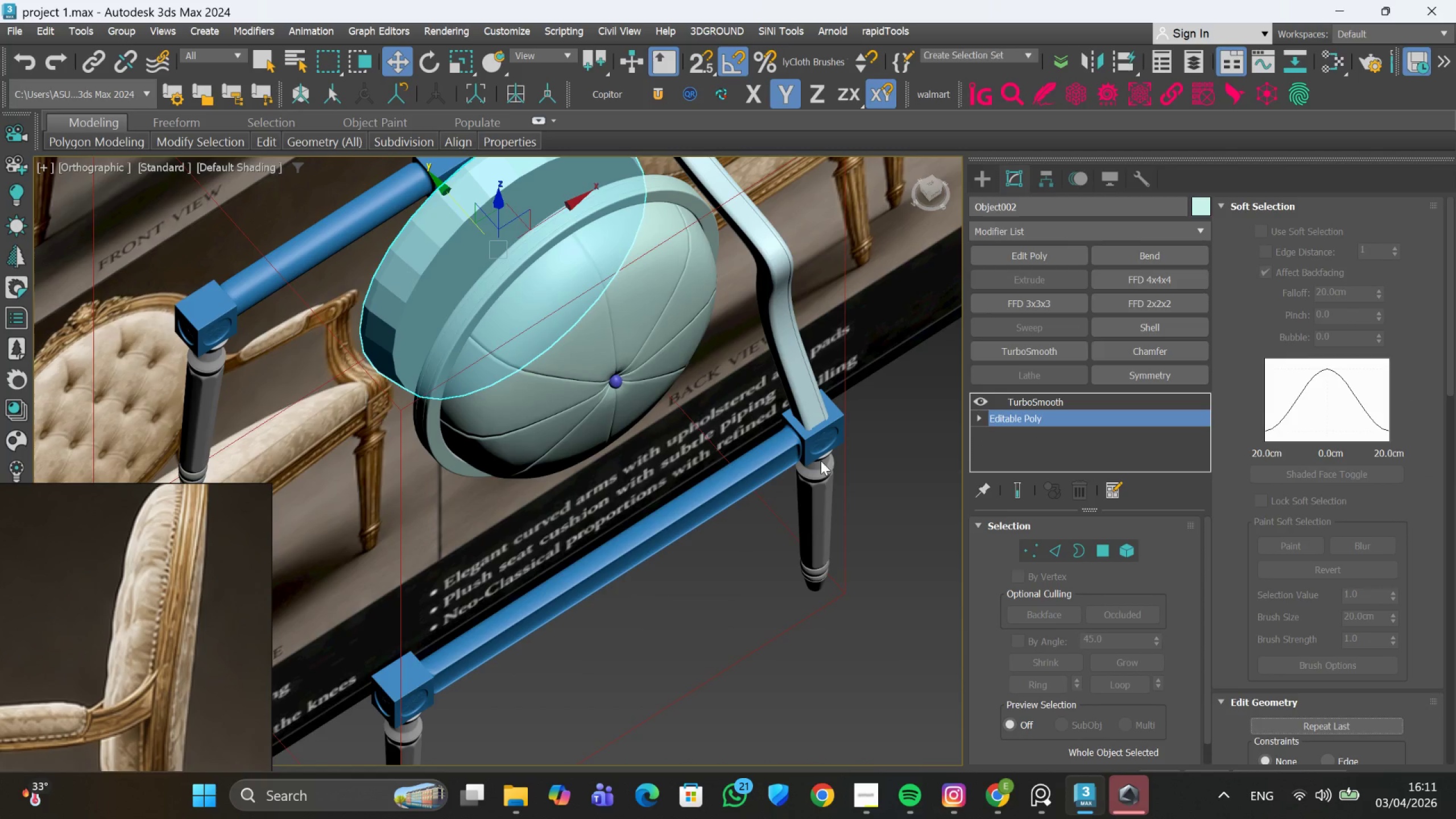 
scroll: coordinate [626, 425], scroll_direction: down, amount: 1.0
 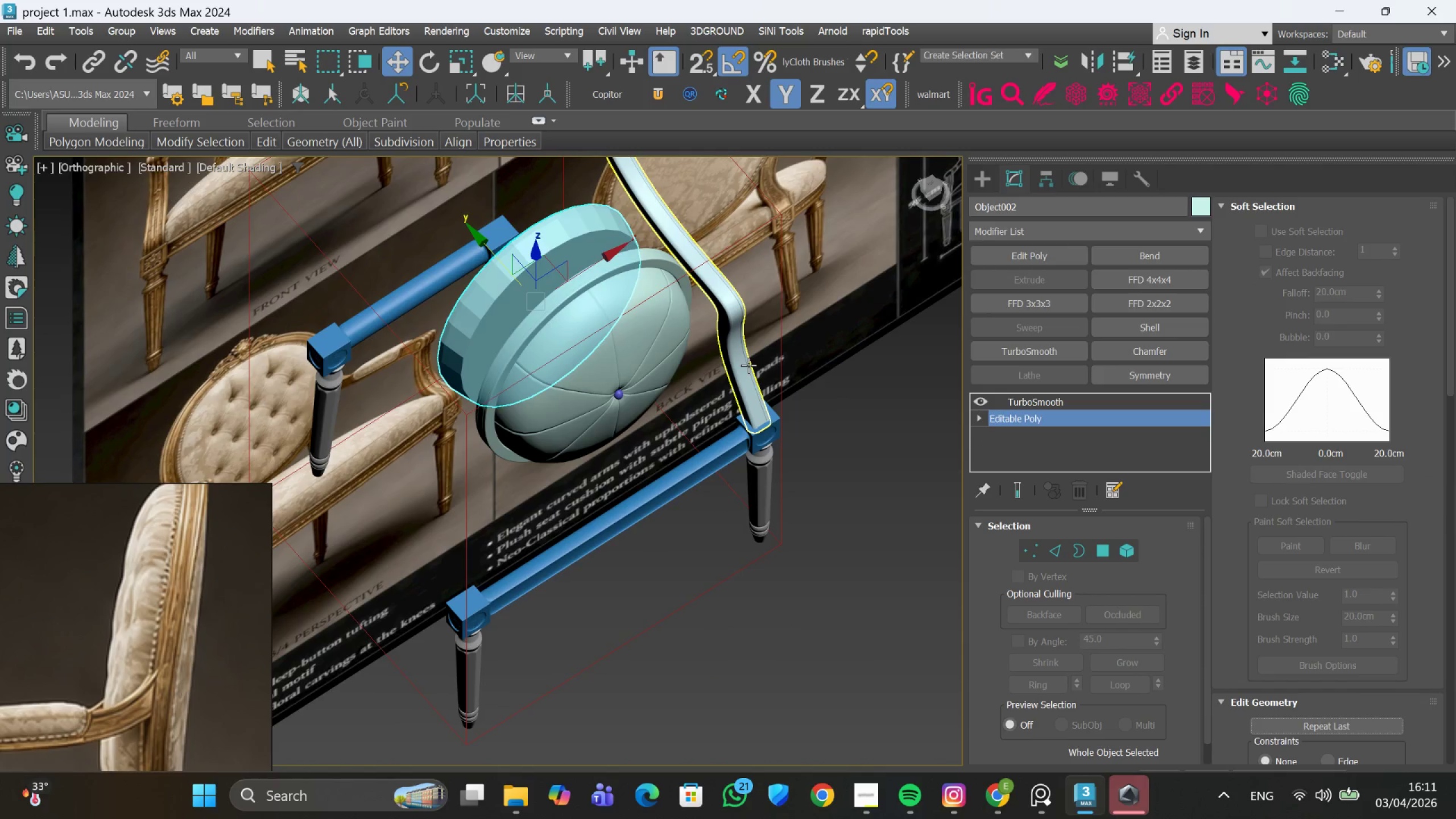 
hold_key(key=MetaLeft, duration=0.55)
 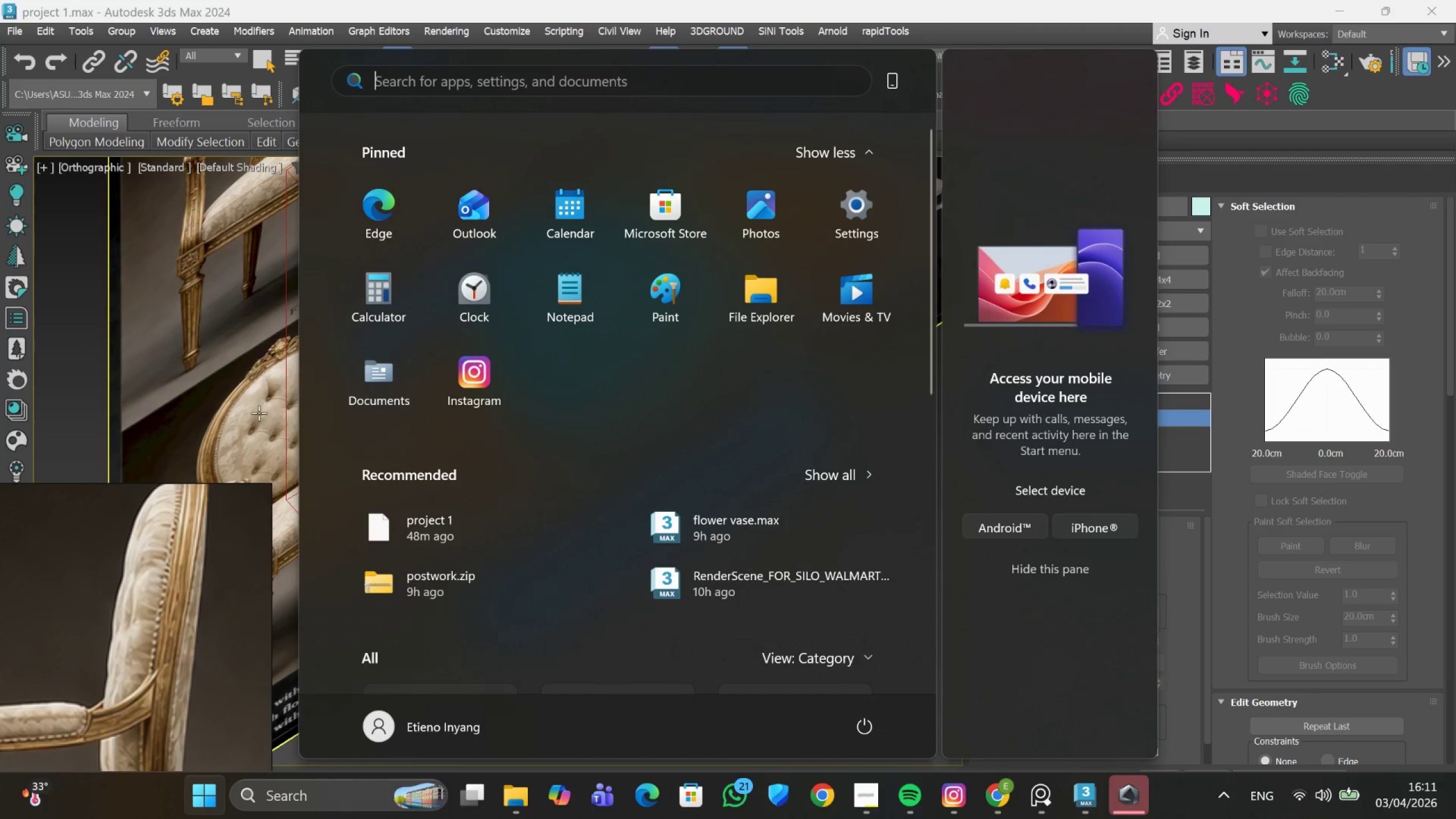 
left_click([231, 372])
 